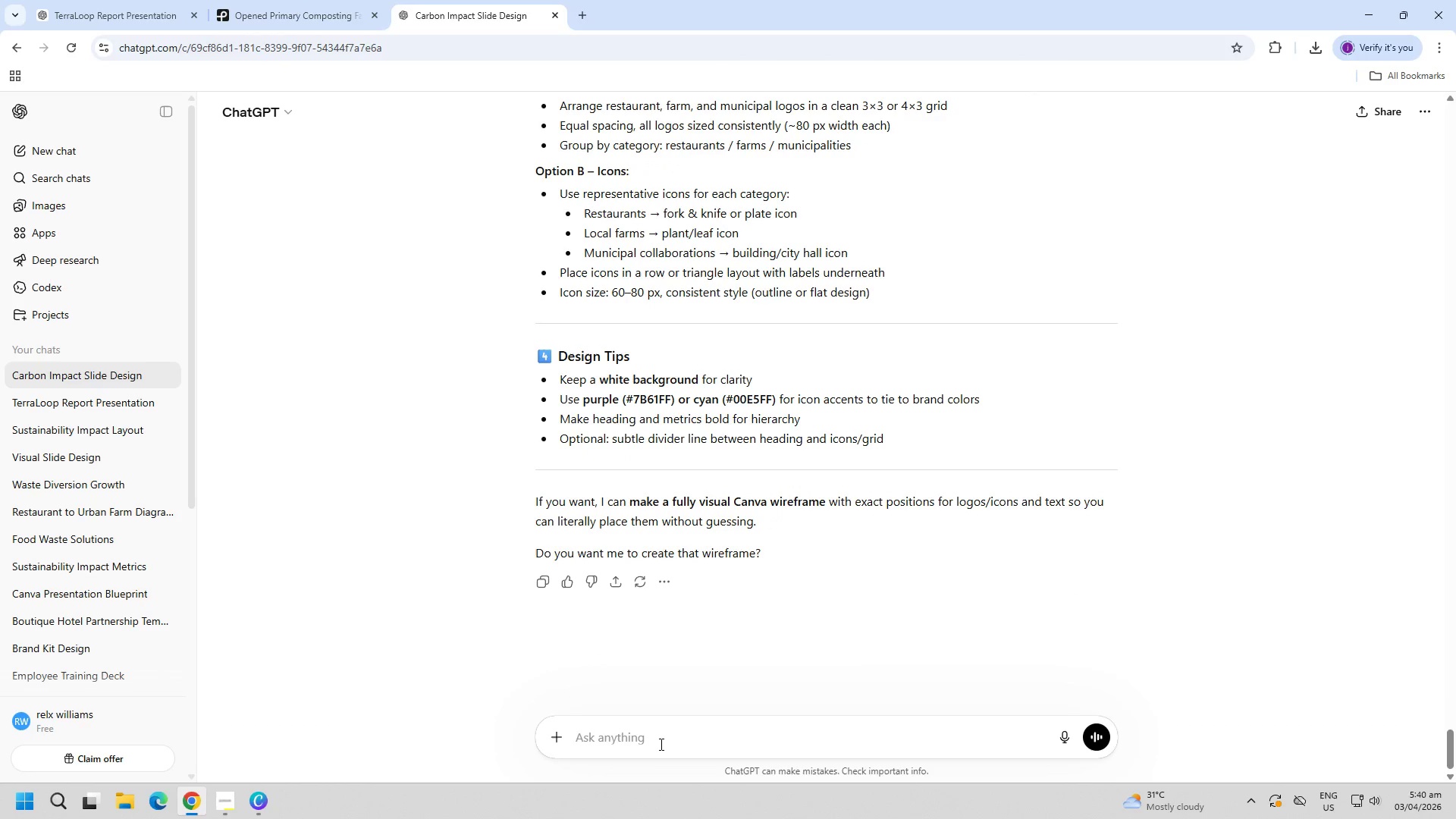 
key(Control+ControlLeft)
 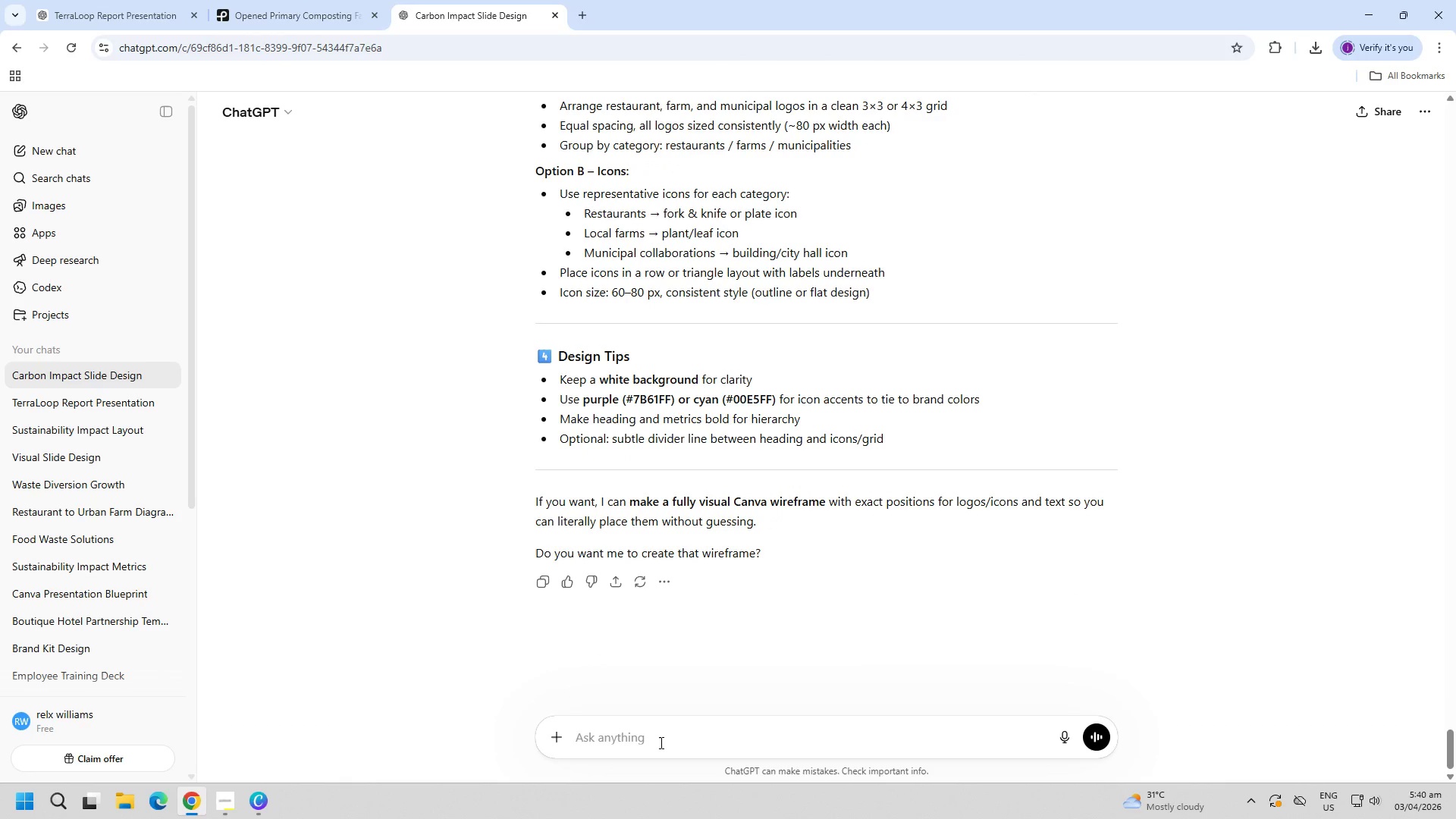 
key(Control+V)
 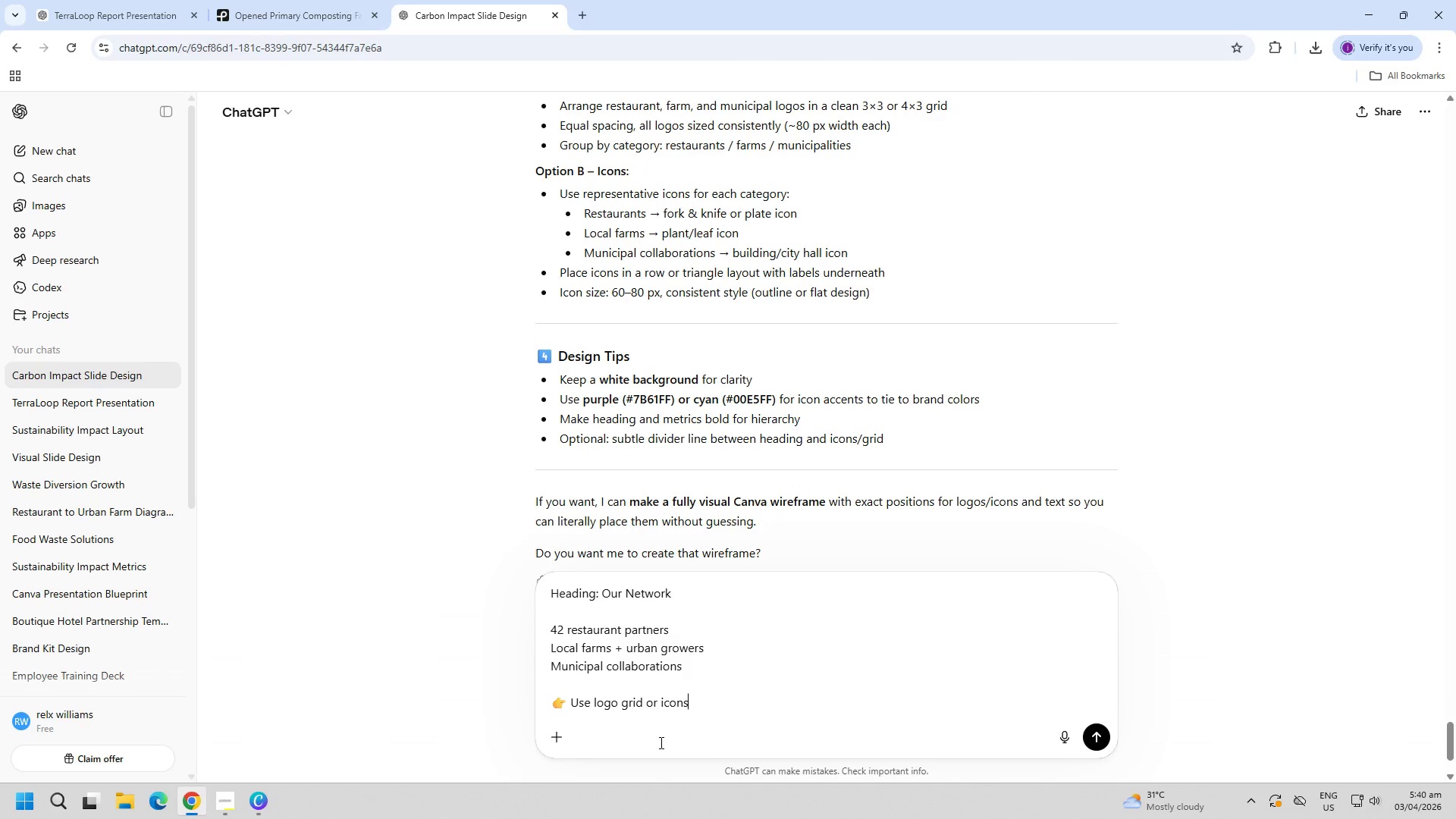 
key(Control+ControlLeft)
 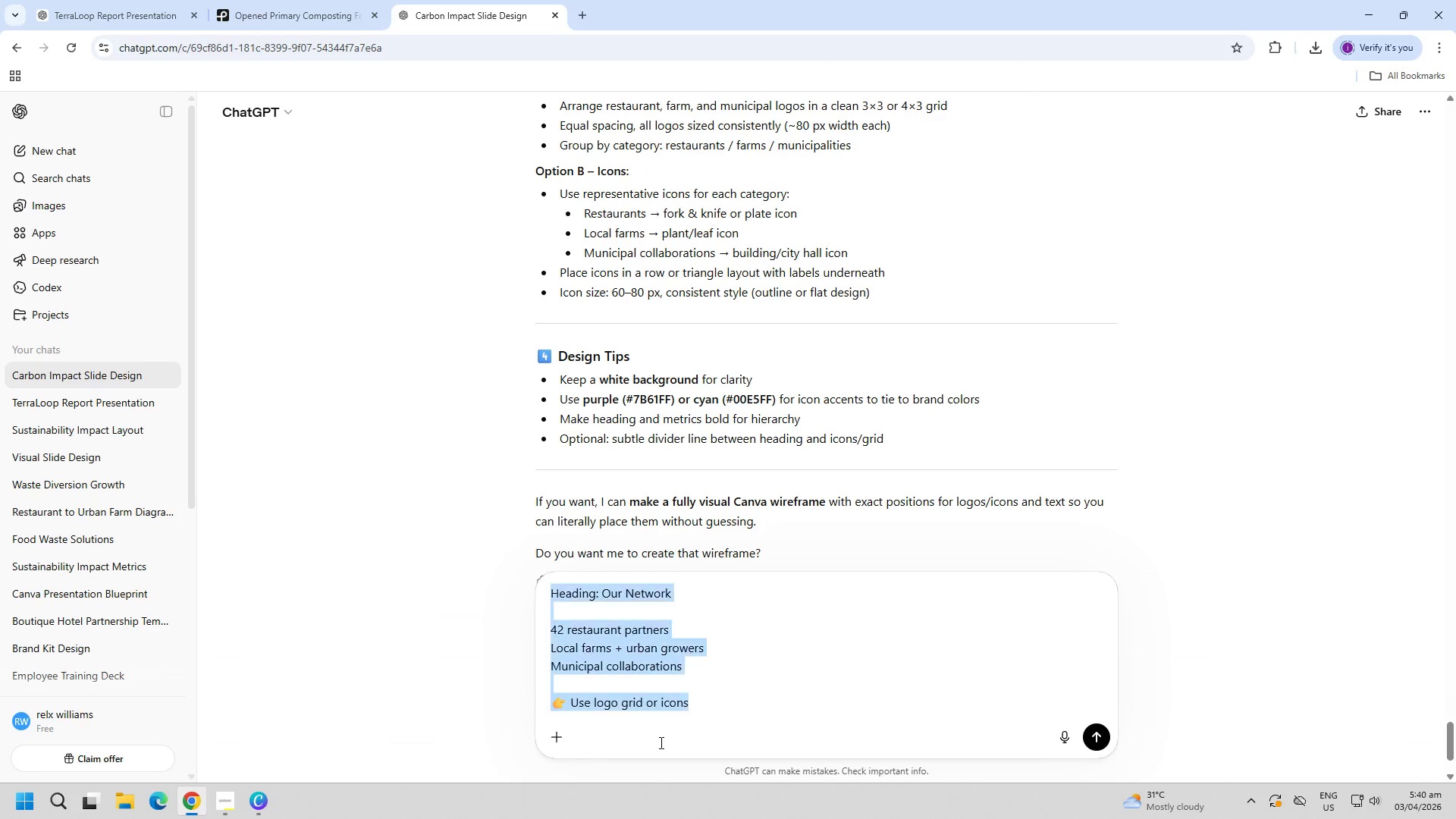 
key(Control+A)
 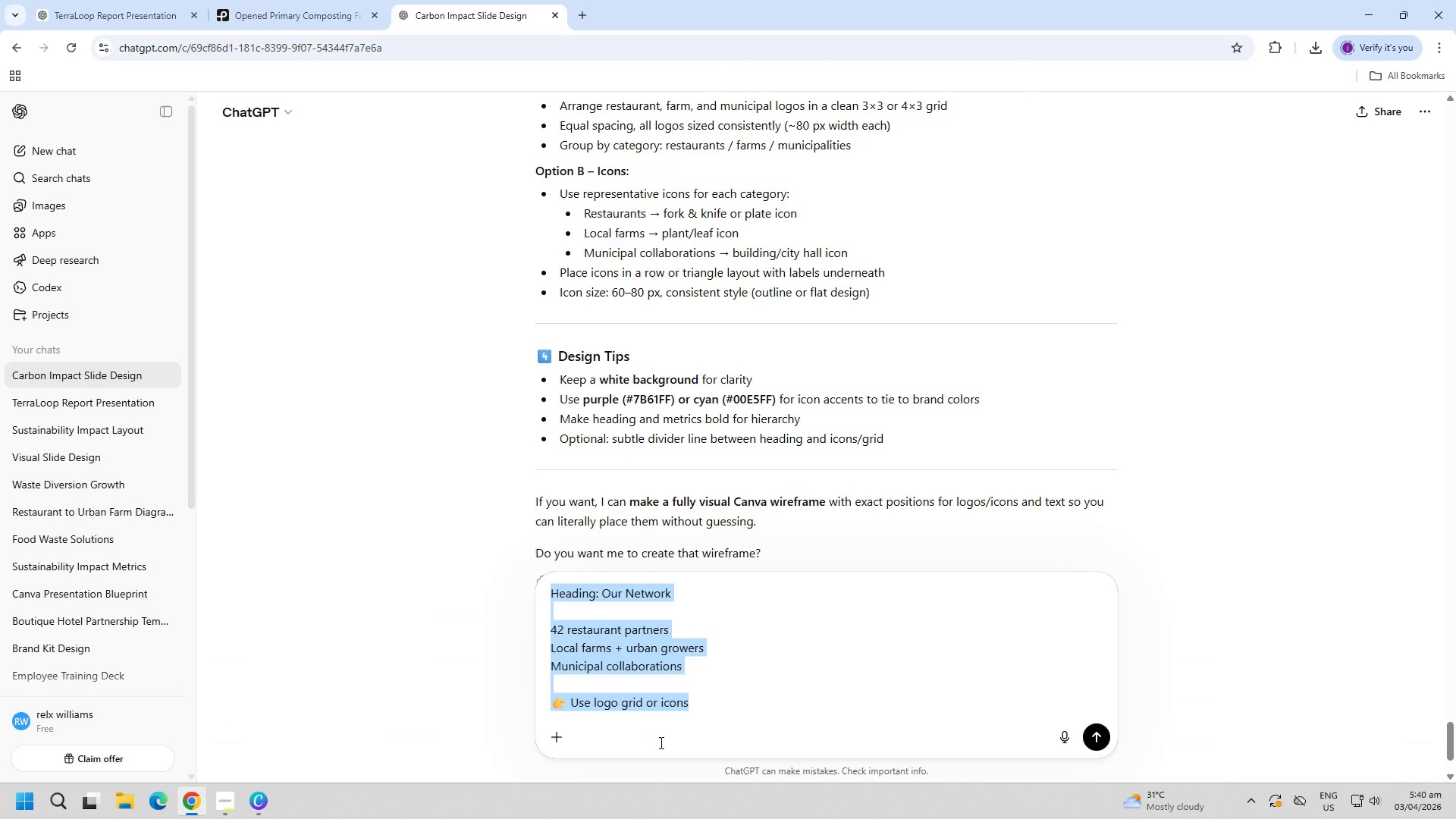 
key(Backspace)
 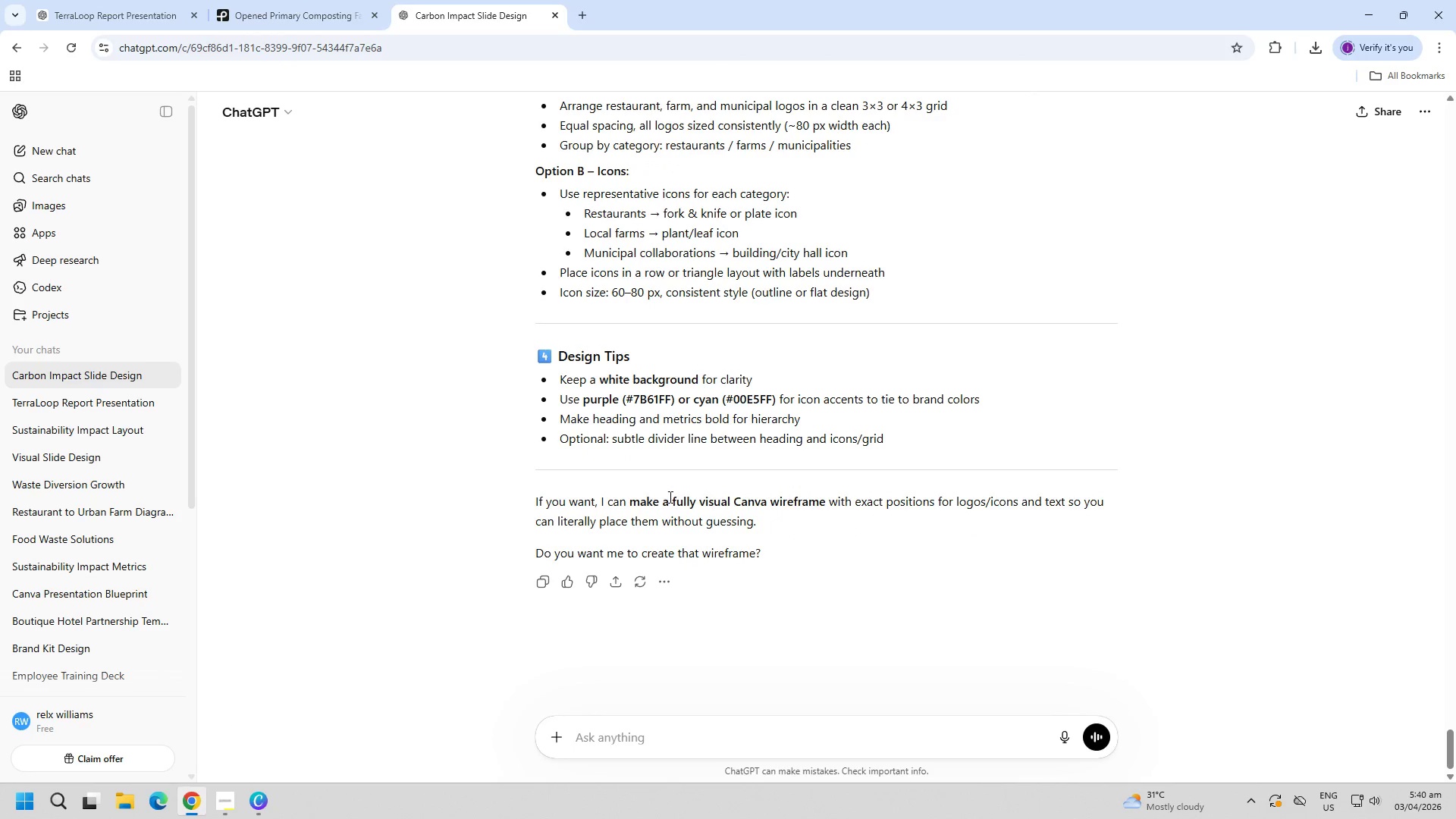 
left_click_drag(start_coordinate=[629, 503], to_coordinate=[826, 505])
 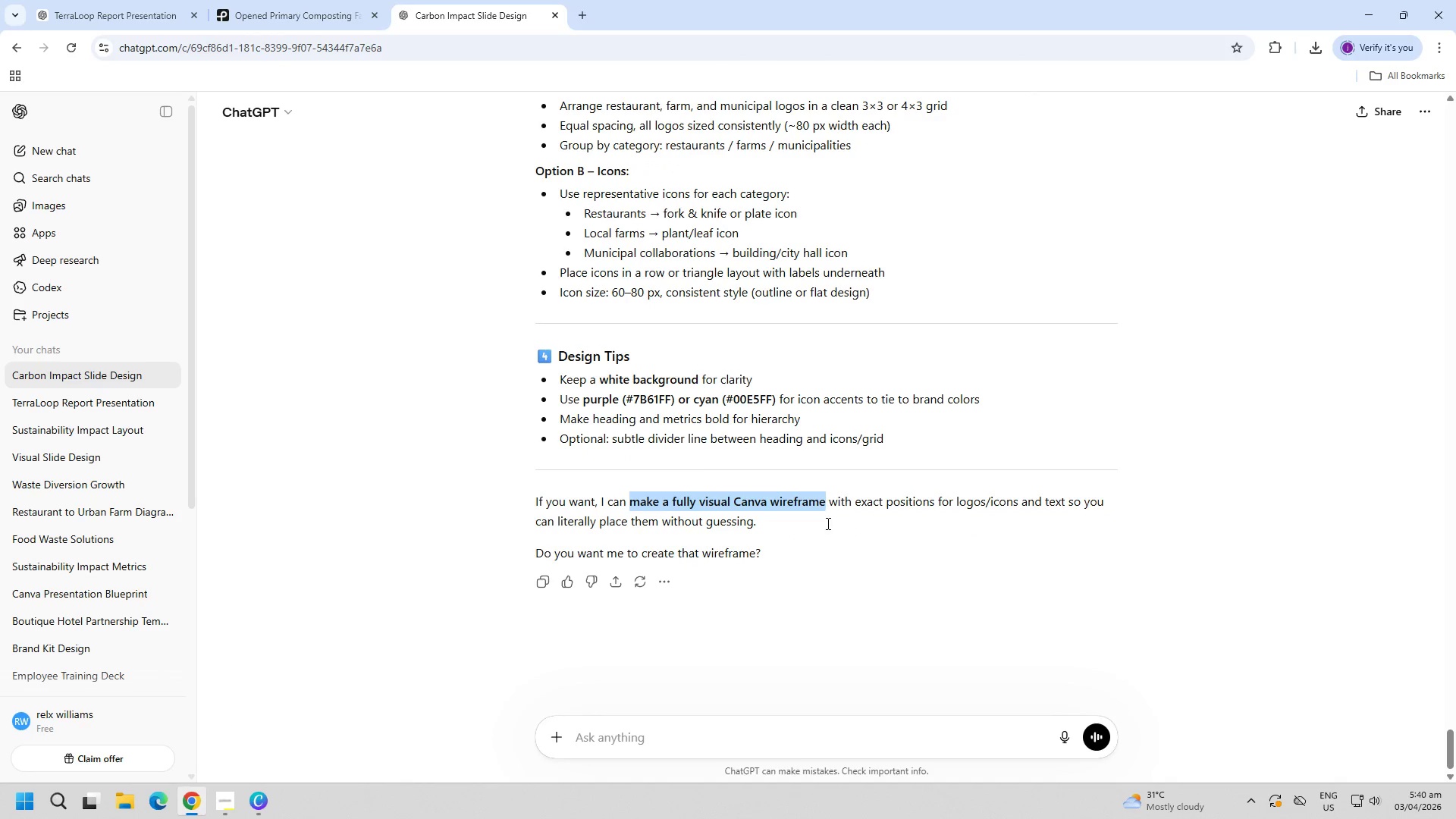 
key(Control+ControlLeft)
 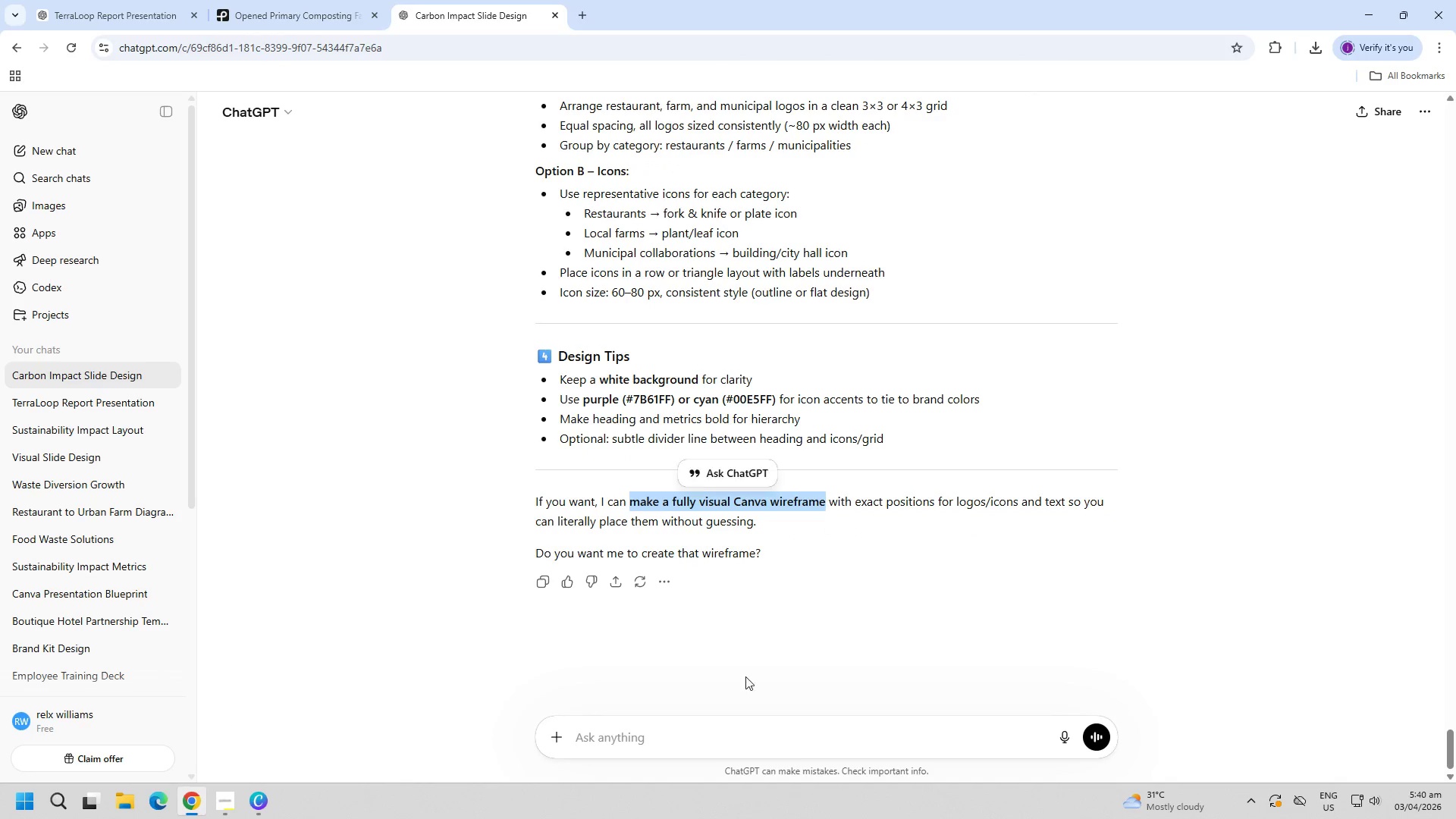 
key(Control+C)
 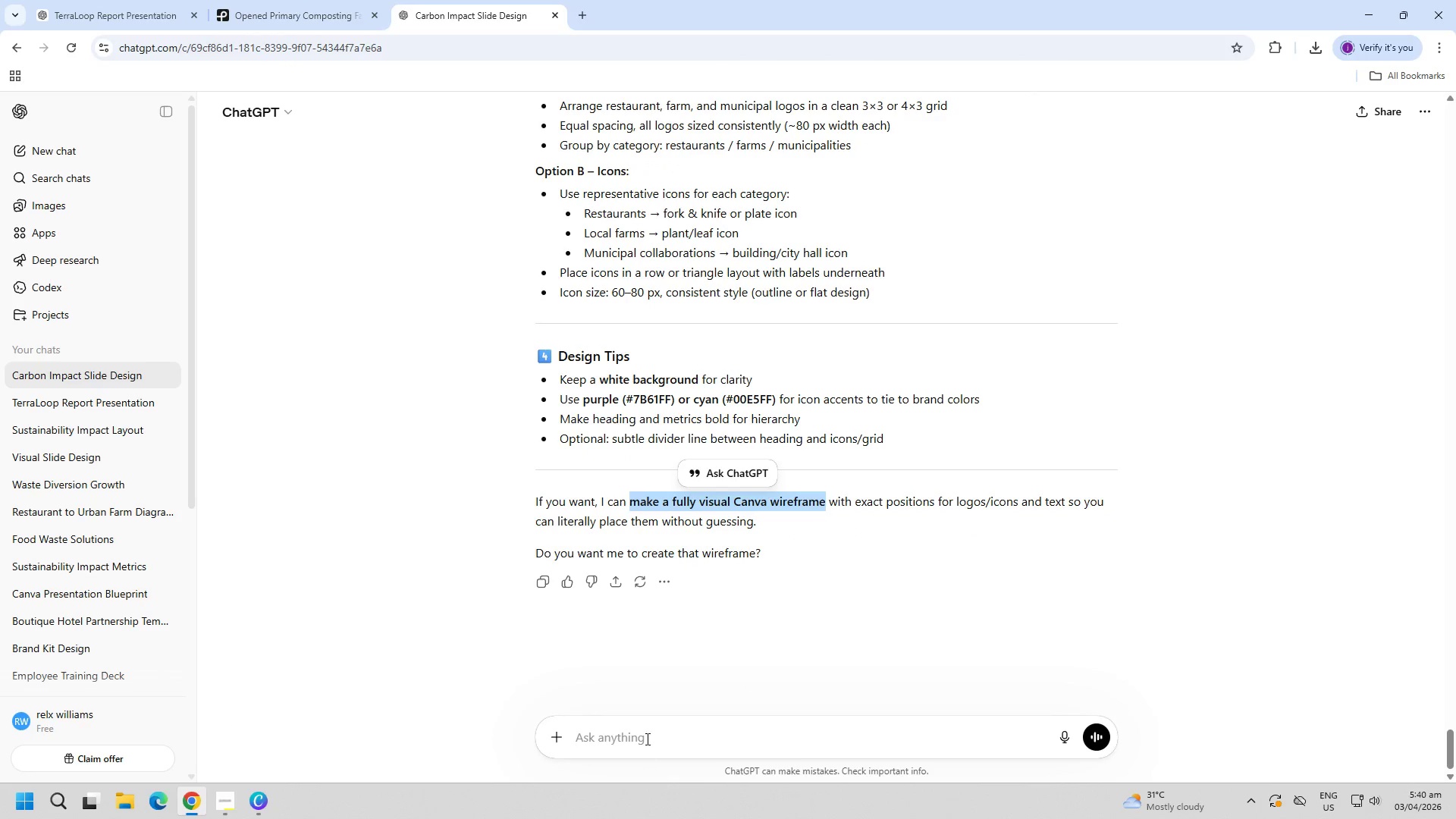 
left_click([646, 739])
 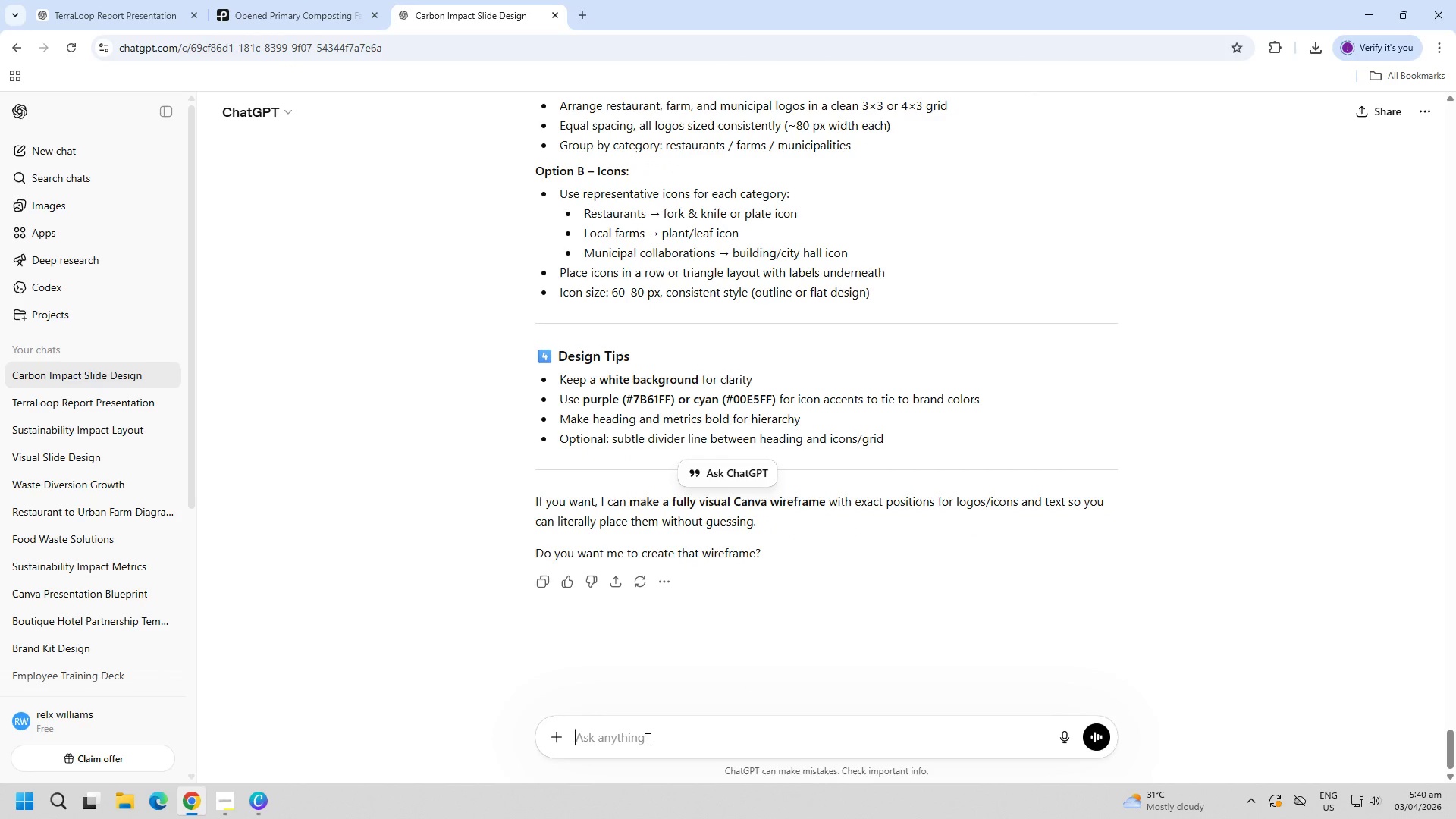 
key(Control+ControlLeft)
 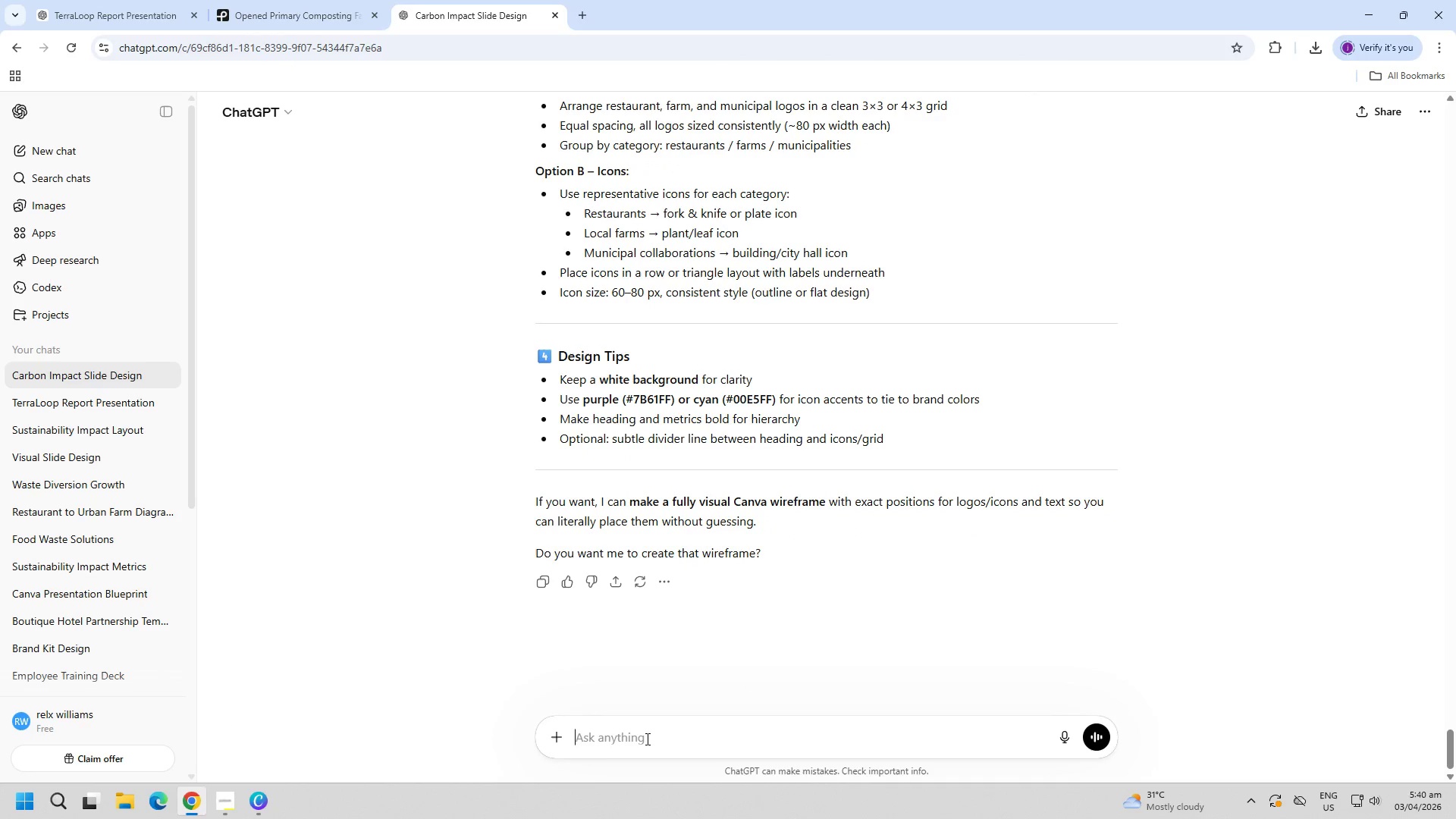 
key(Control+V)
 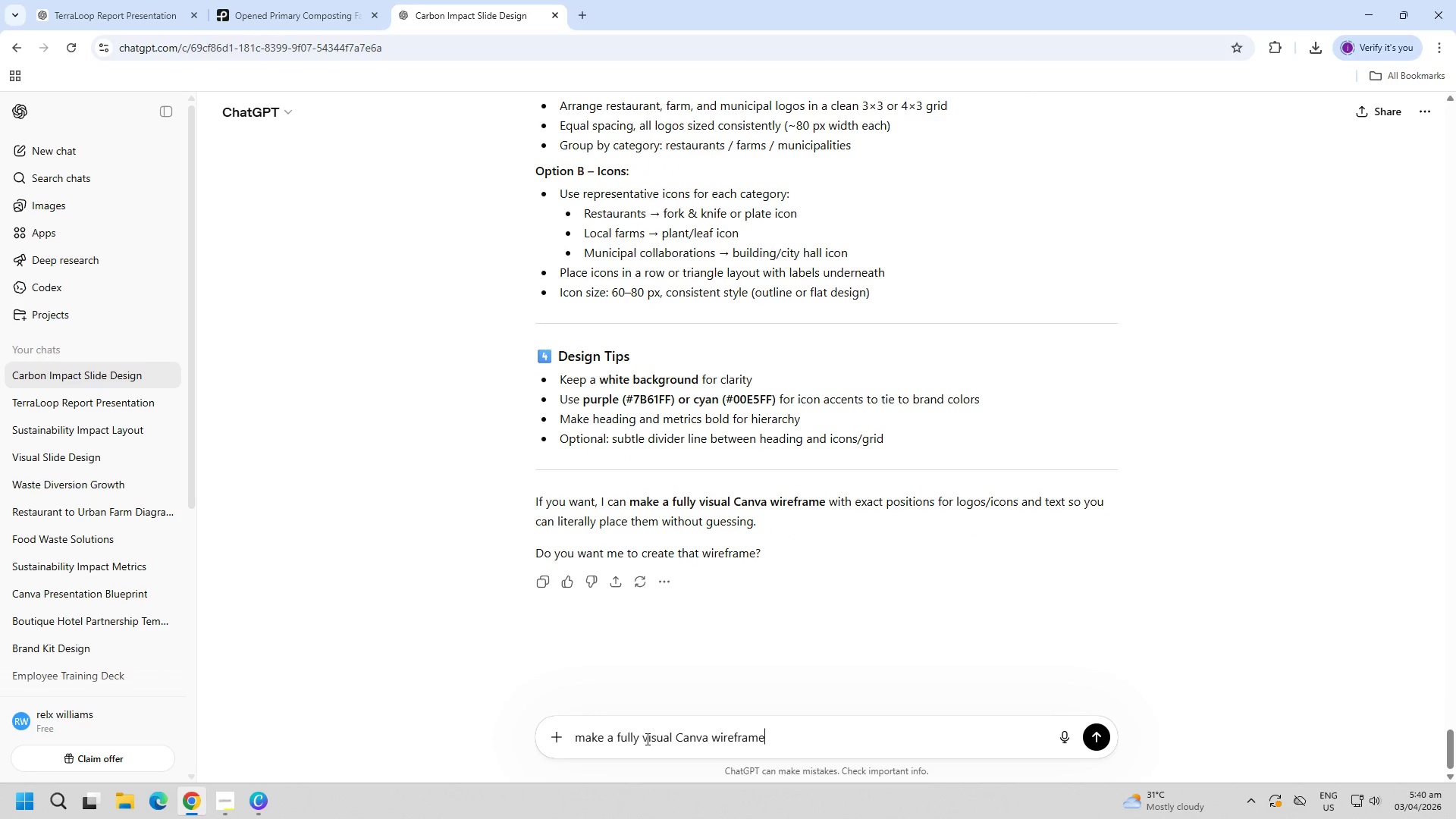 
key(Enter)
 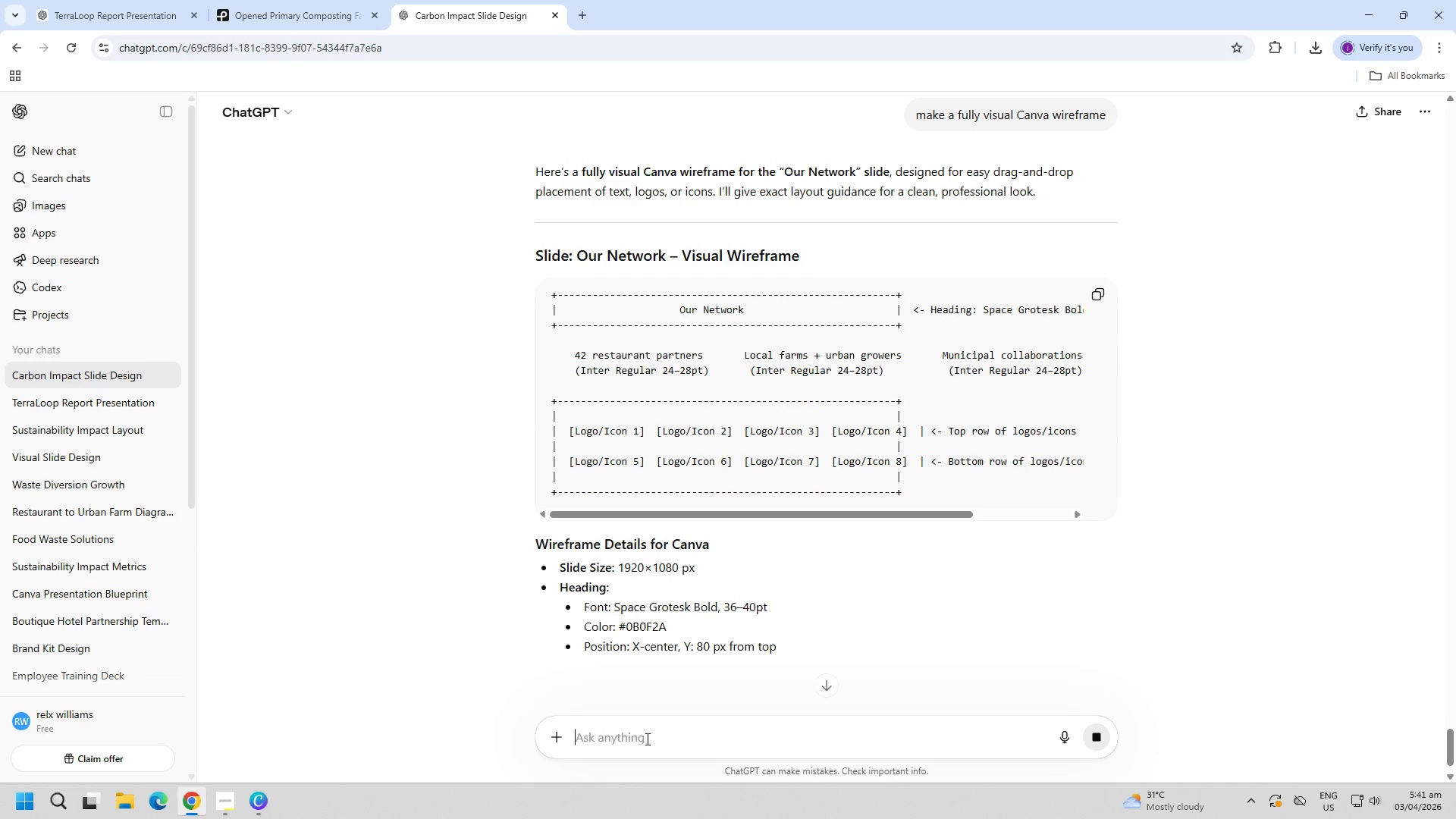 
wait(6.52)
 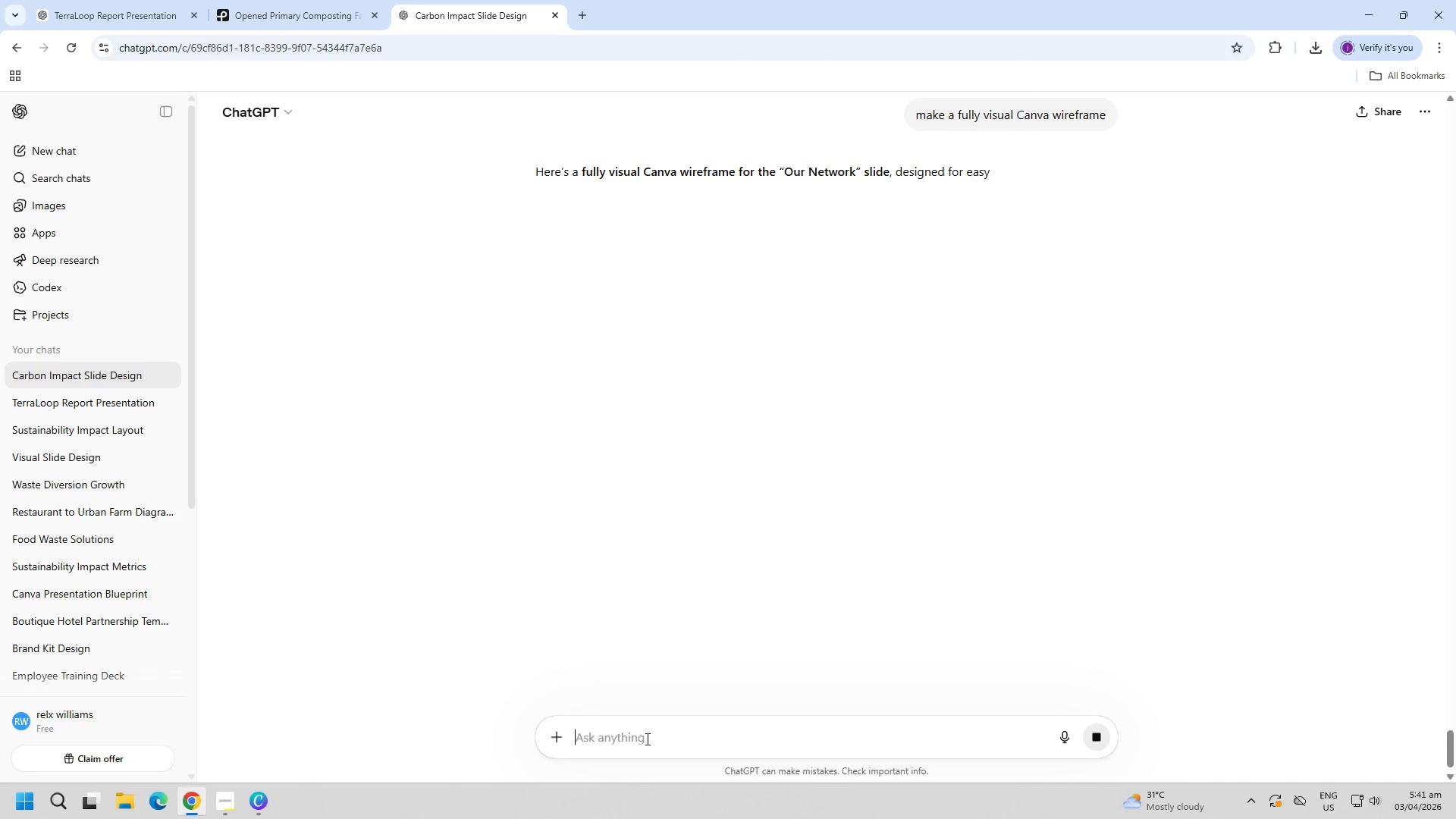 
key(Alt+AltLeft)
 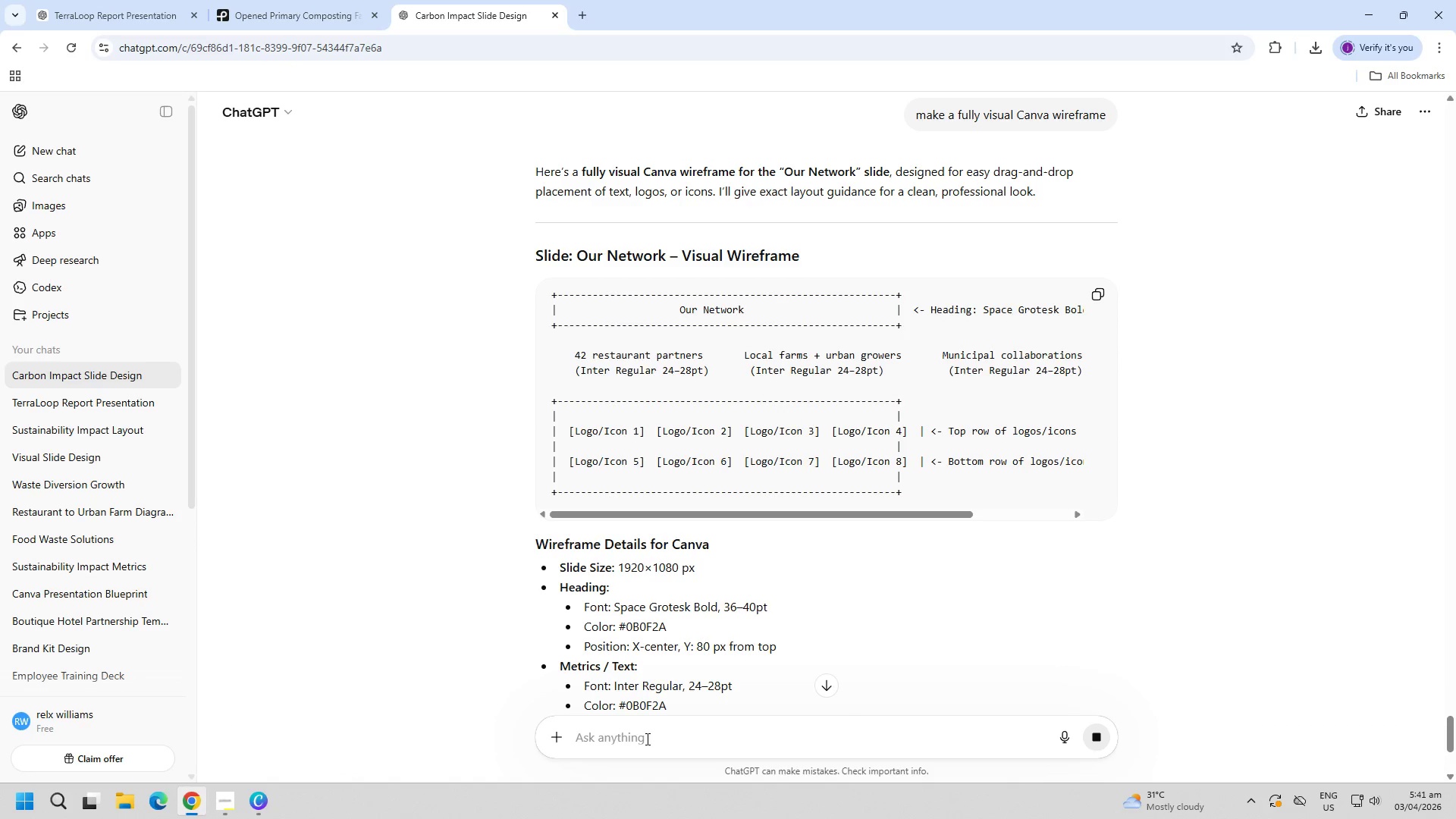 
key(Alt+Tab)
 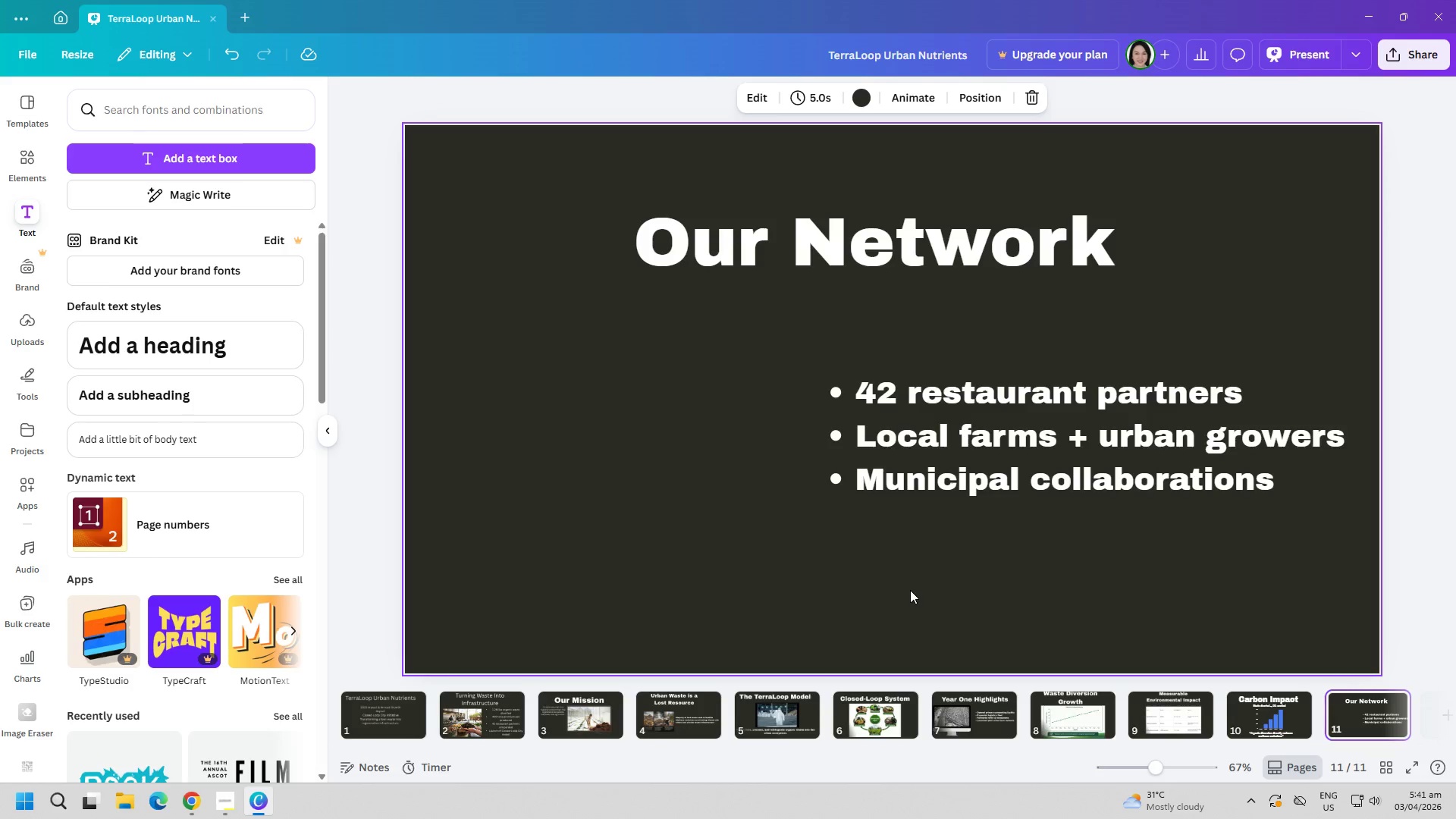 
key(Alt+AltLeft)
 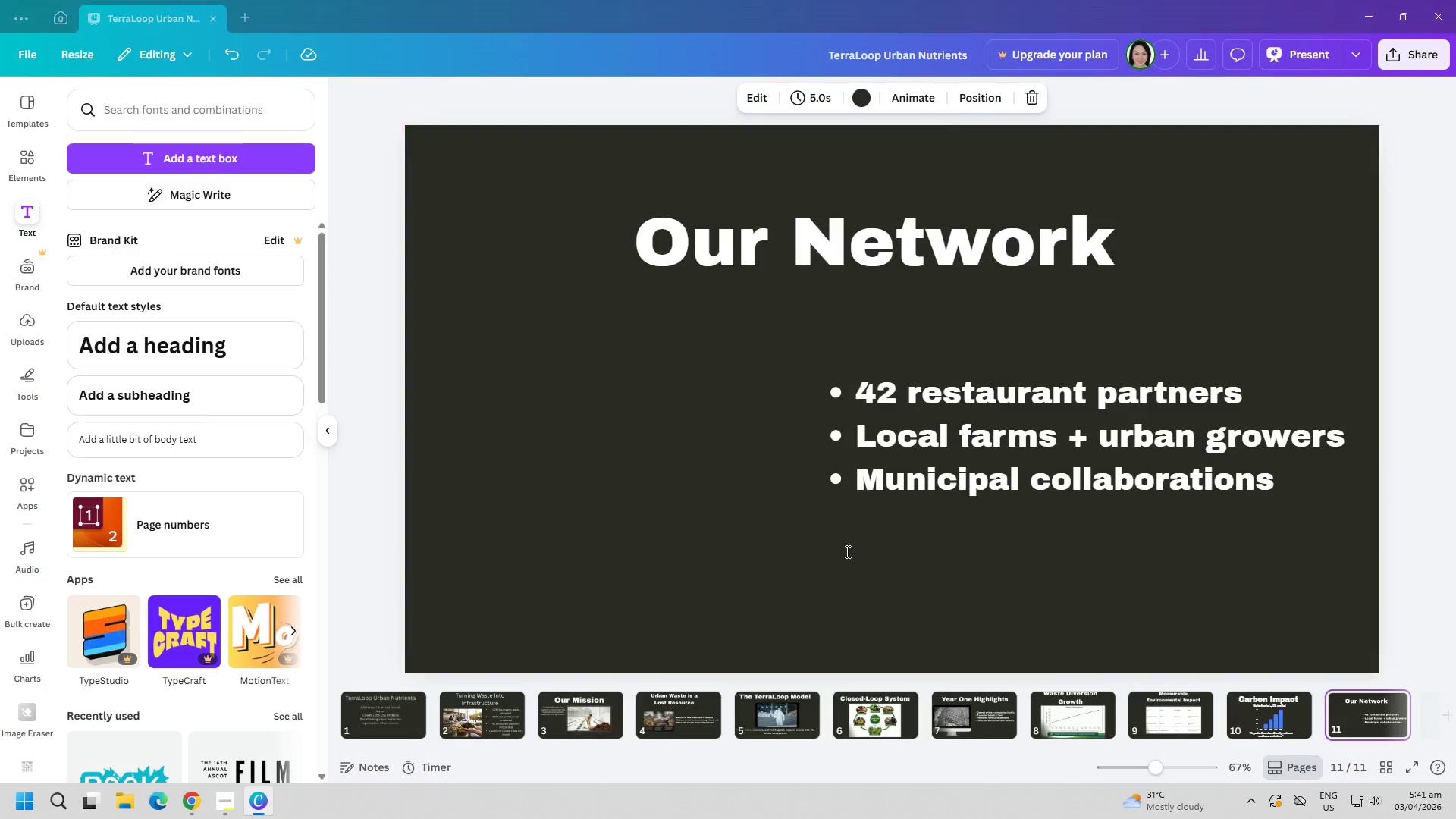 
key(Alt+Tab)
 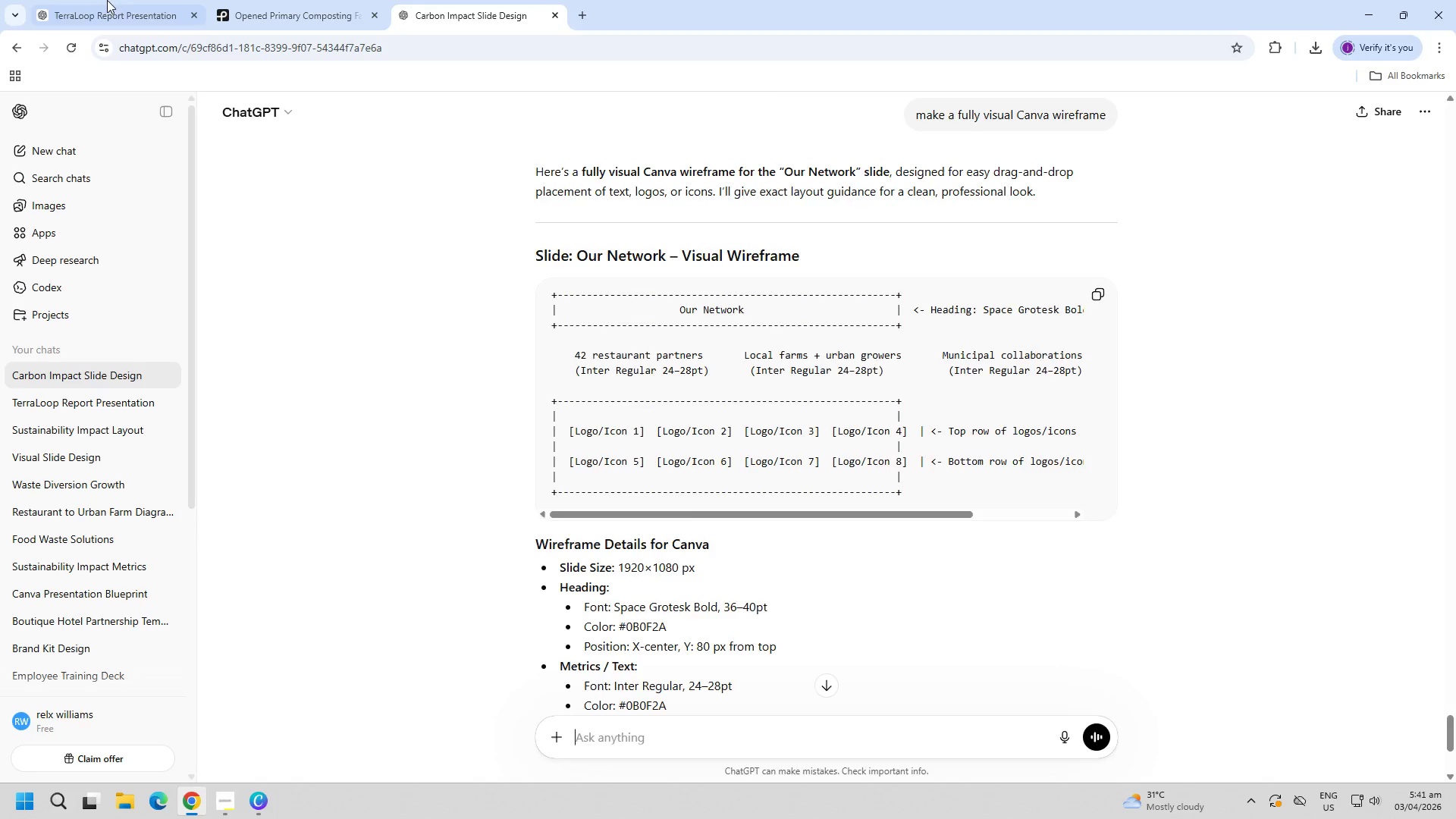 
left_click([125, 0])
 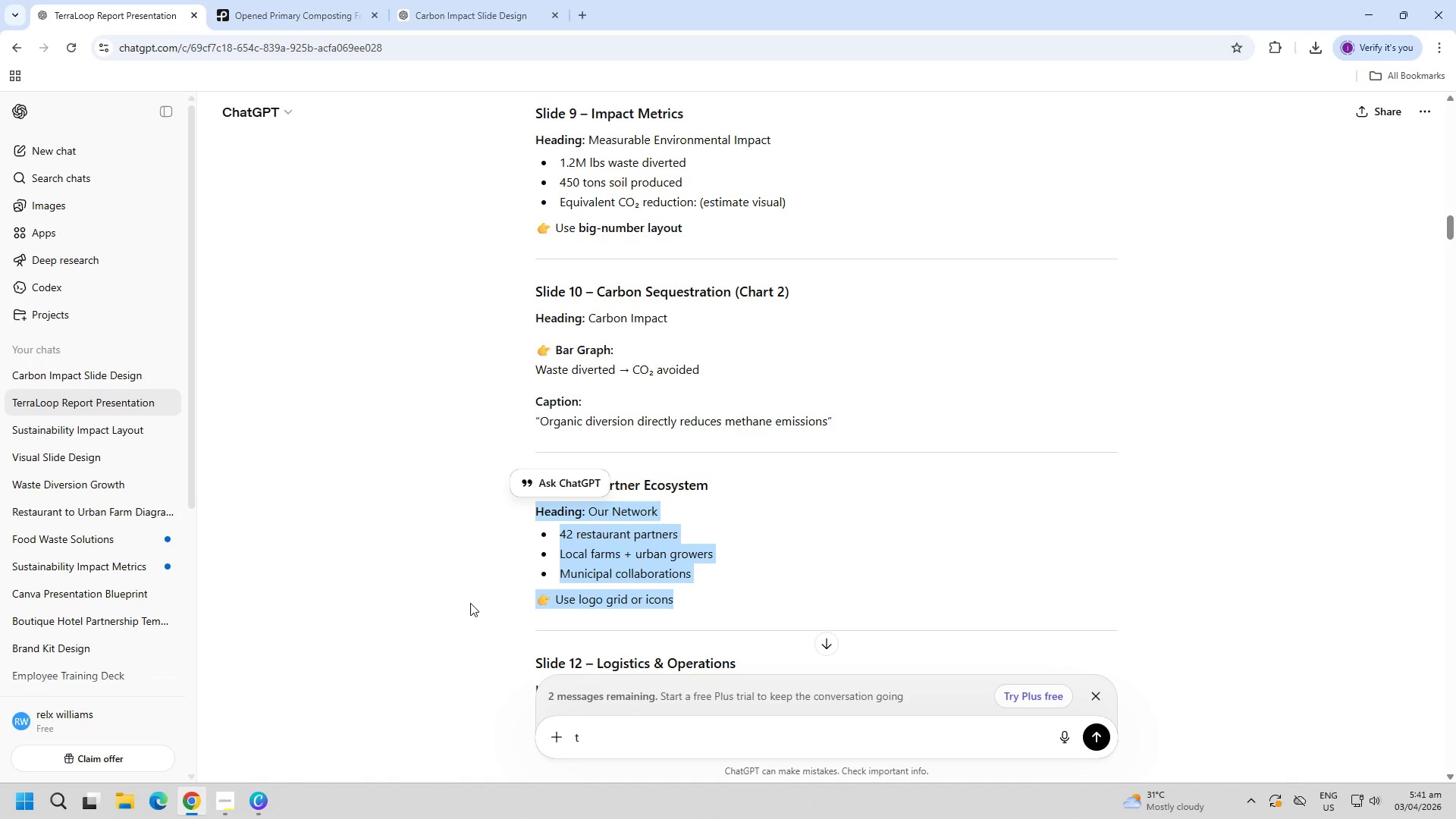 
wait(5.62)
 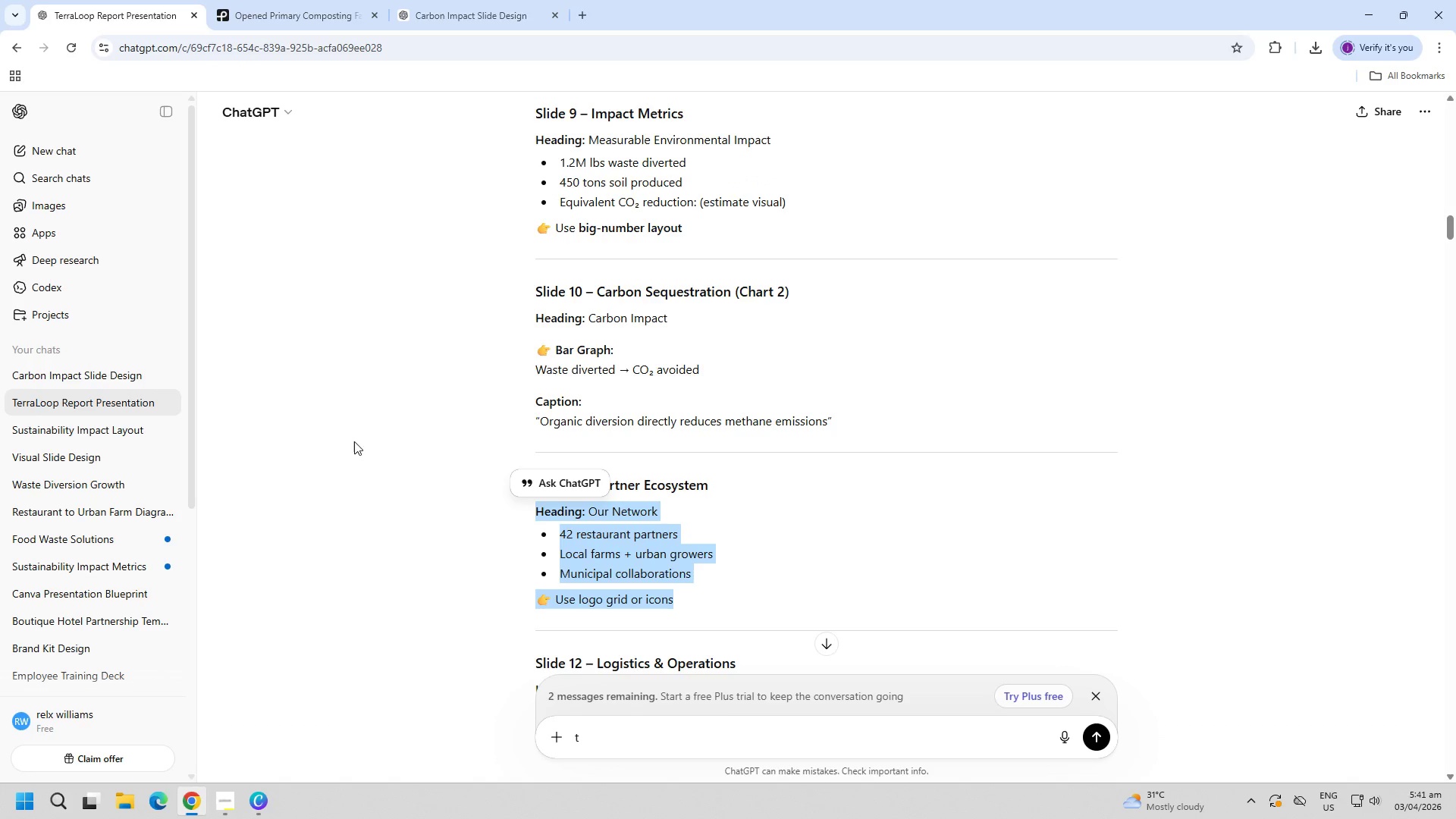 
key(Control+ControlLeft)
 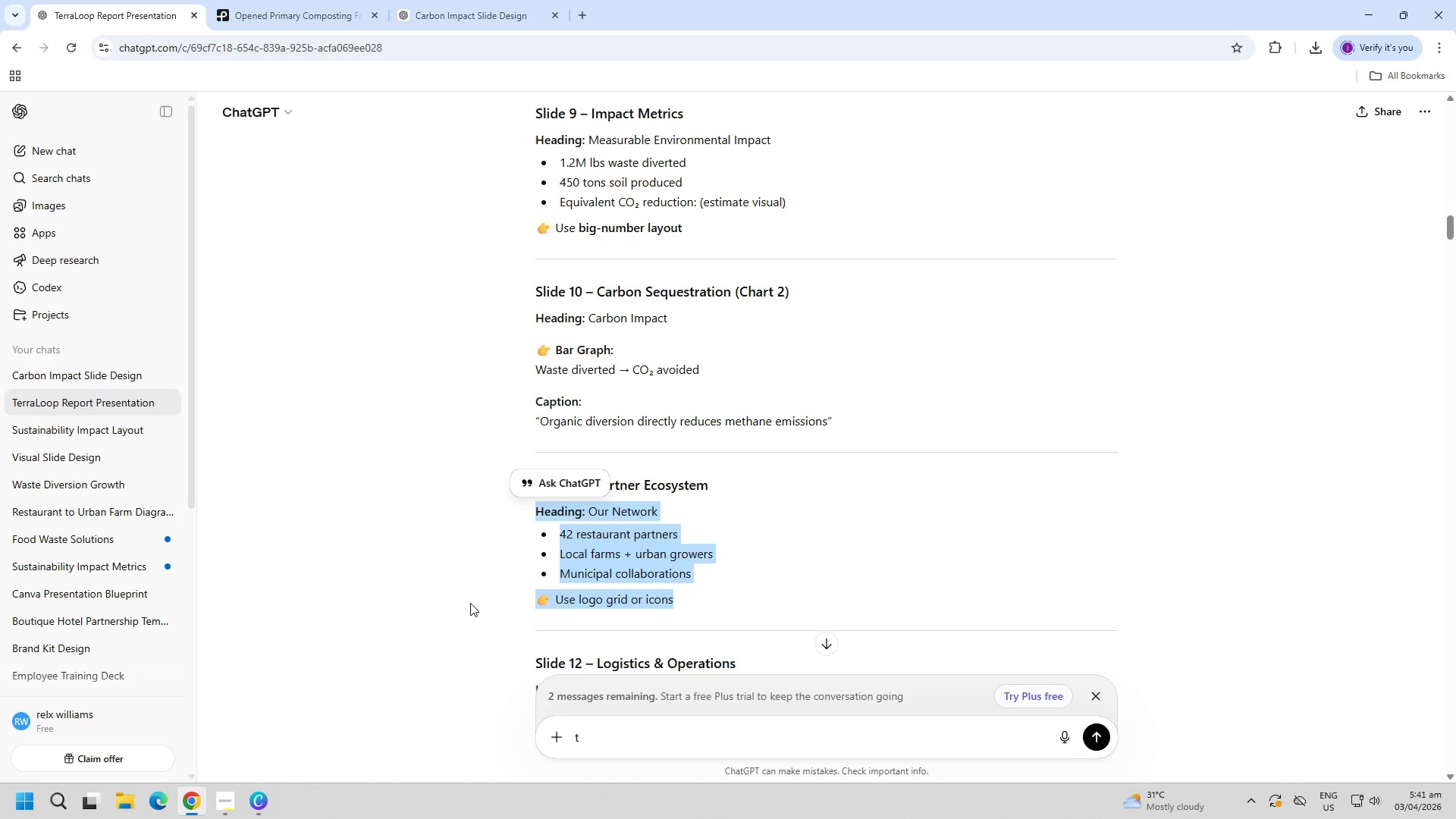 
key(Control+C)
 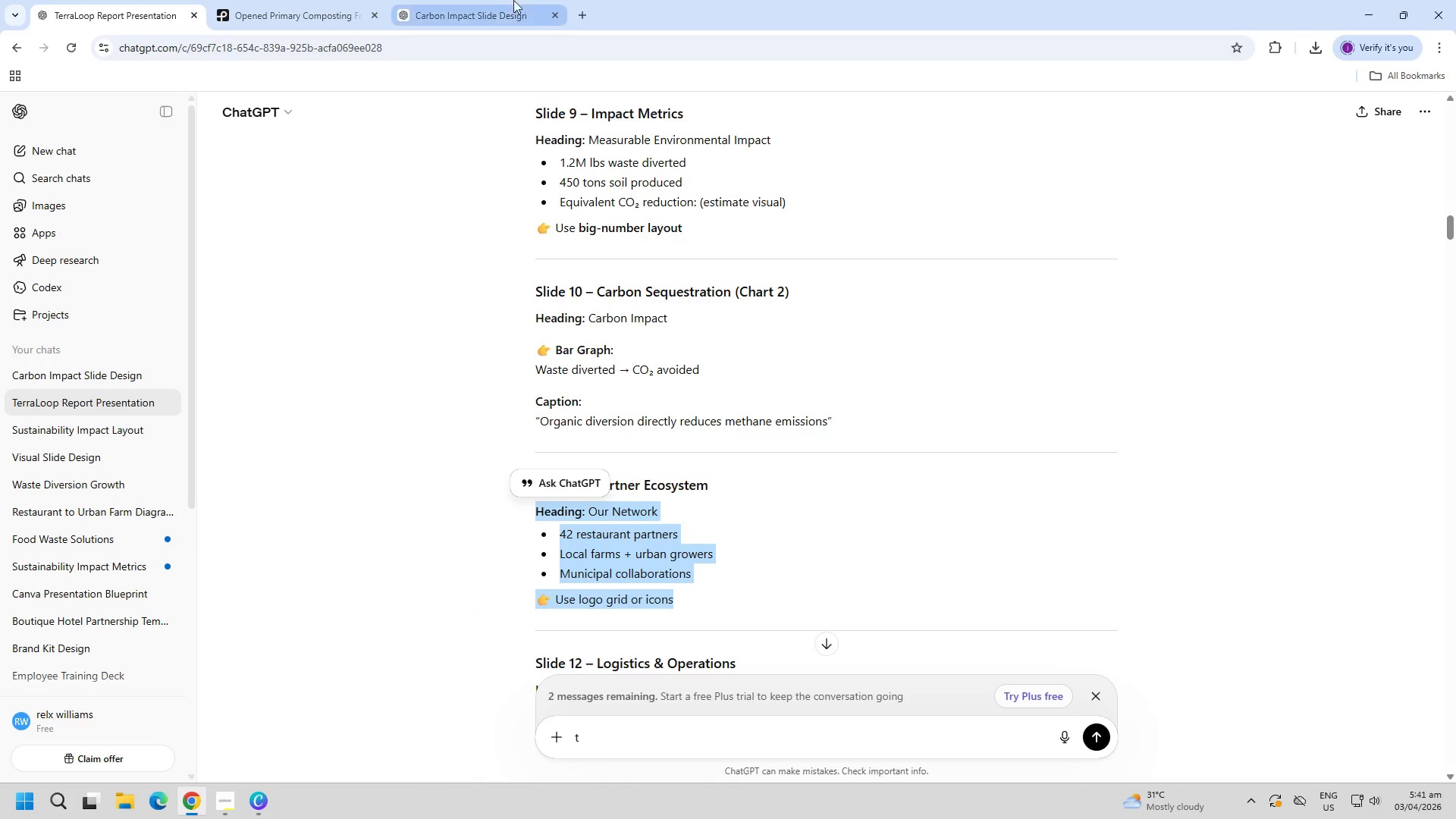 
left_click([486, 0])
 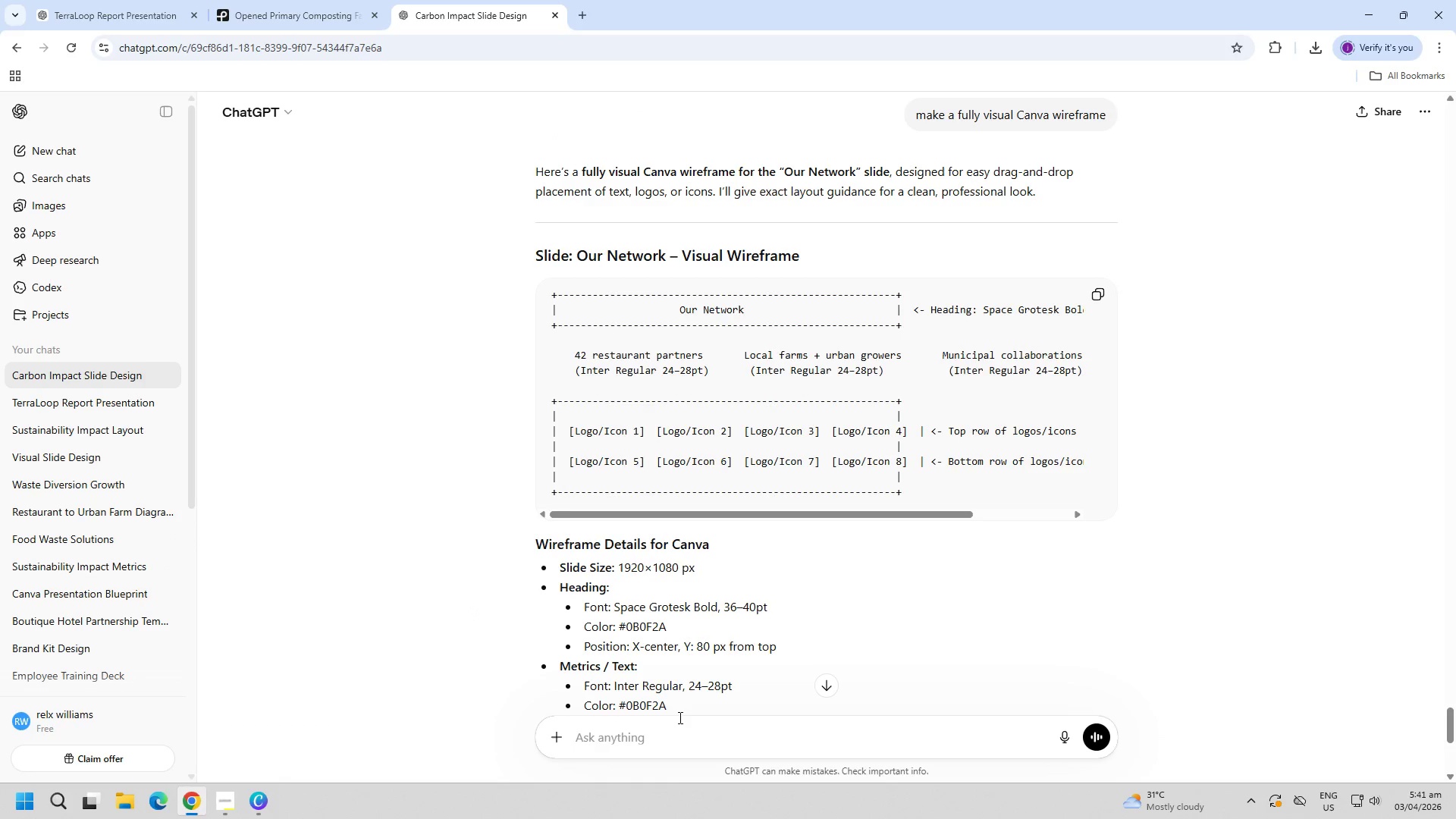 
scroll: coordinate [800, 590], scroll_direction: down, amount: 14.0
 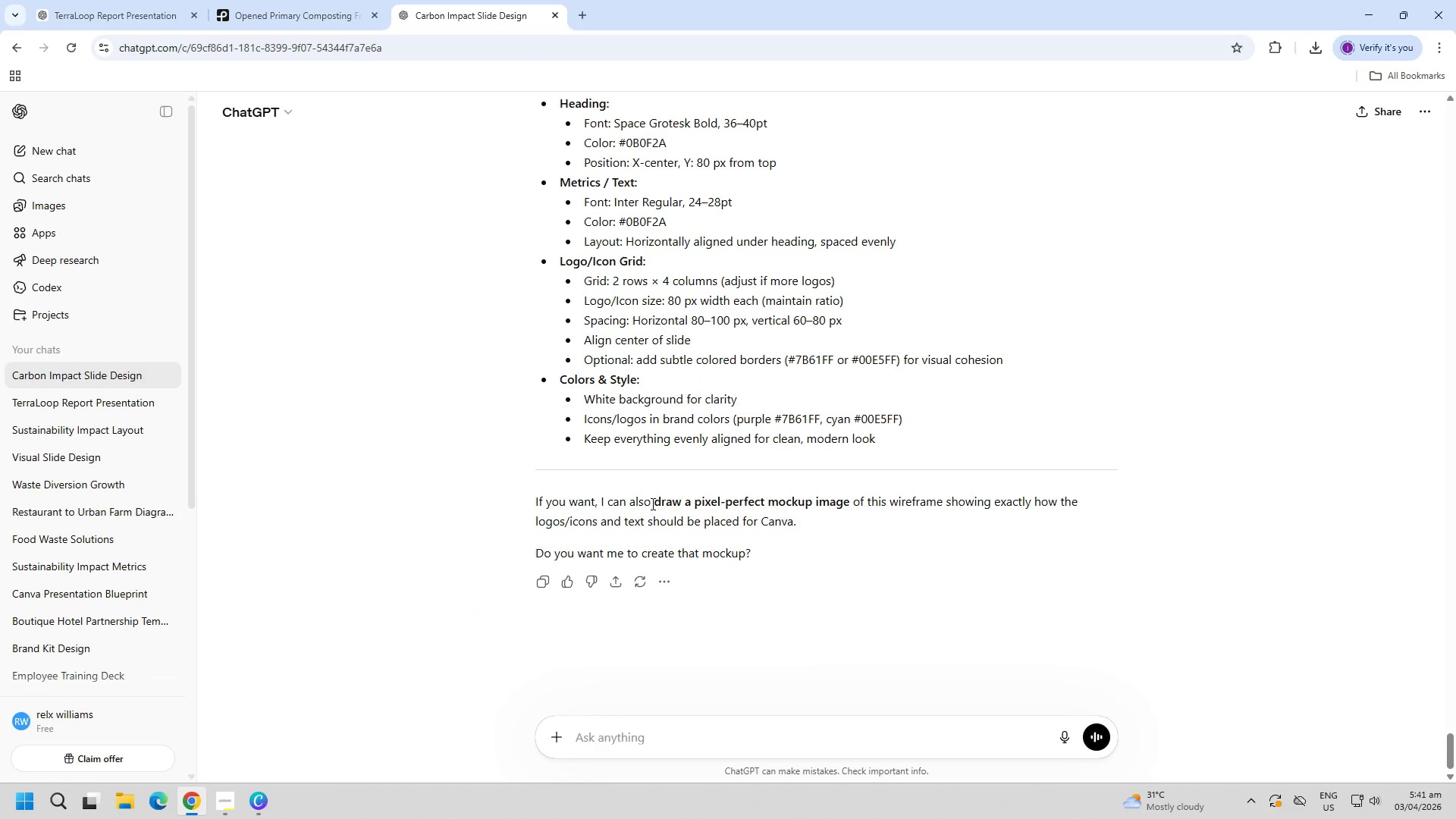 
left_click_drag(start_coordinate=[650, 501], to_coordinate=[849, 504])
 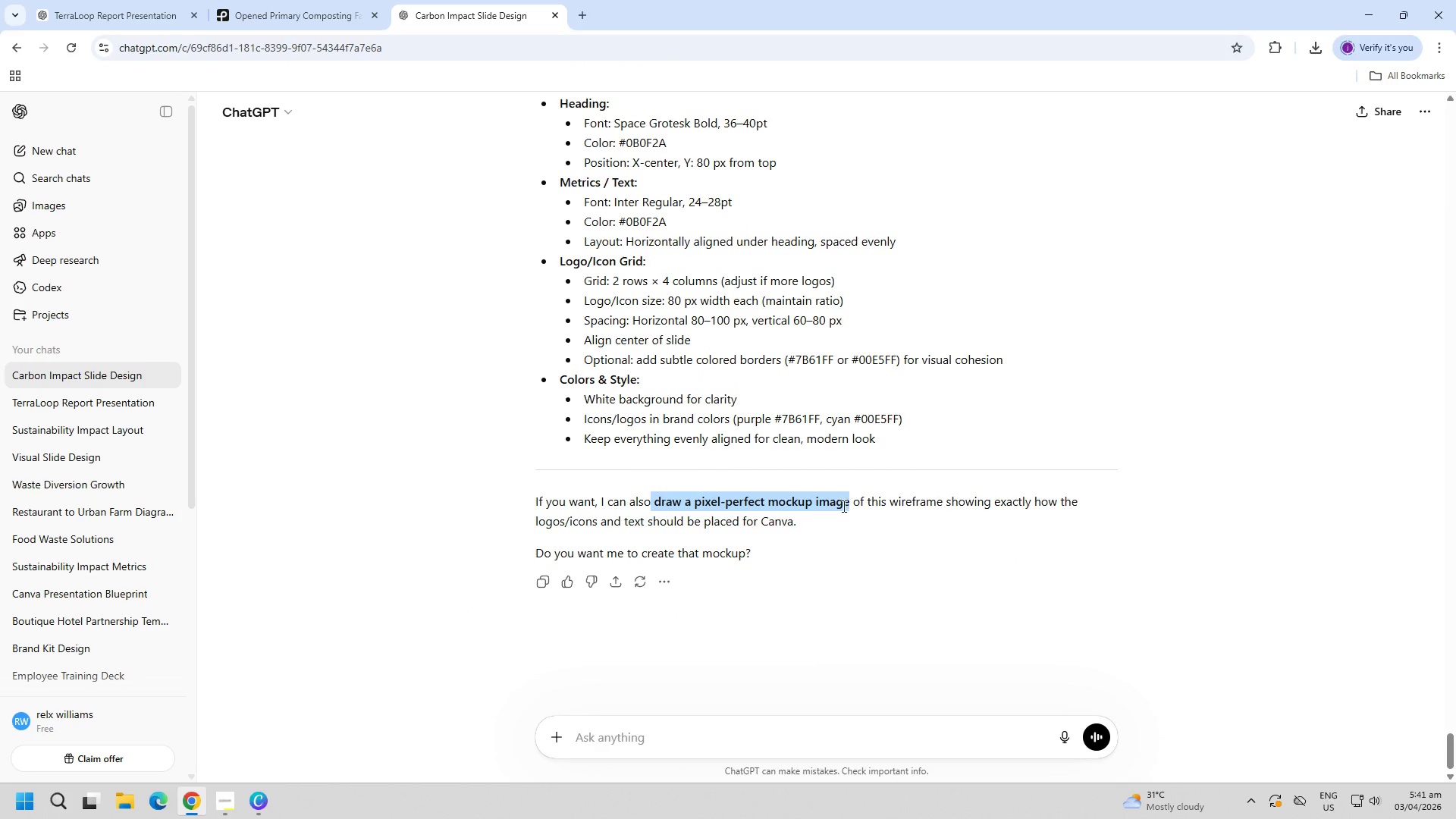 
key(Control+ControlLeft)
 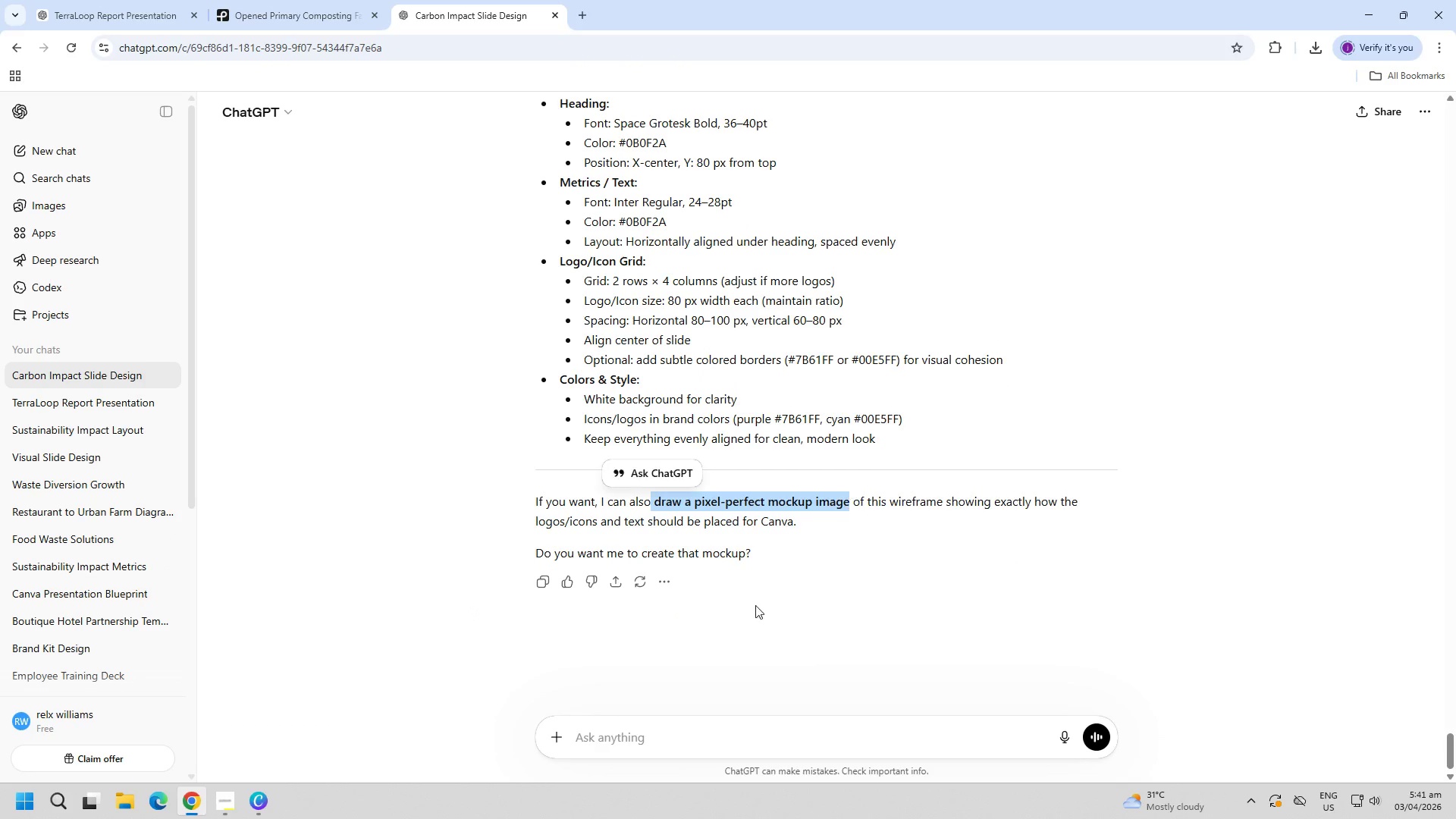 
key(Control+C)
 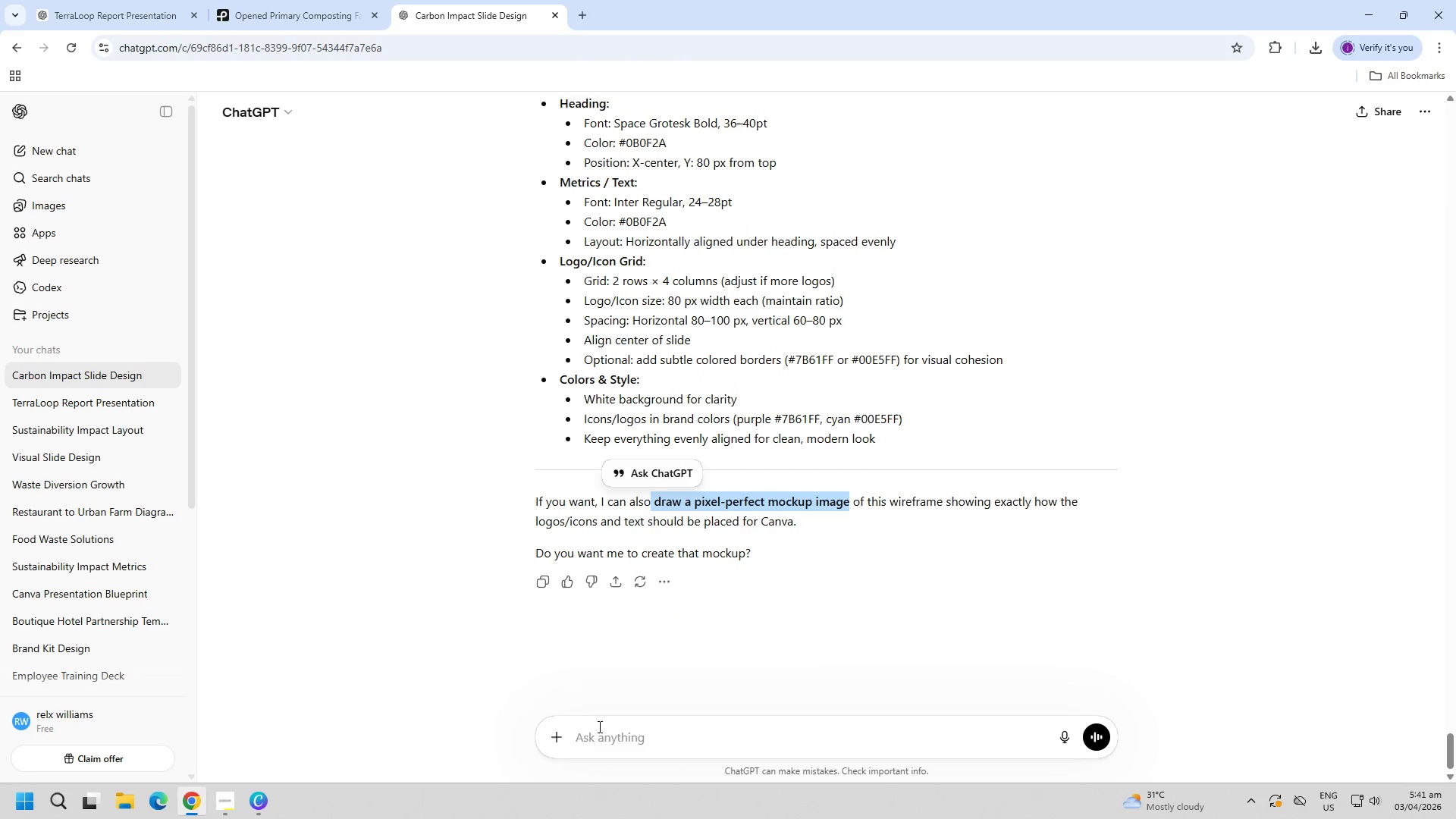 
left_click([600, 733])
 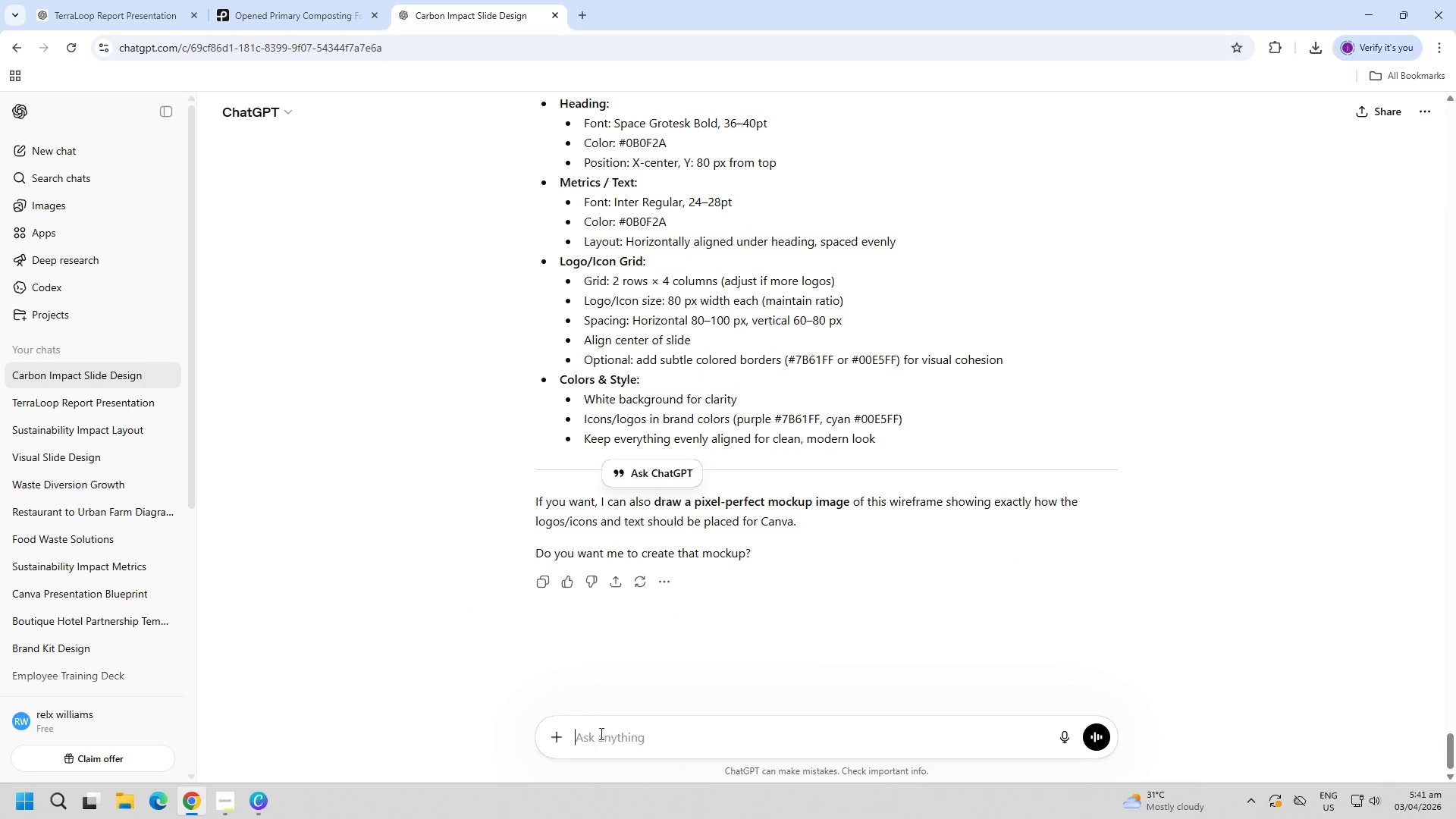 
key(Control+ControlLeft)
 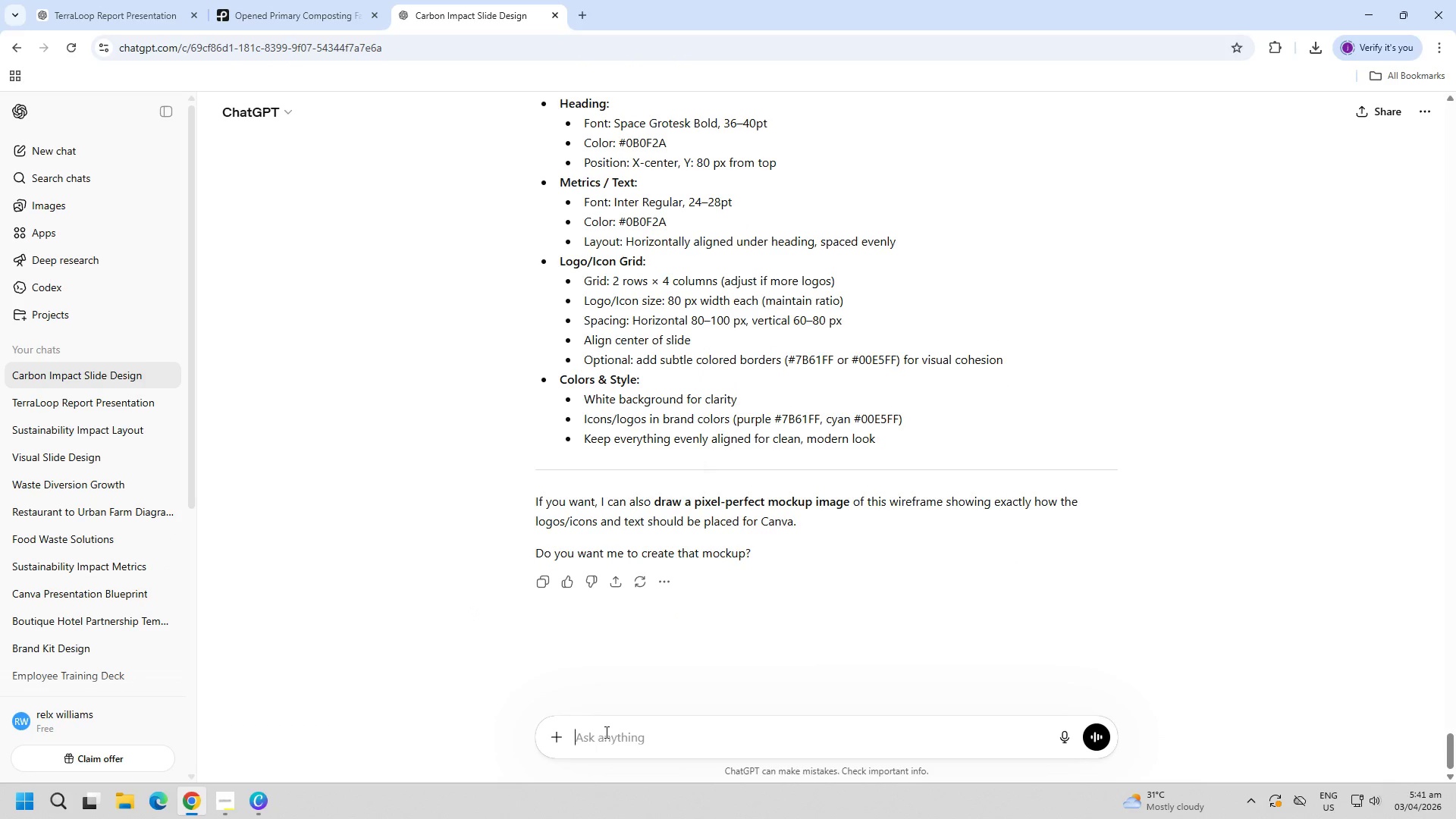 
key(Control+V)
 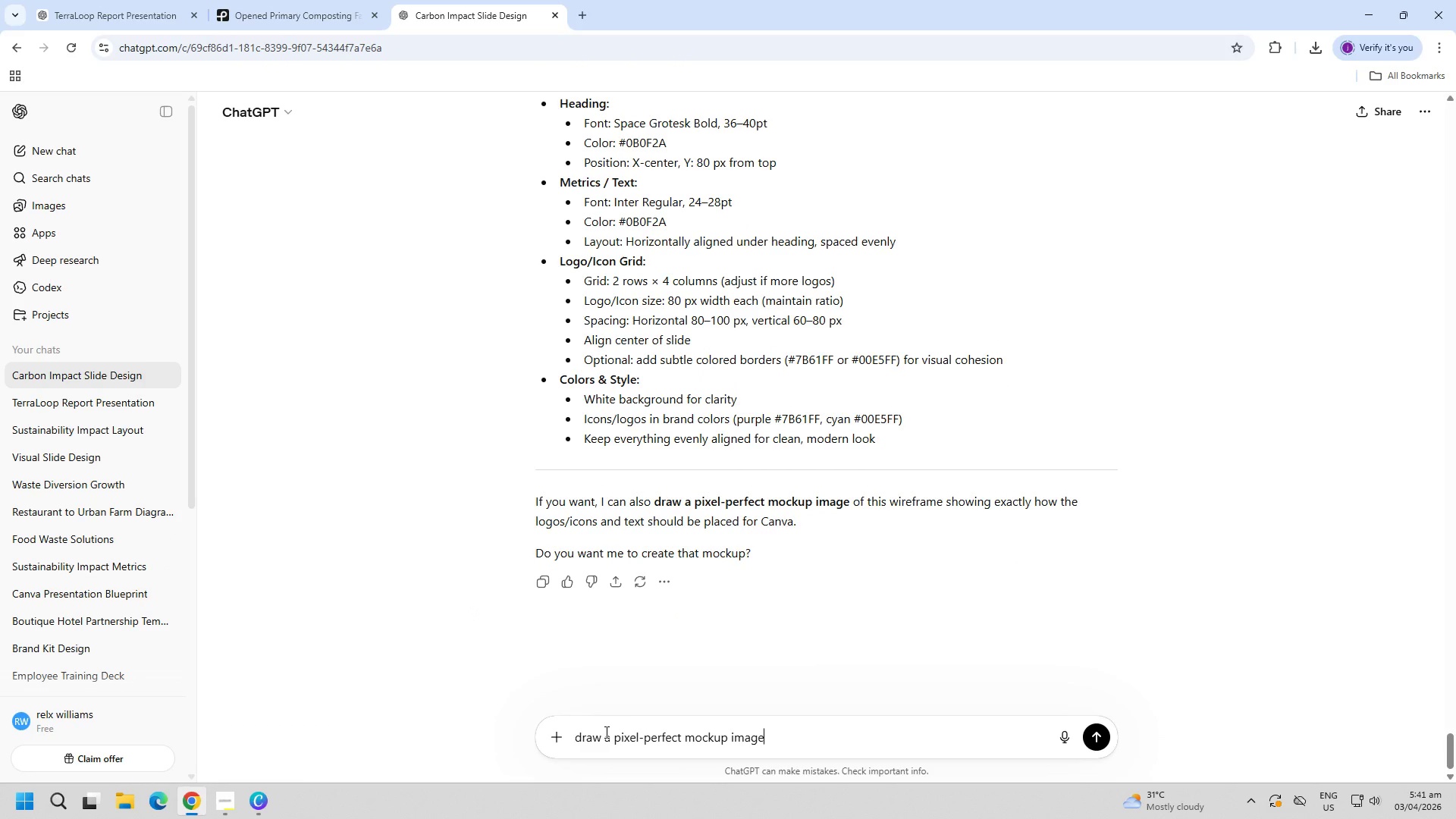 
key(Enter)
 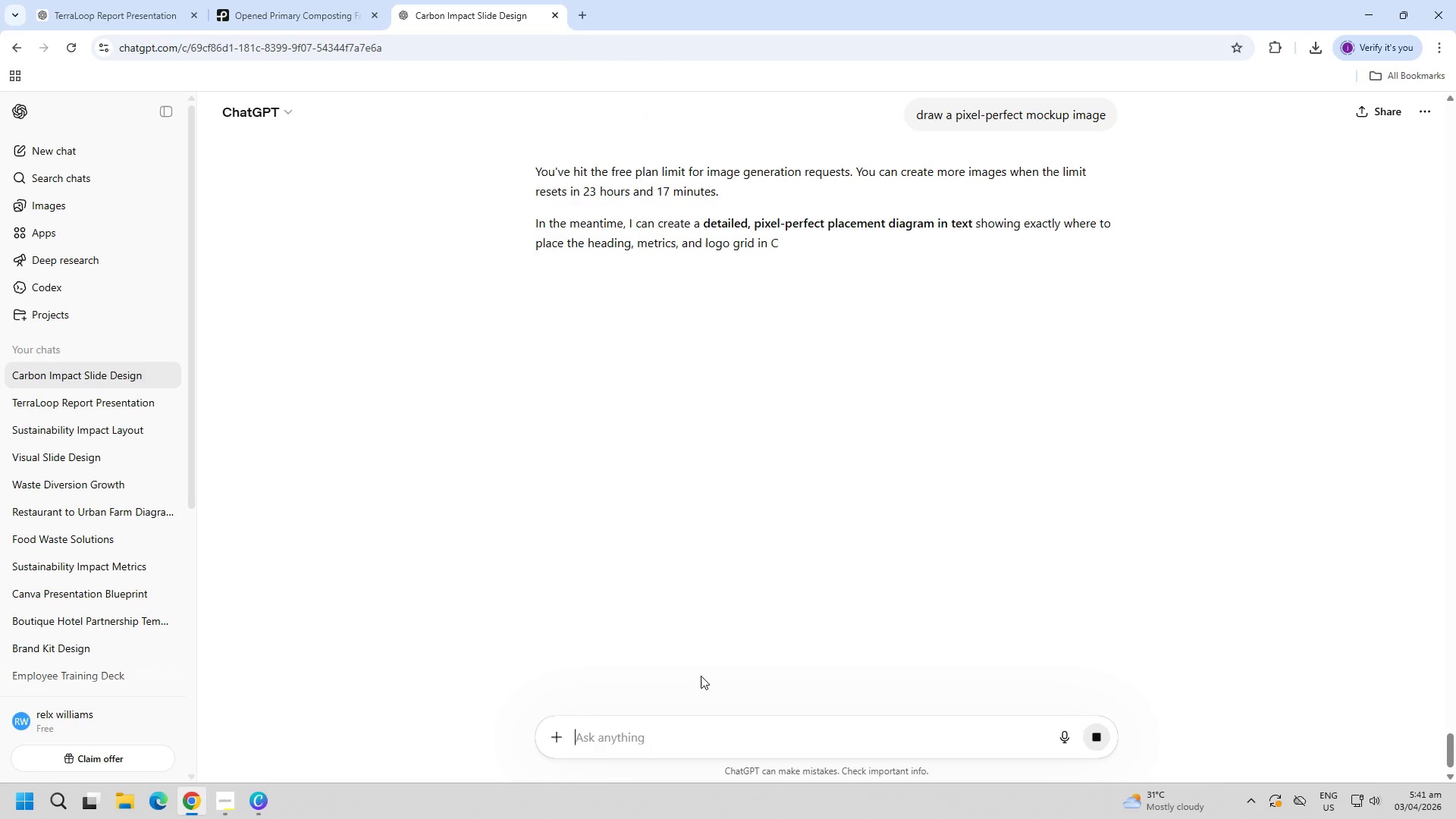 
left_click([124, 0])
 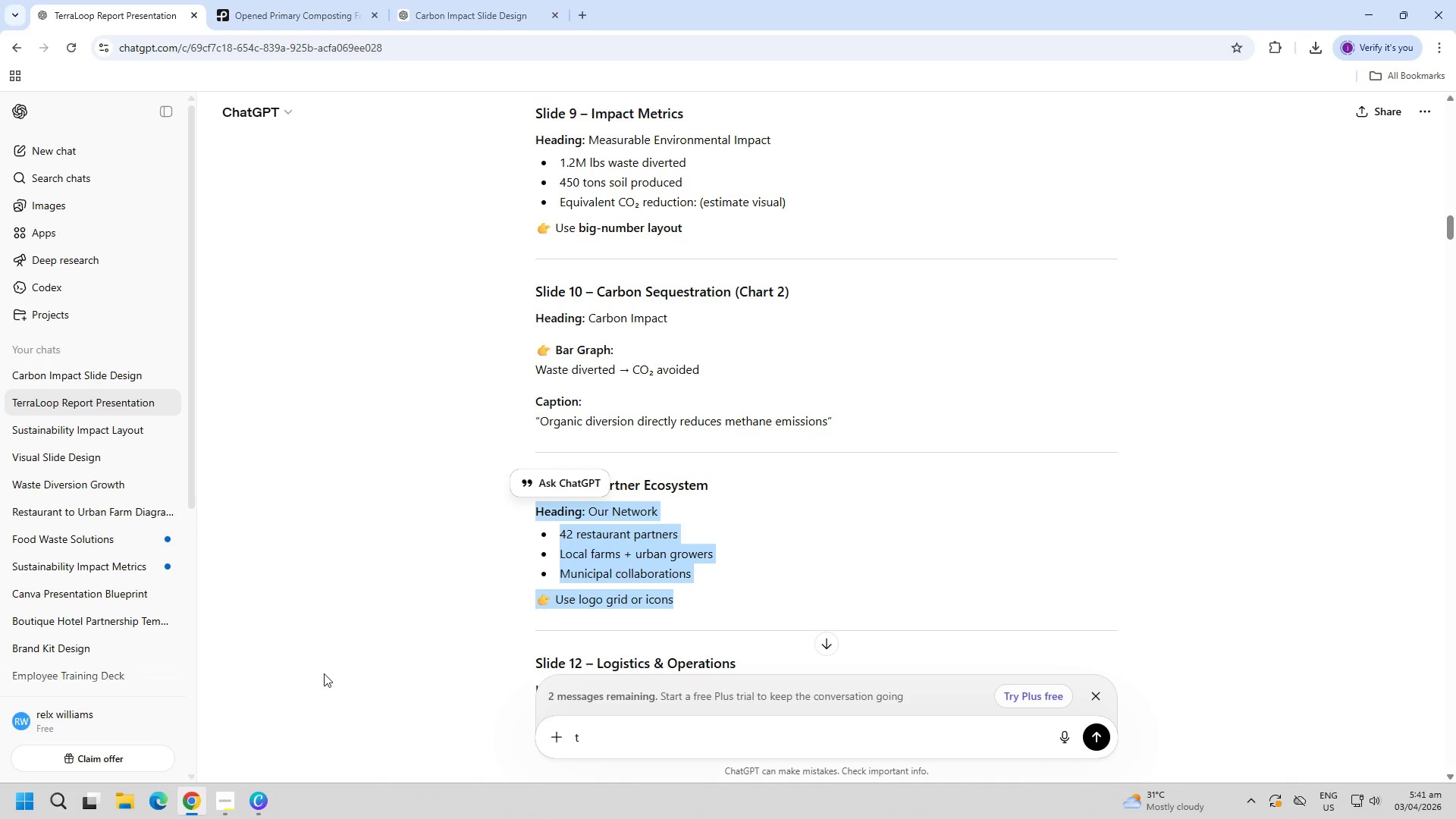 
left_click([357, 651])
 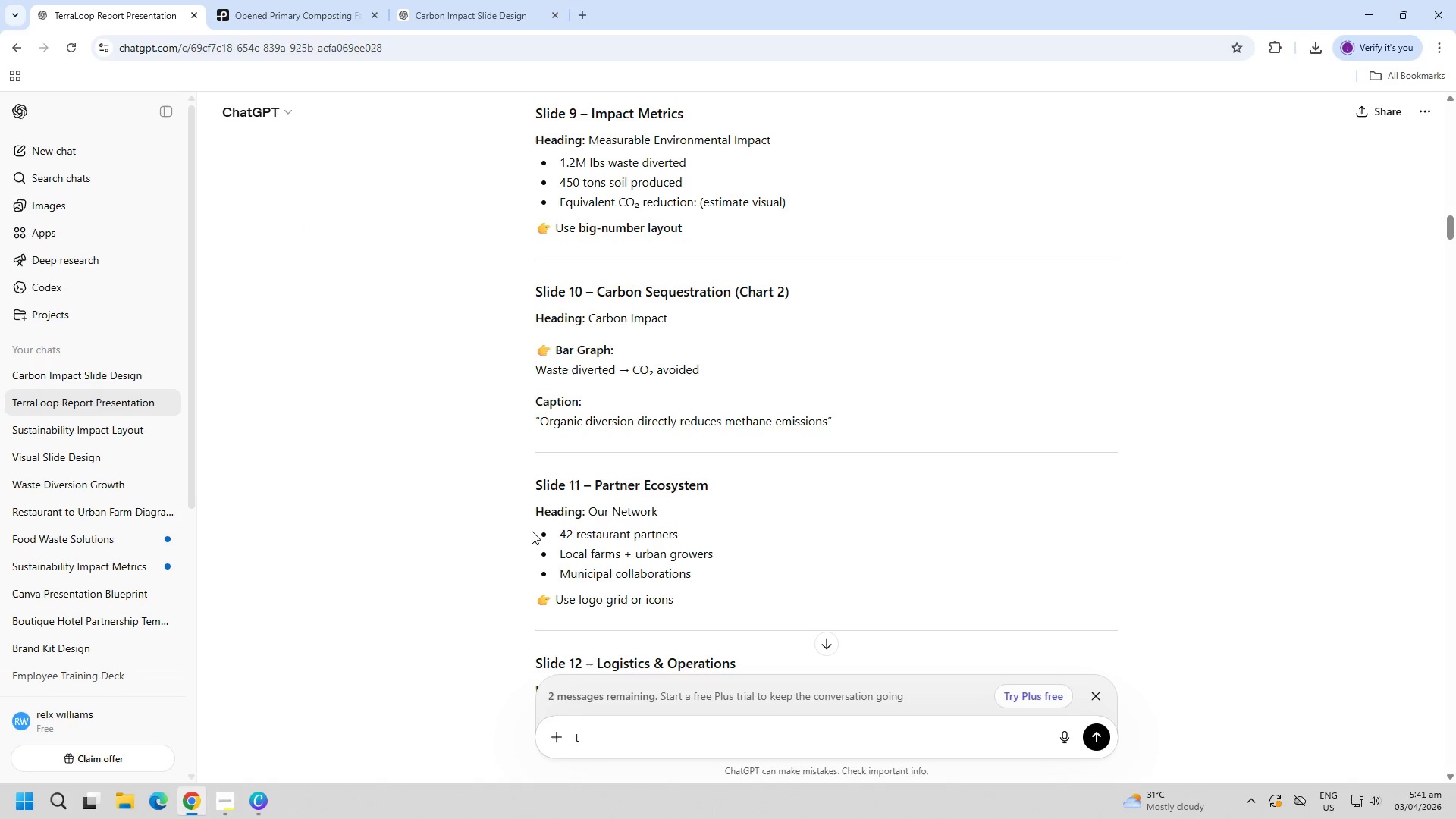 
left_click_drag(start_coordinate=[533, 531], to_coordinate=[694, 595])
 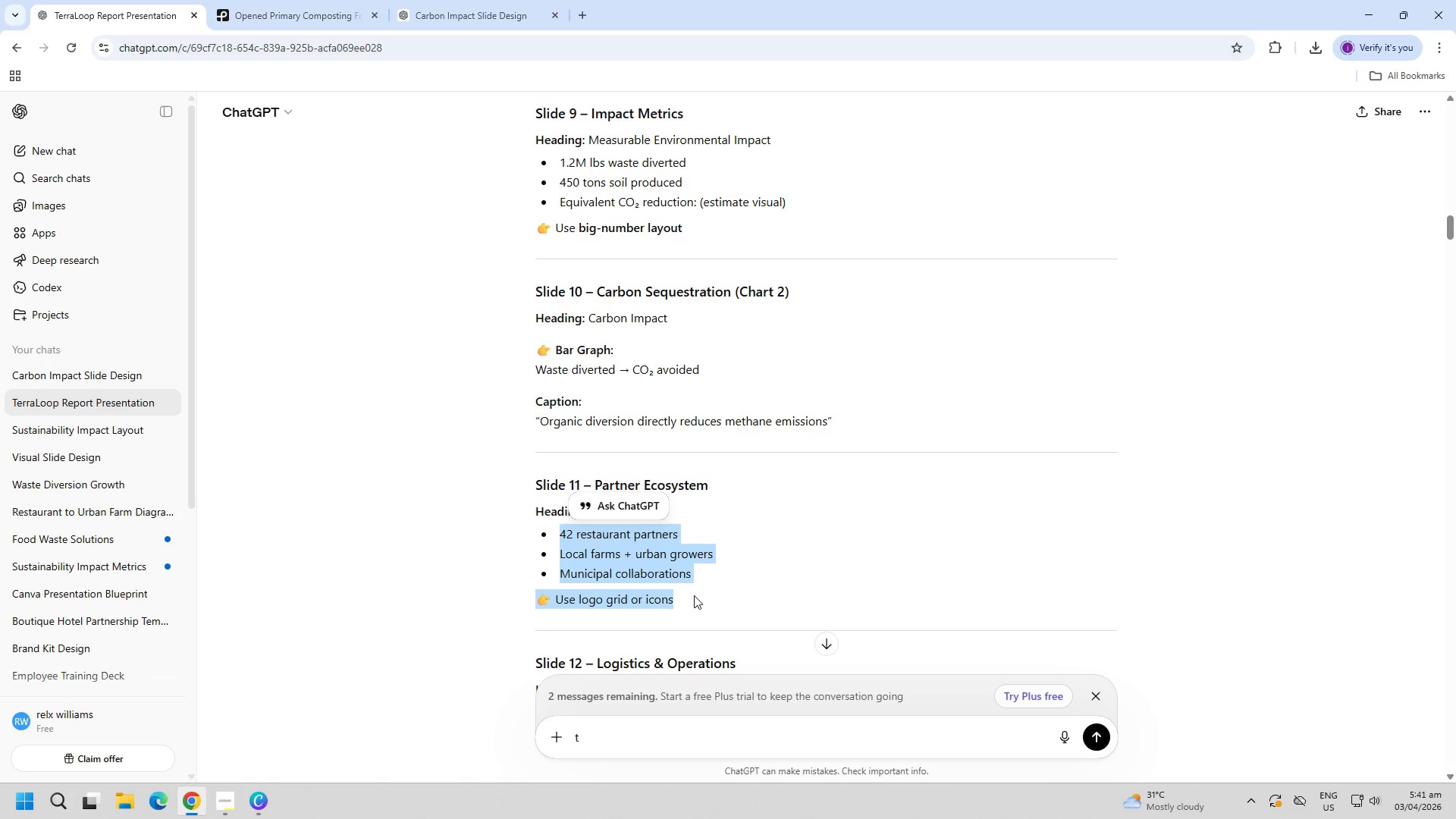 
key(Control+ControlLeft)
 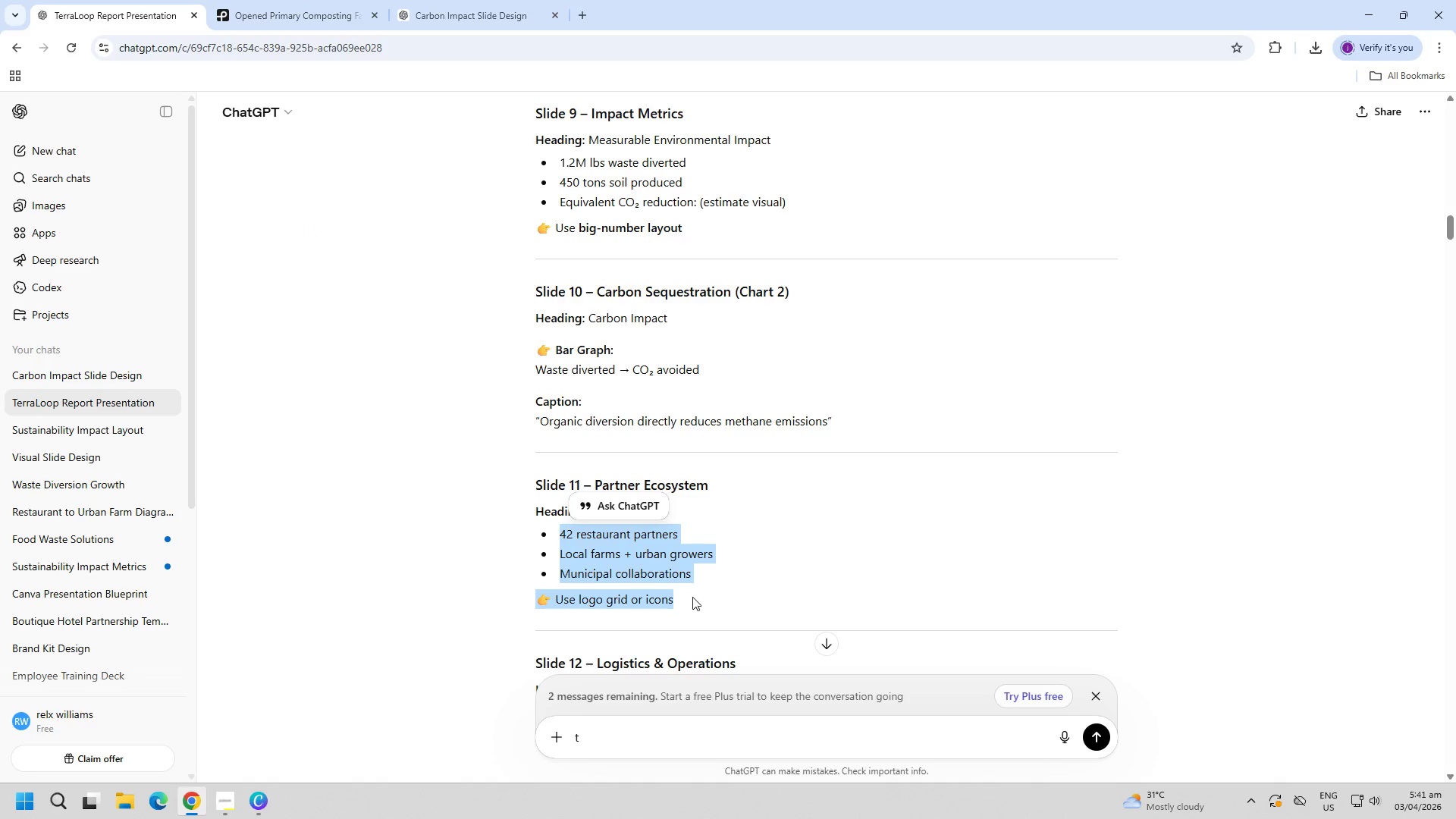 
key(Control+C)
 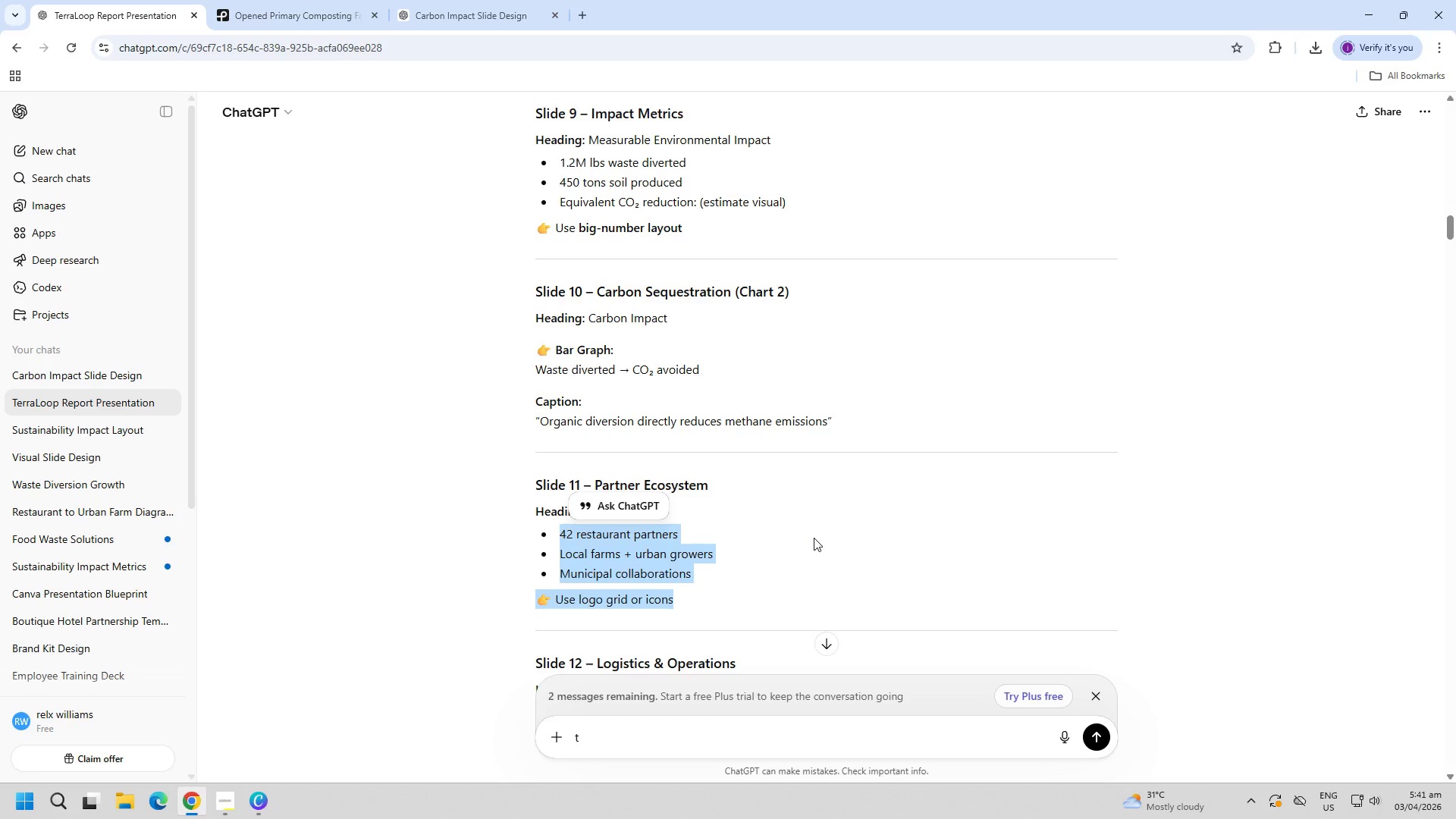 
left_click_drag(start_coordinate=[818, 573], to_coordinate=[828, 573])
 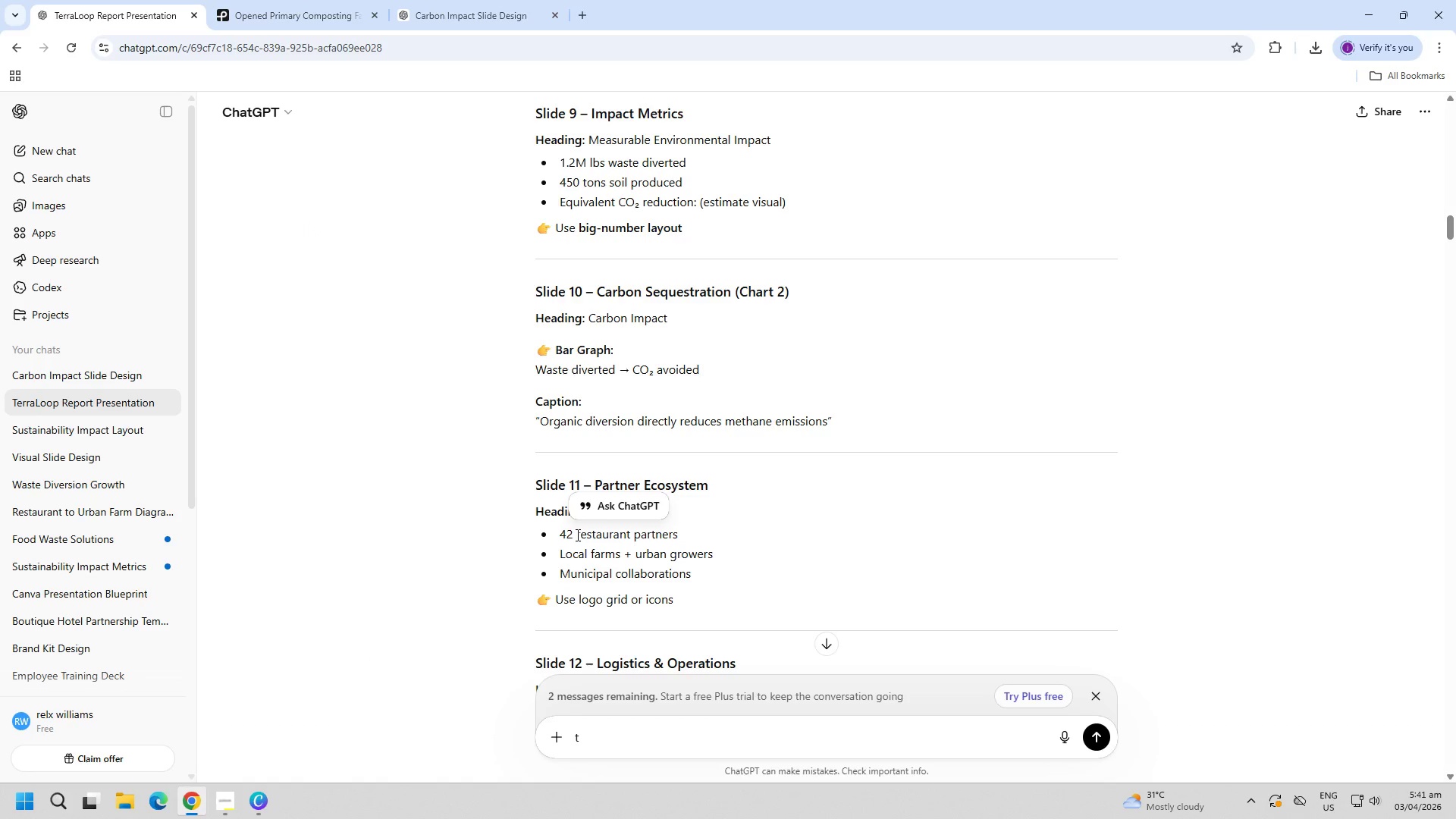 
double_click([485, 551])
 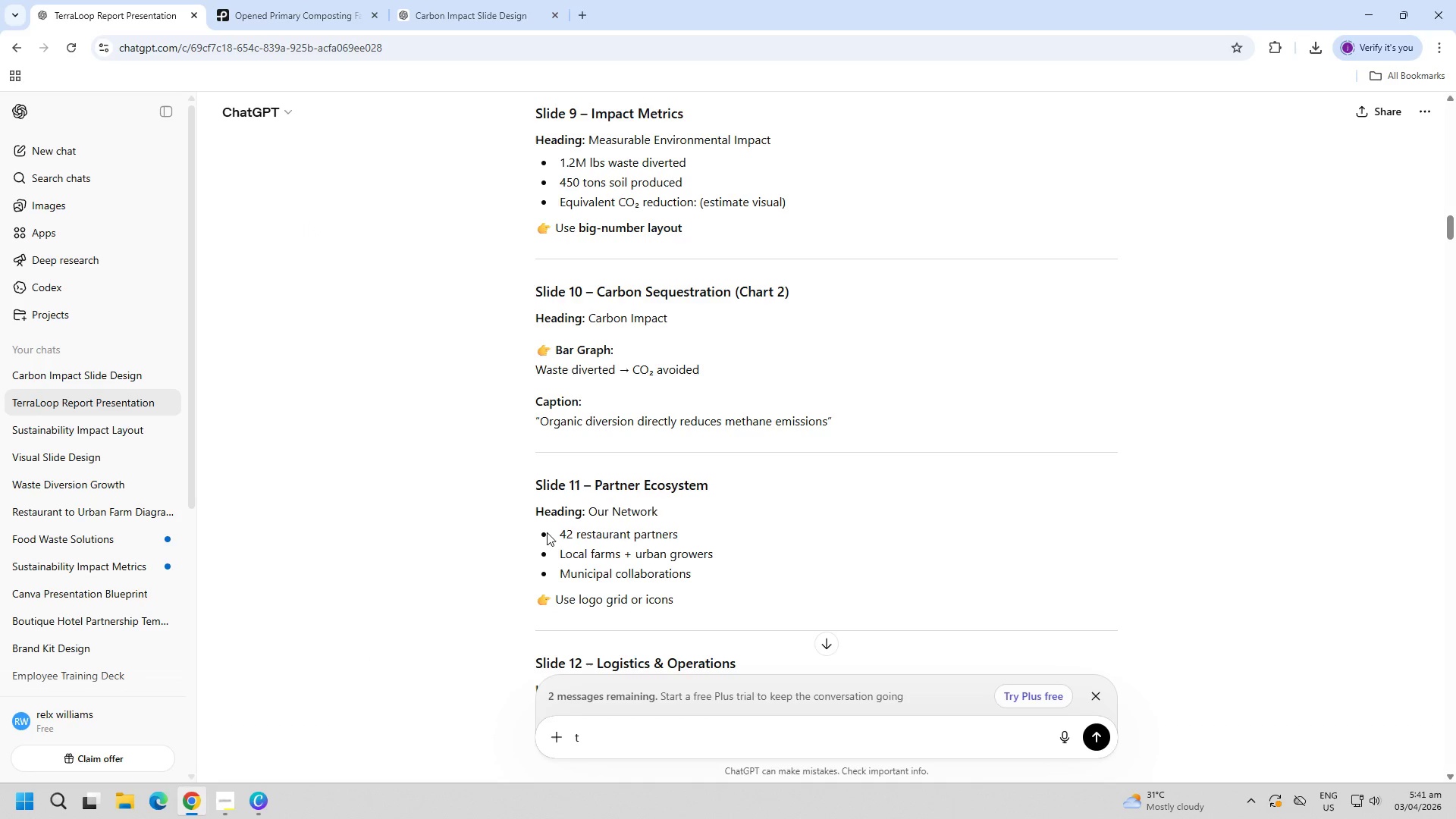 
left_click_drag(start_coordinate=[548, 532], to_coordinate=[702, 573])
 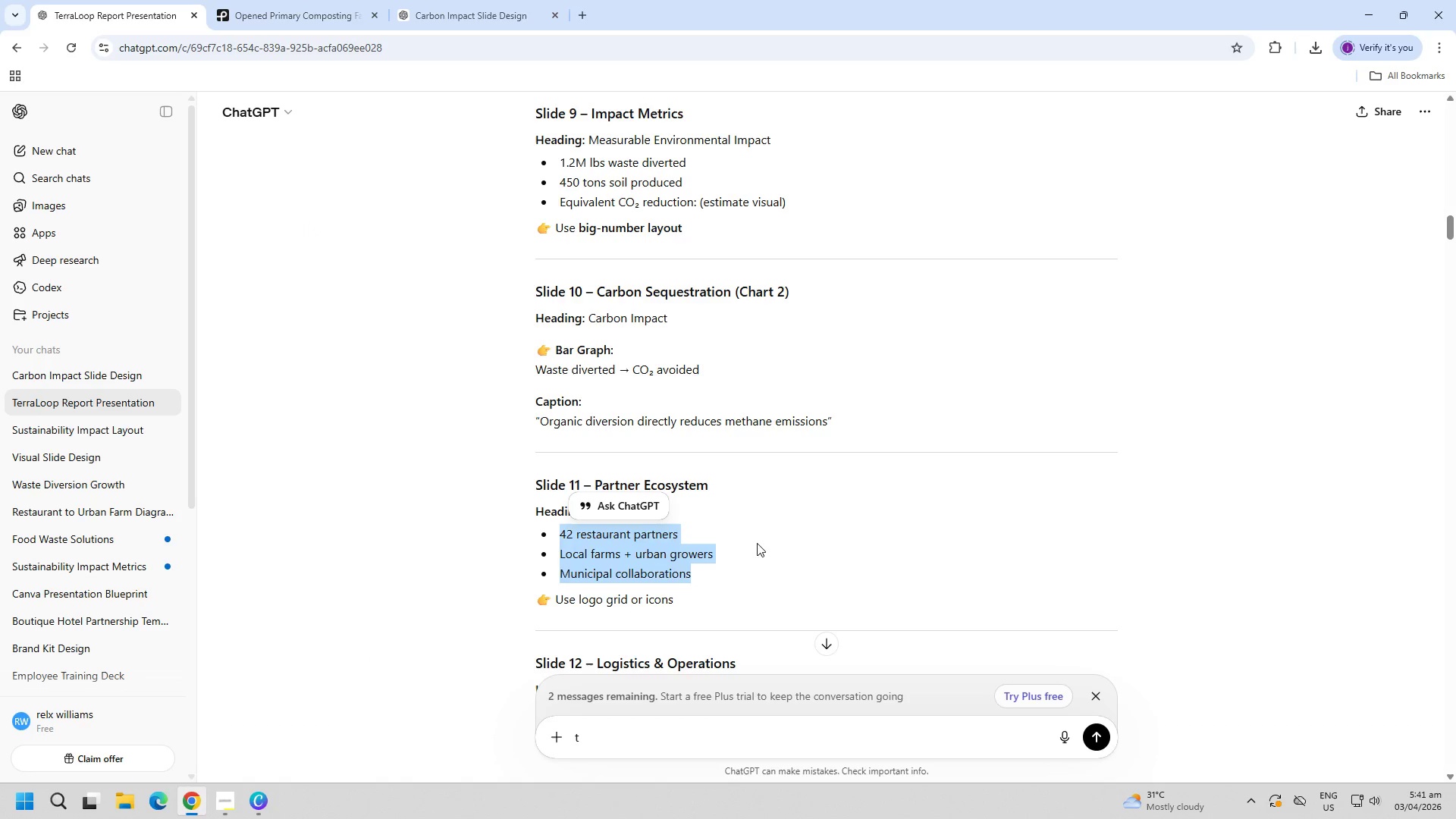 
left_click([760, 543])
 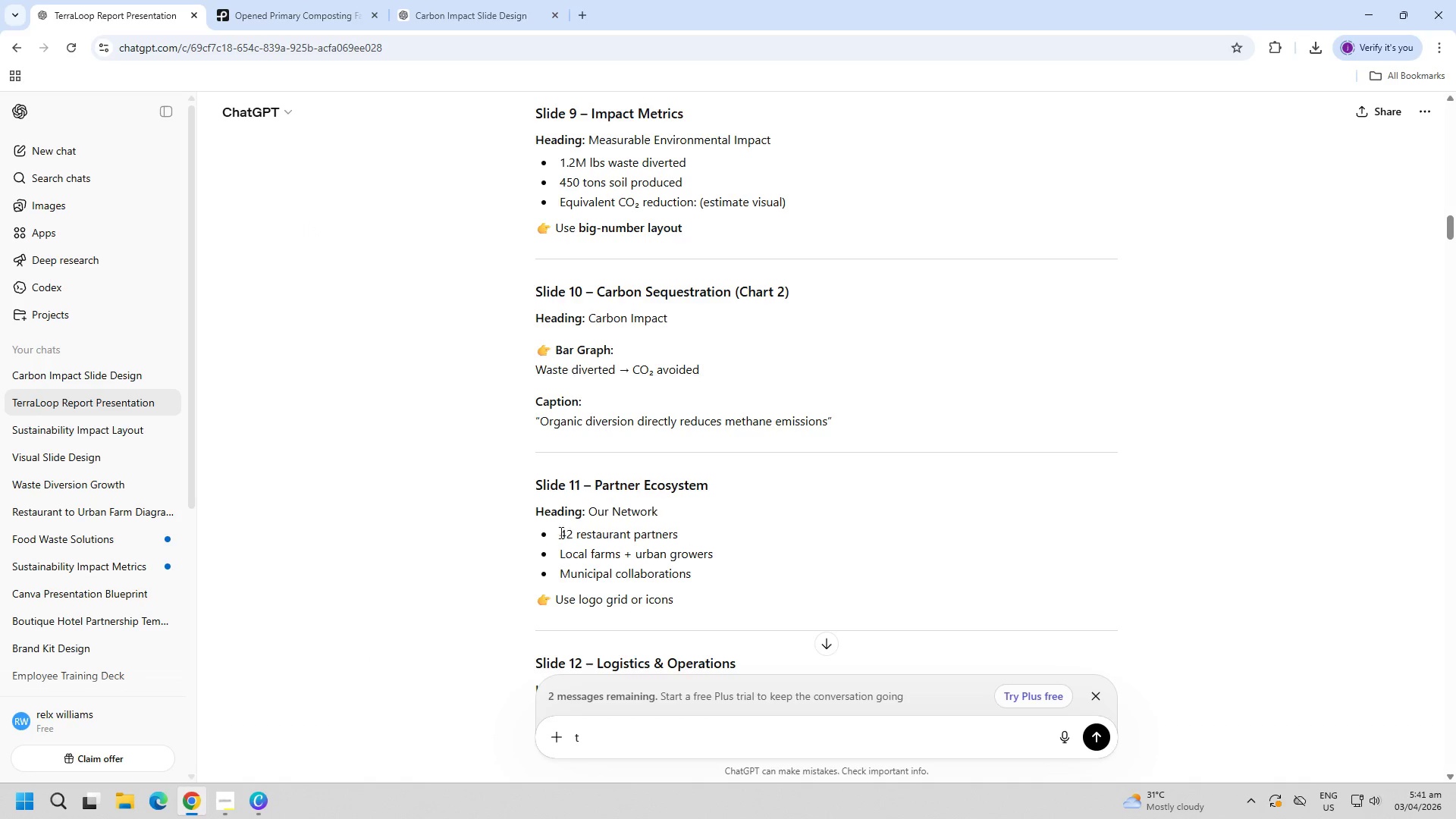 
left_click_drag(start_coordinate=[557, 532], to_coordinate=[690, 529])
 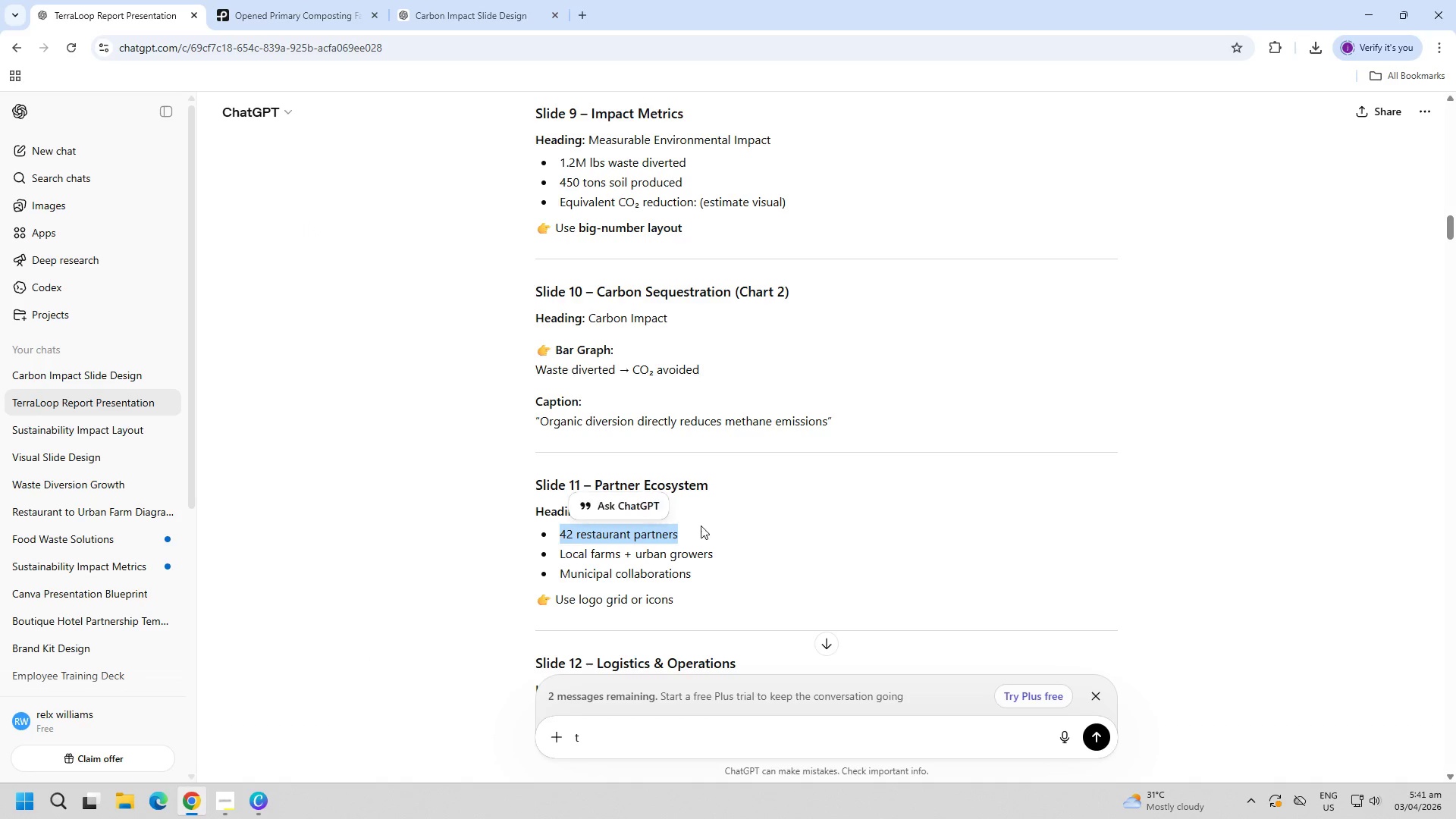 
key(Control+C)
 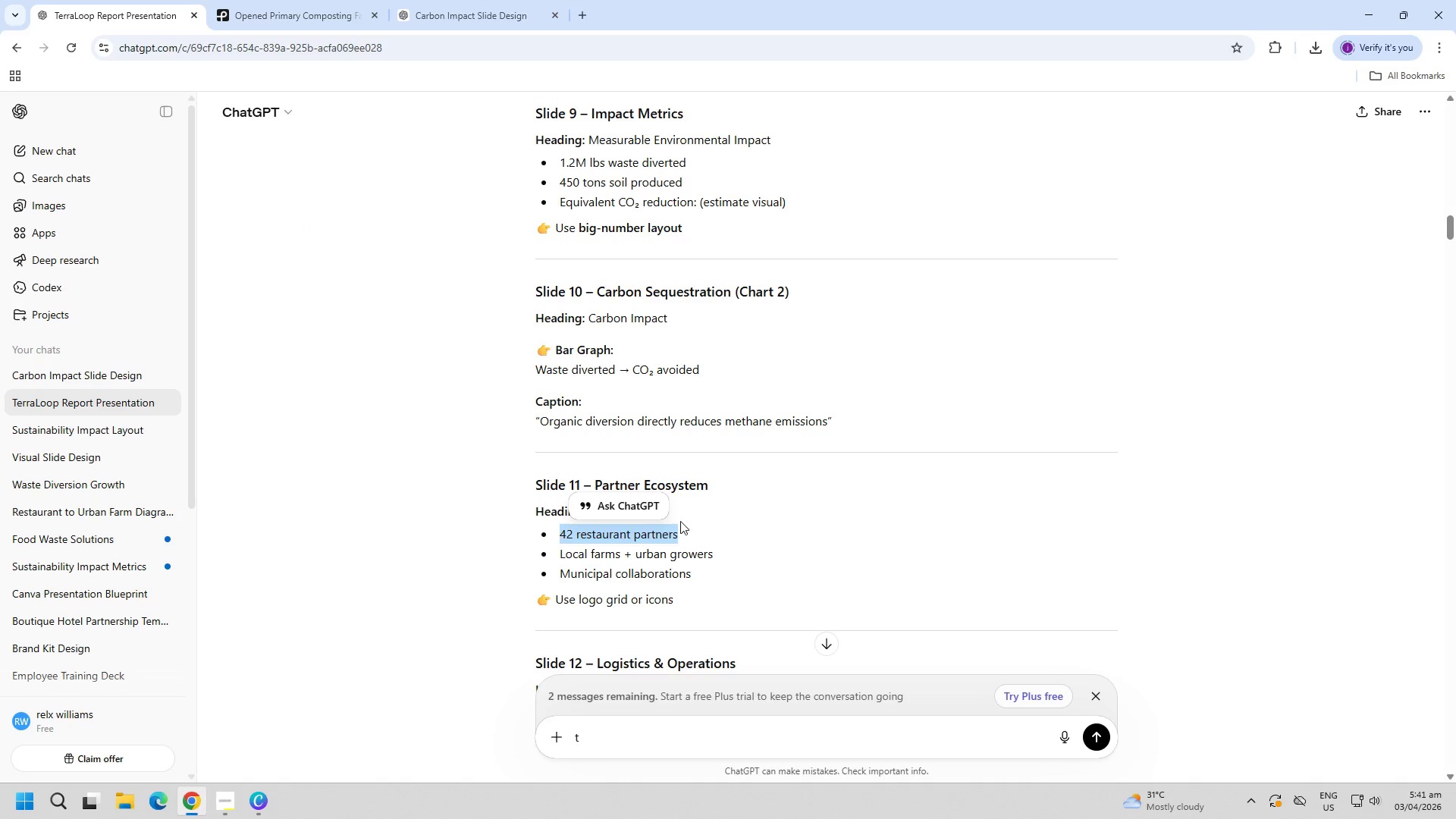 
key(Control+C)
 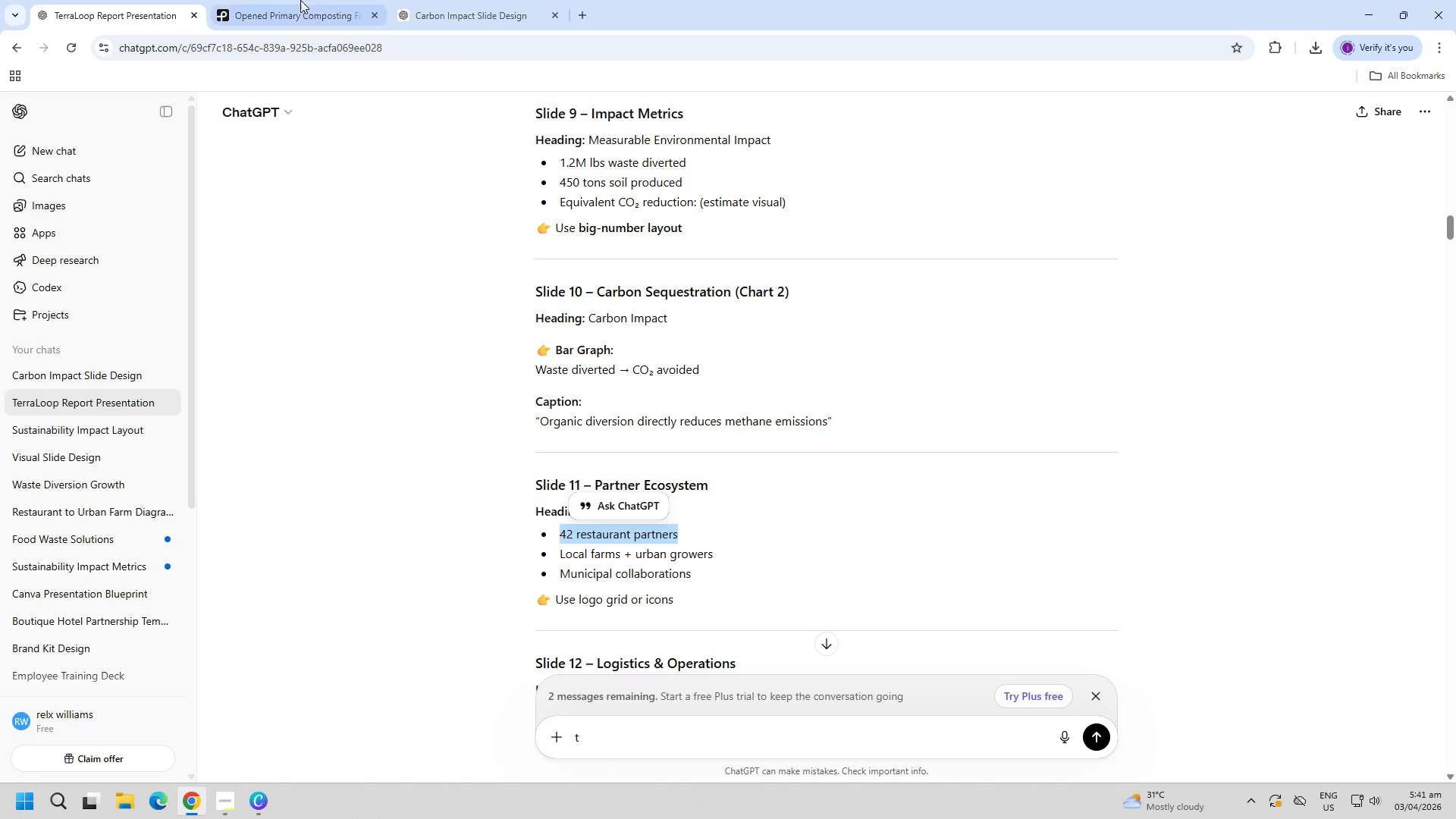 
left_click([288, 0])
 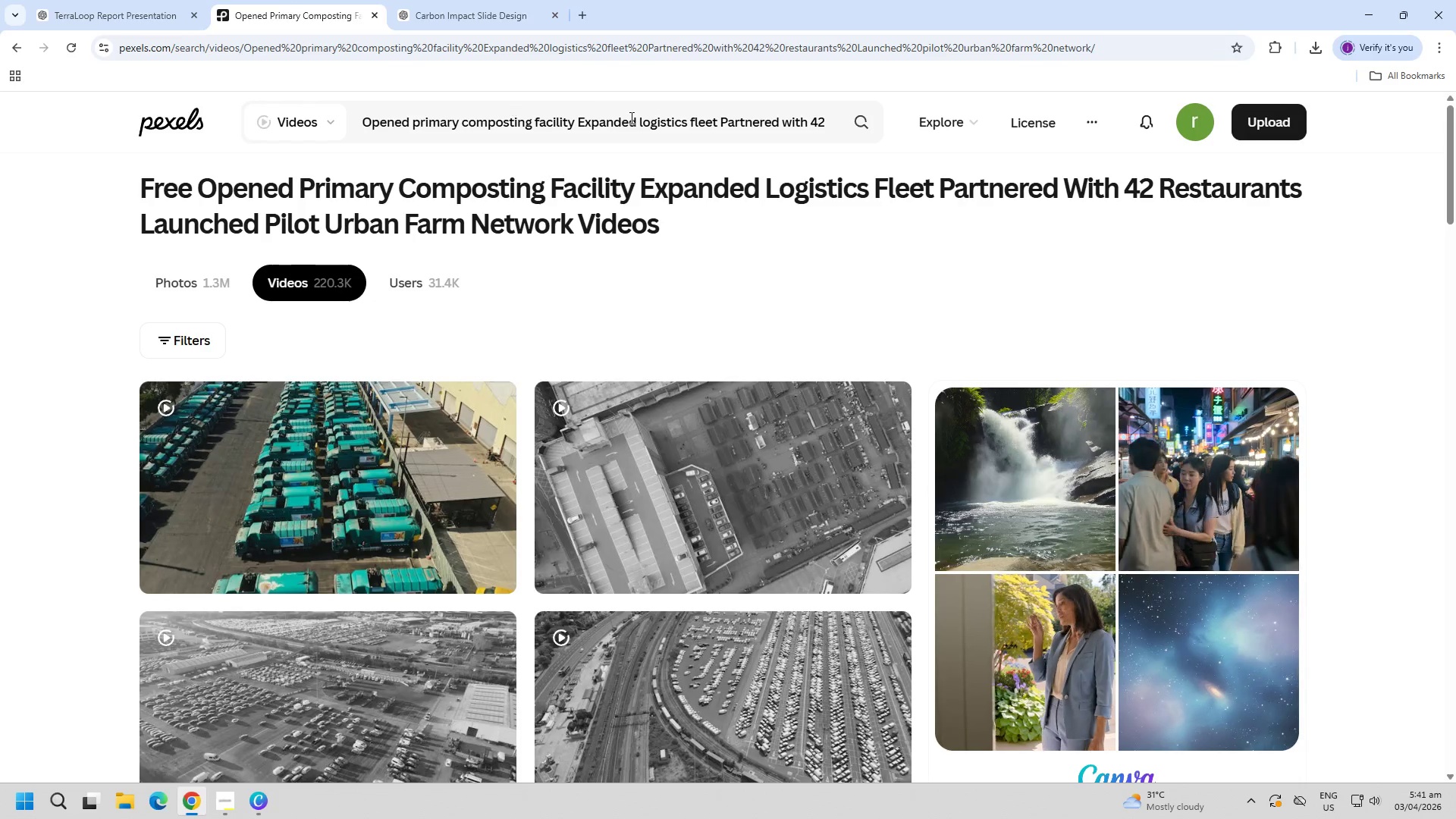 
double_click([630, 118])
 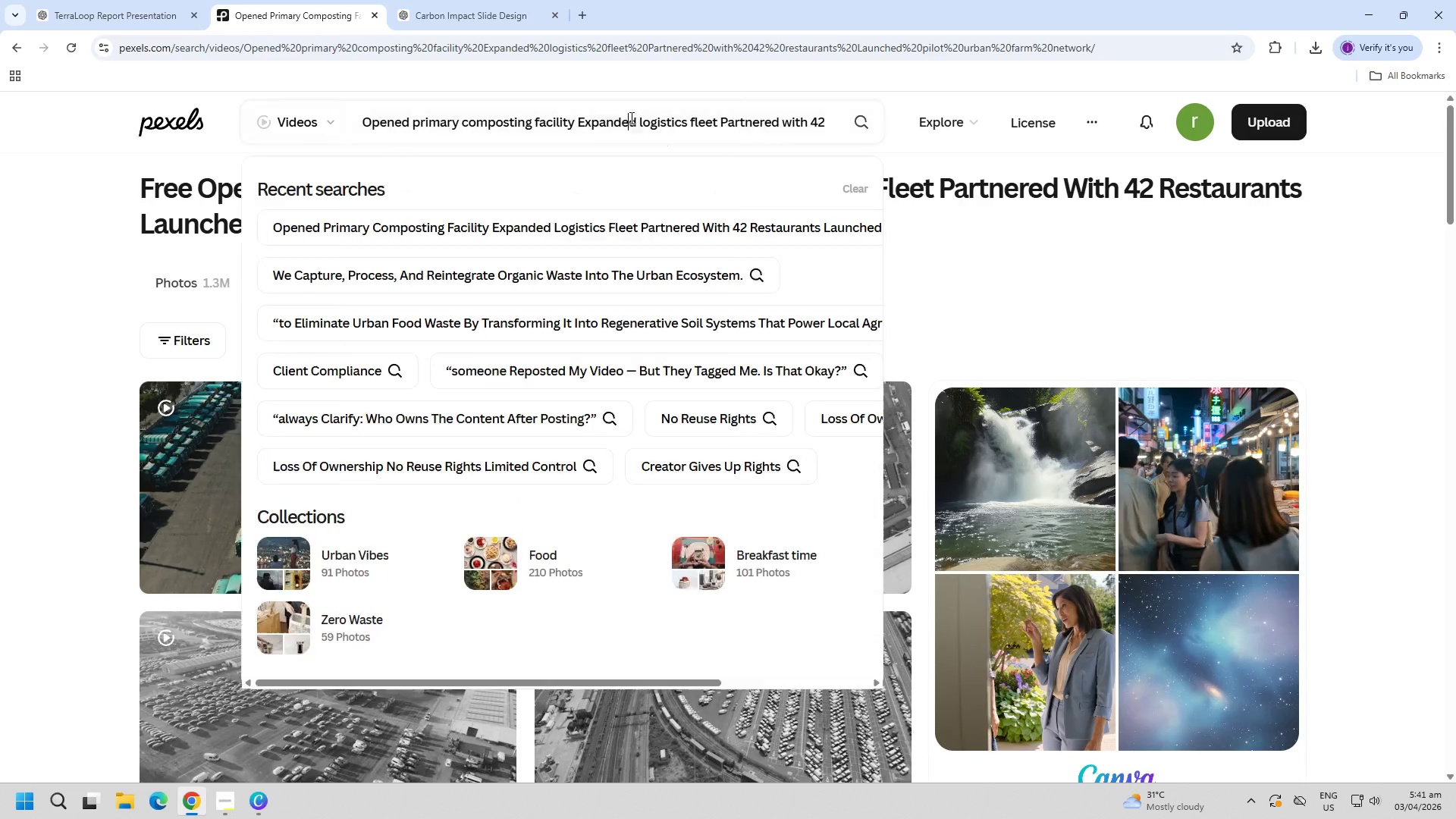 
triple_click([630, 118])
 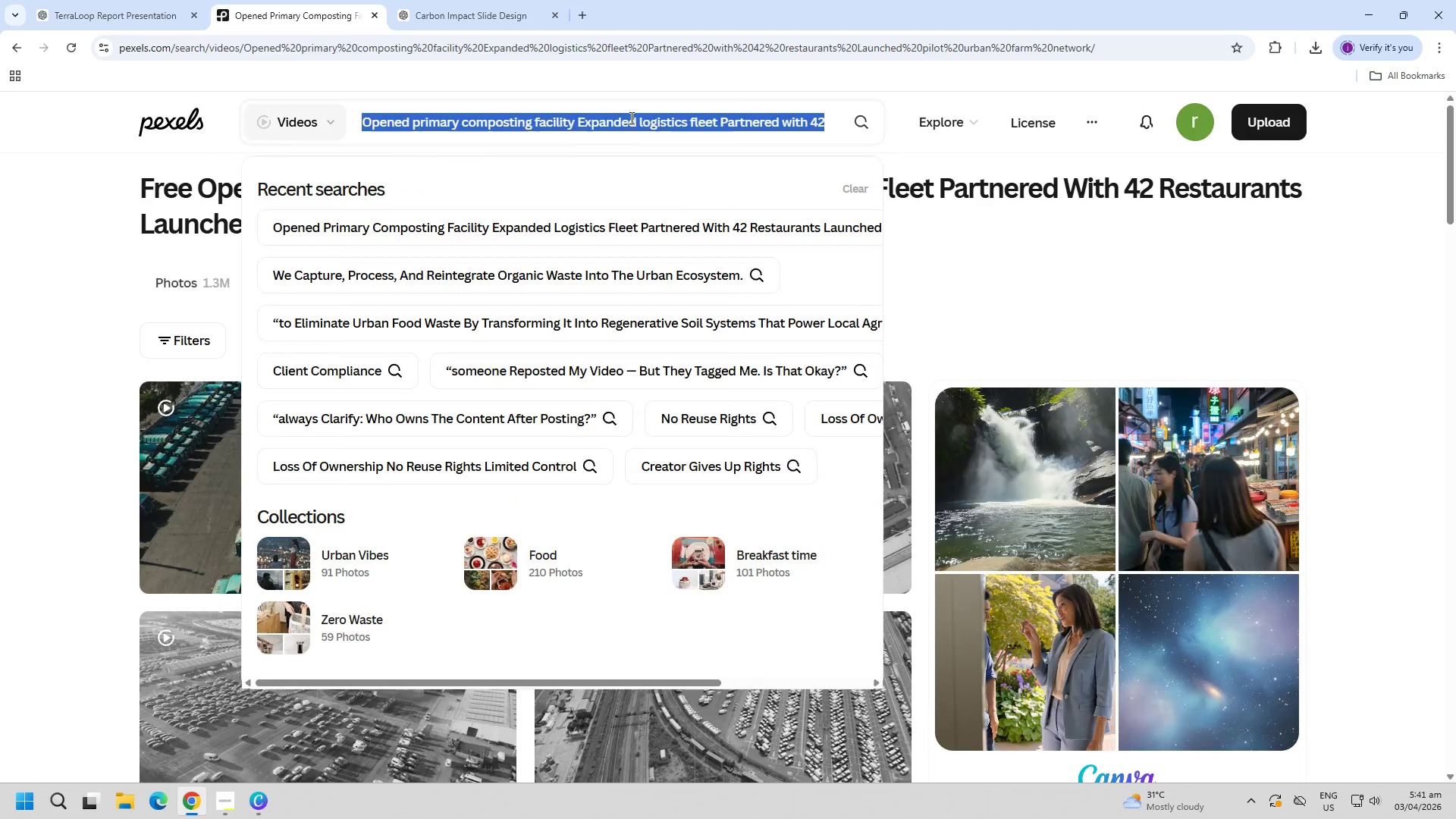 
key(Control+ControlLeft)
 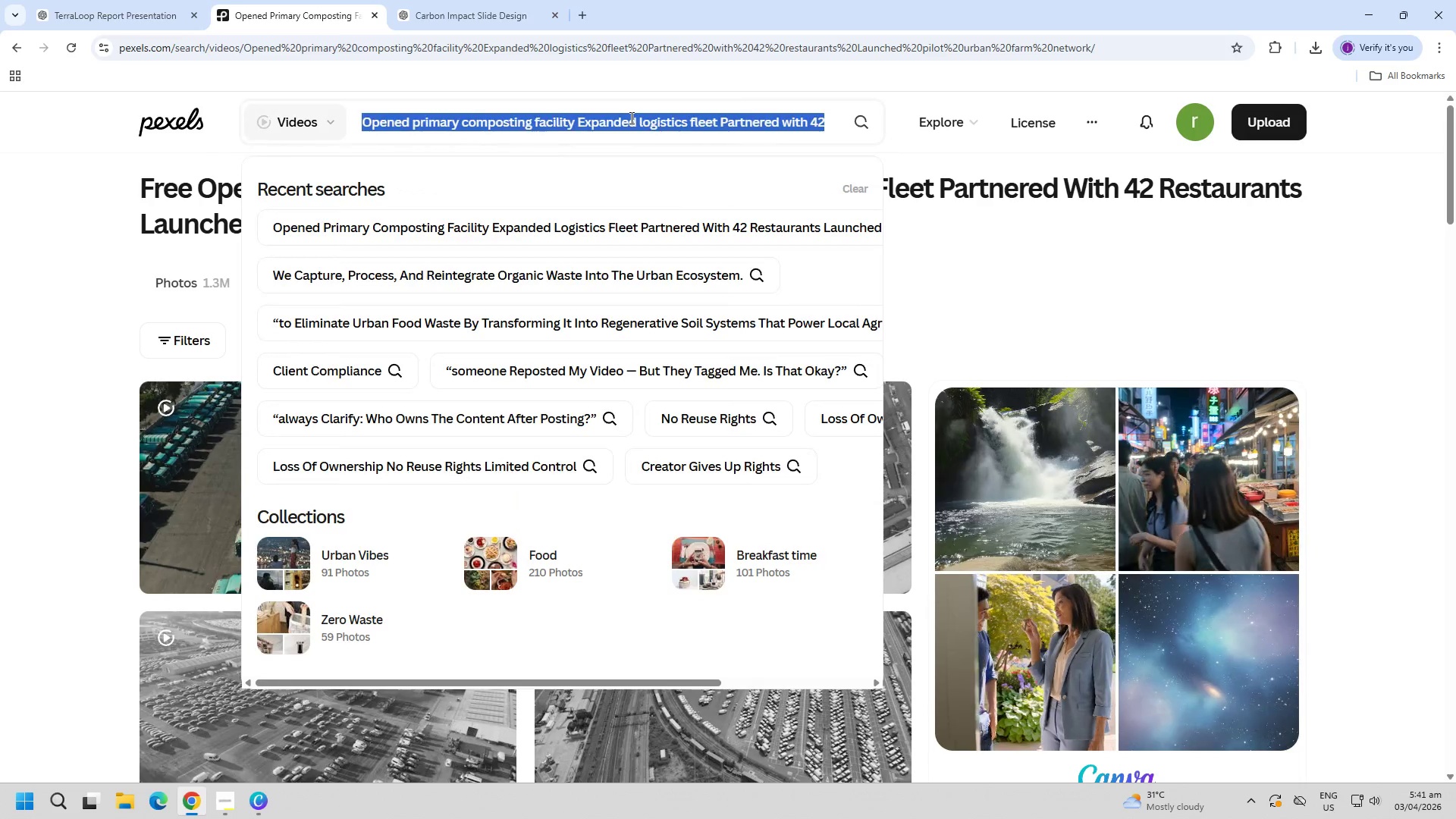 
key(Control+A)
 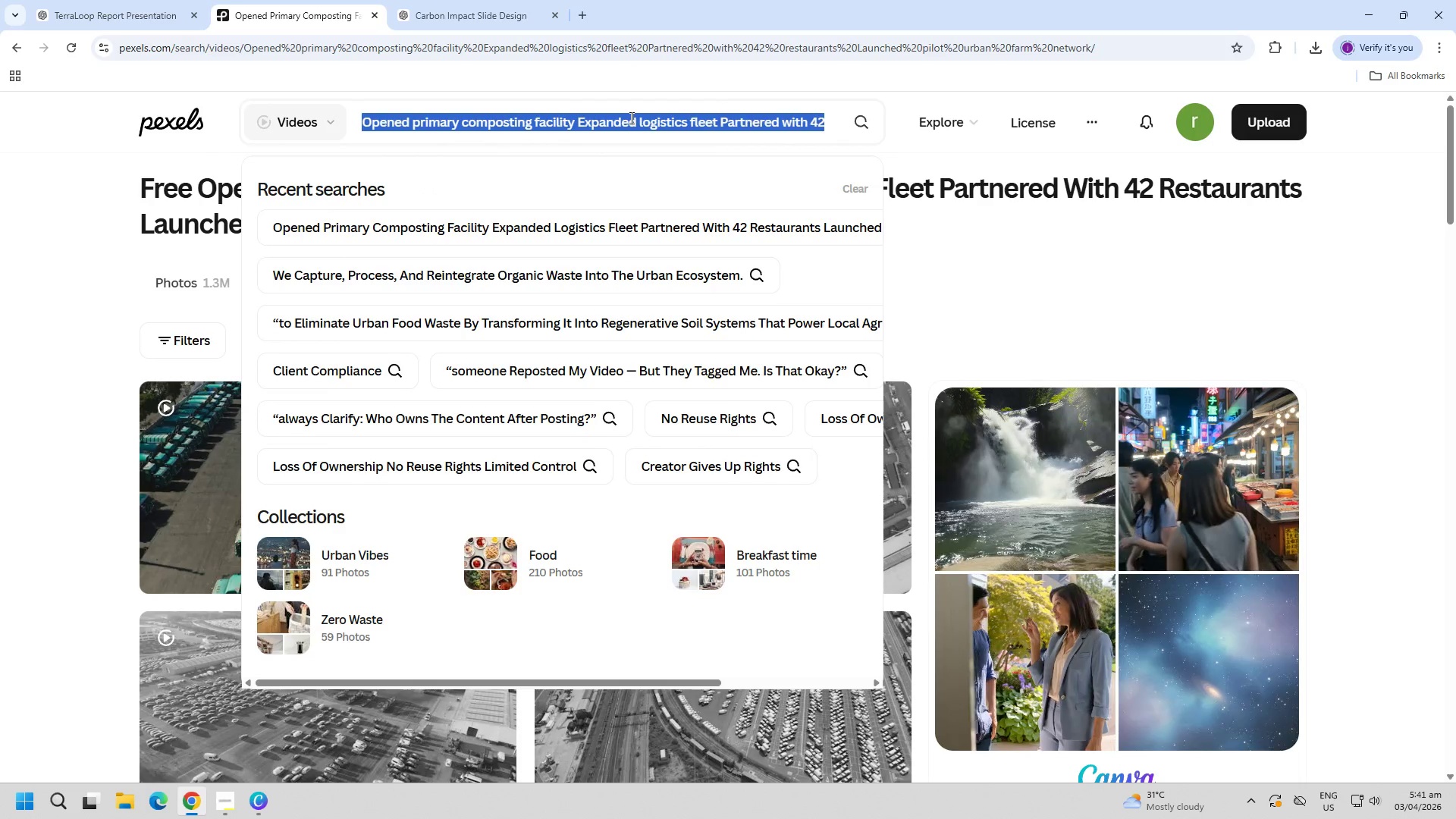 
key(Control+ControlLeft)
 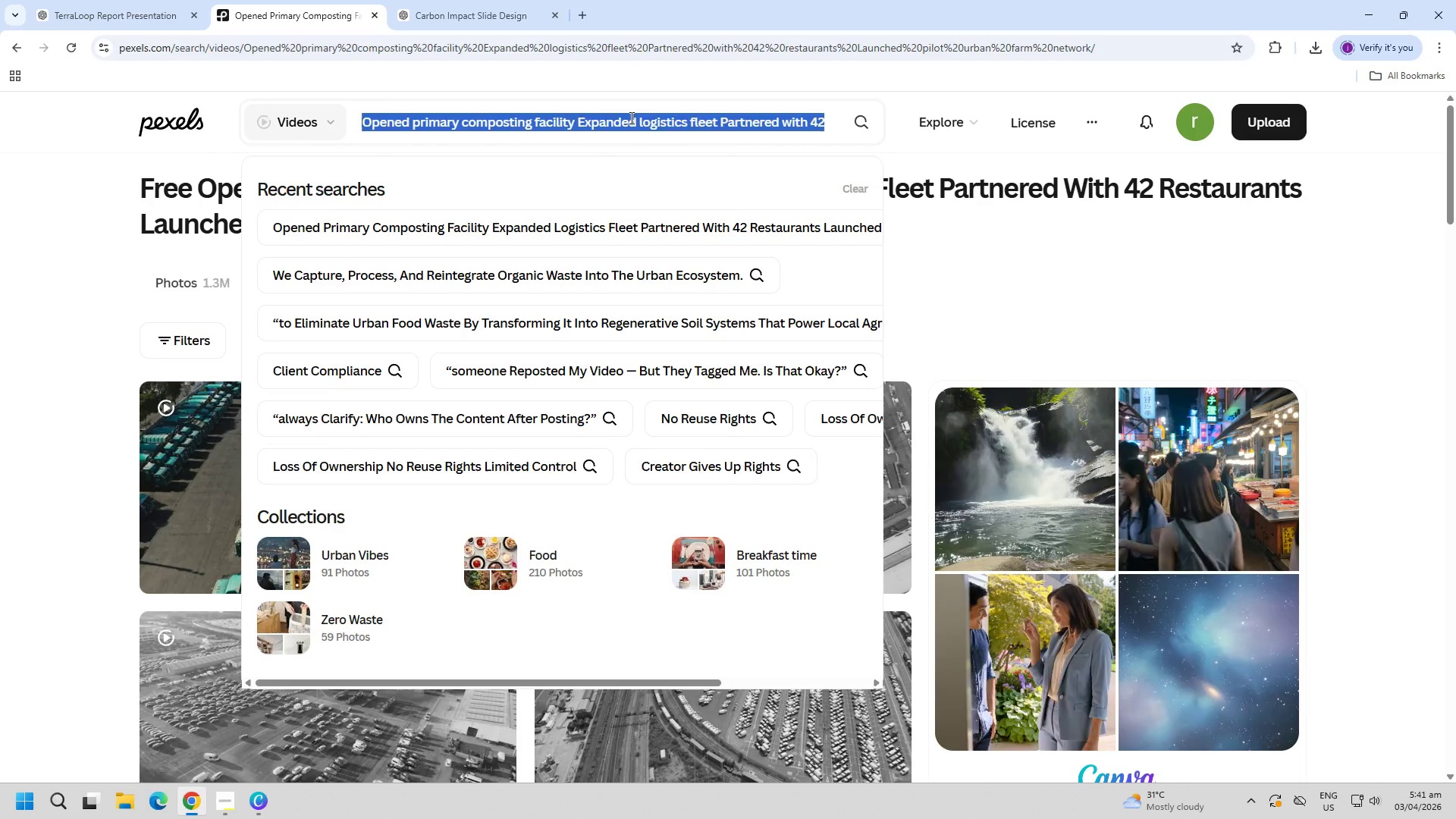 
key(Control+V)
 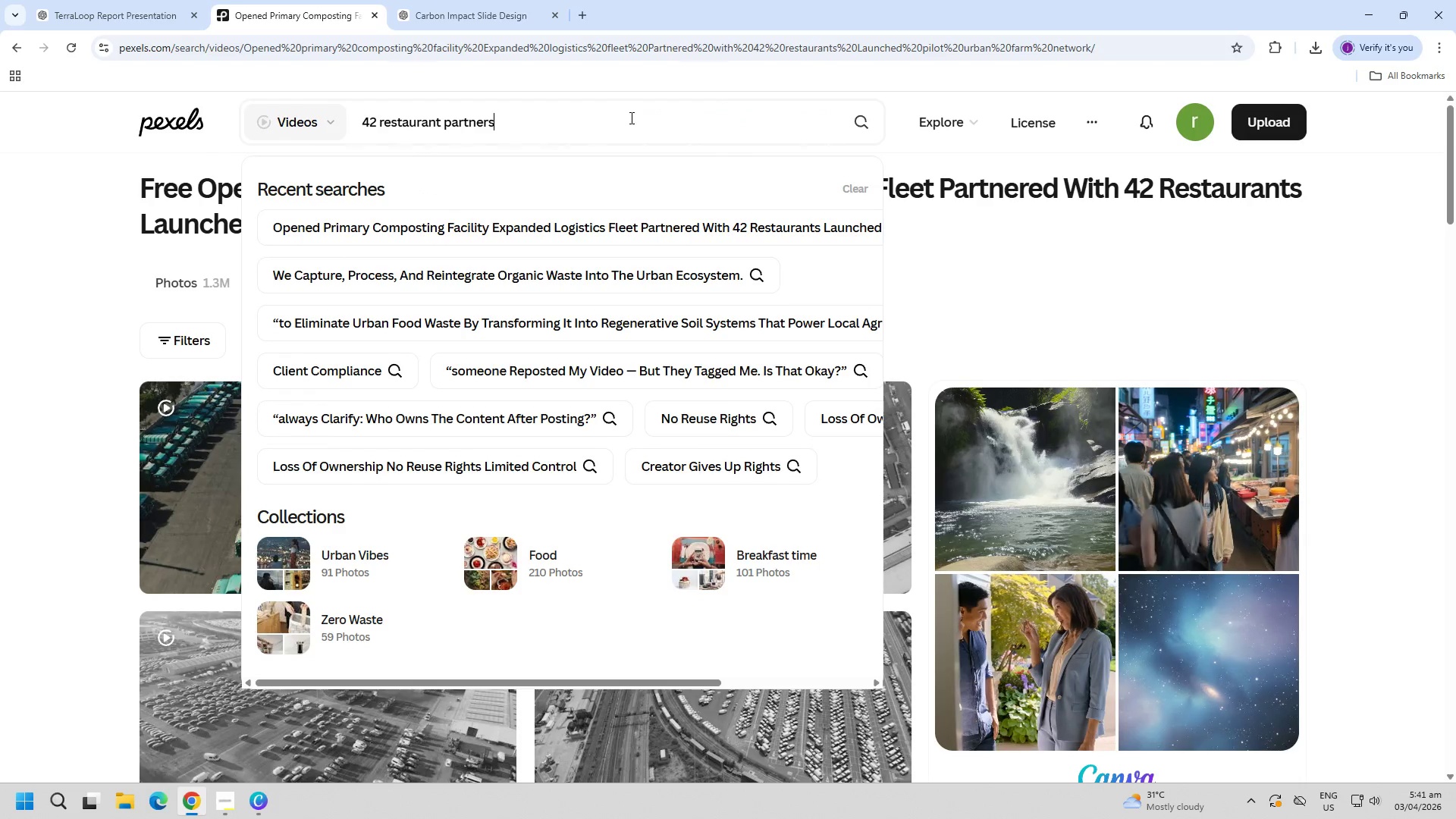 
key(Enter)
 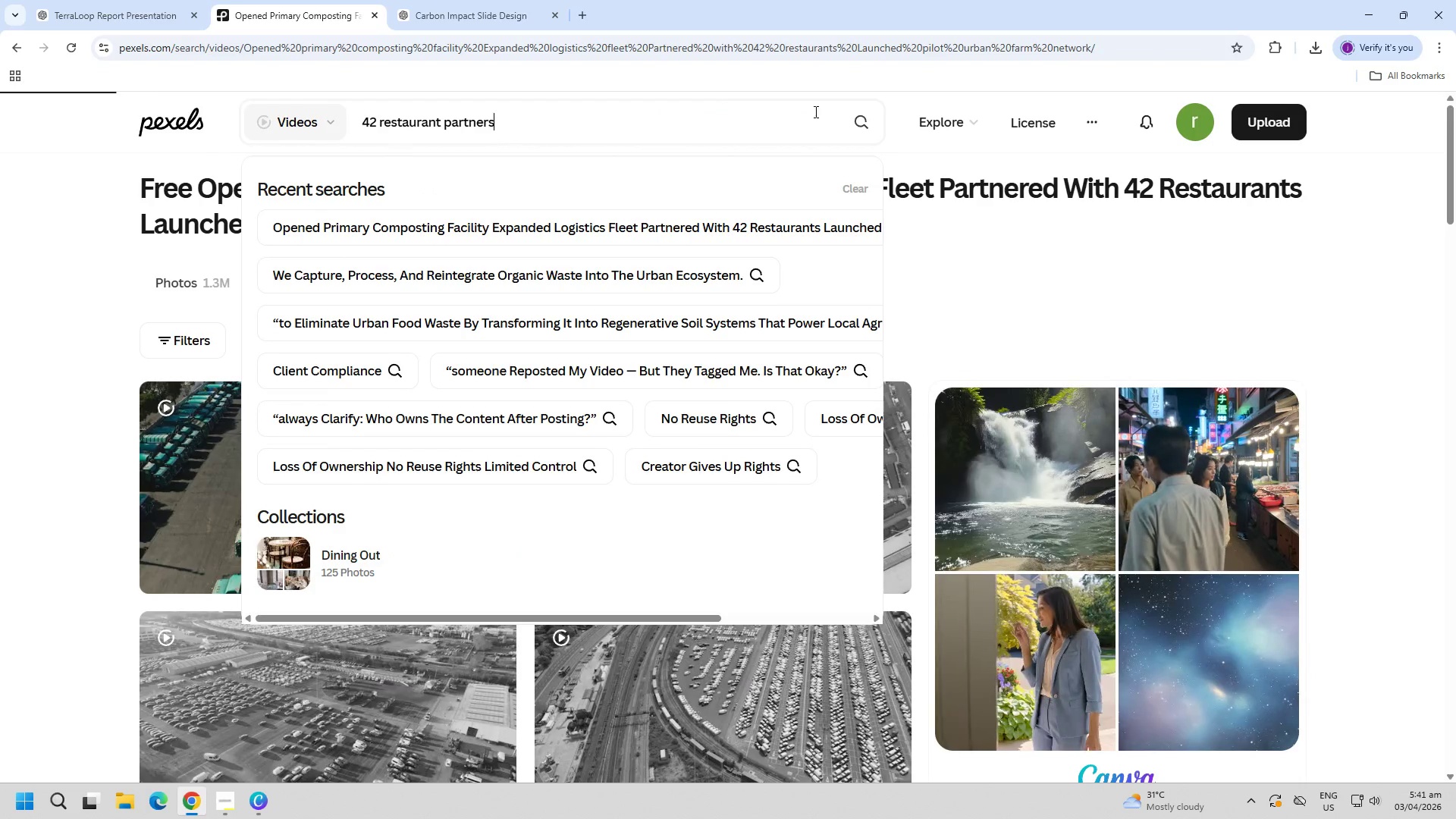 
left_click([852, 116])
 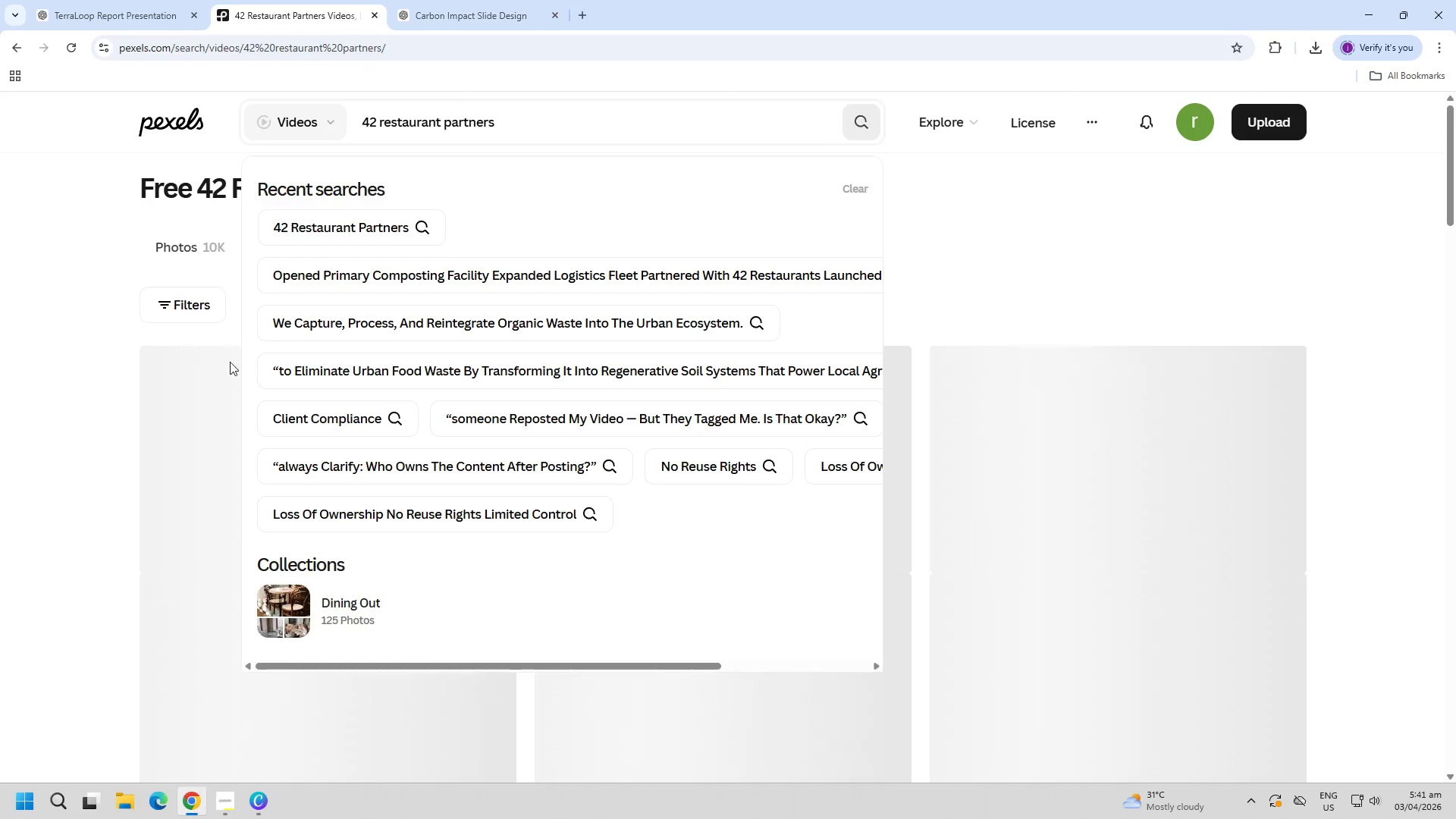 
scroll: coordinate [221, 548], scroll_direction: down, amount: 4.0
 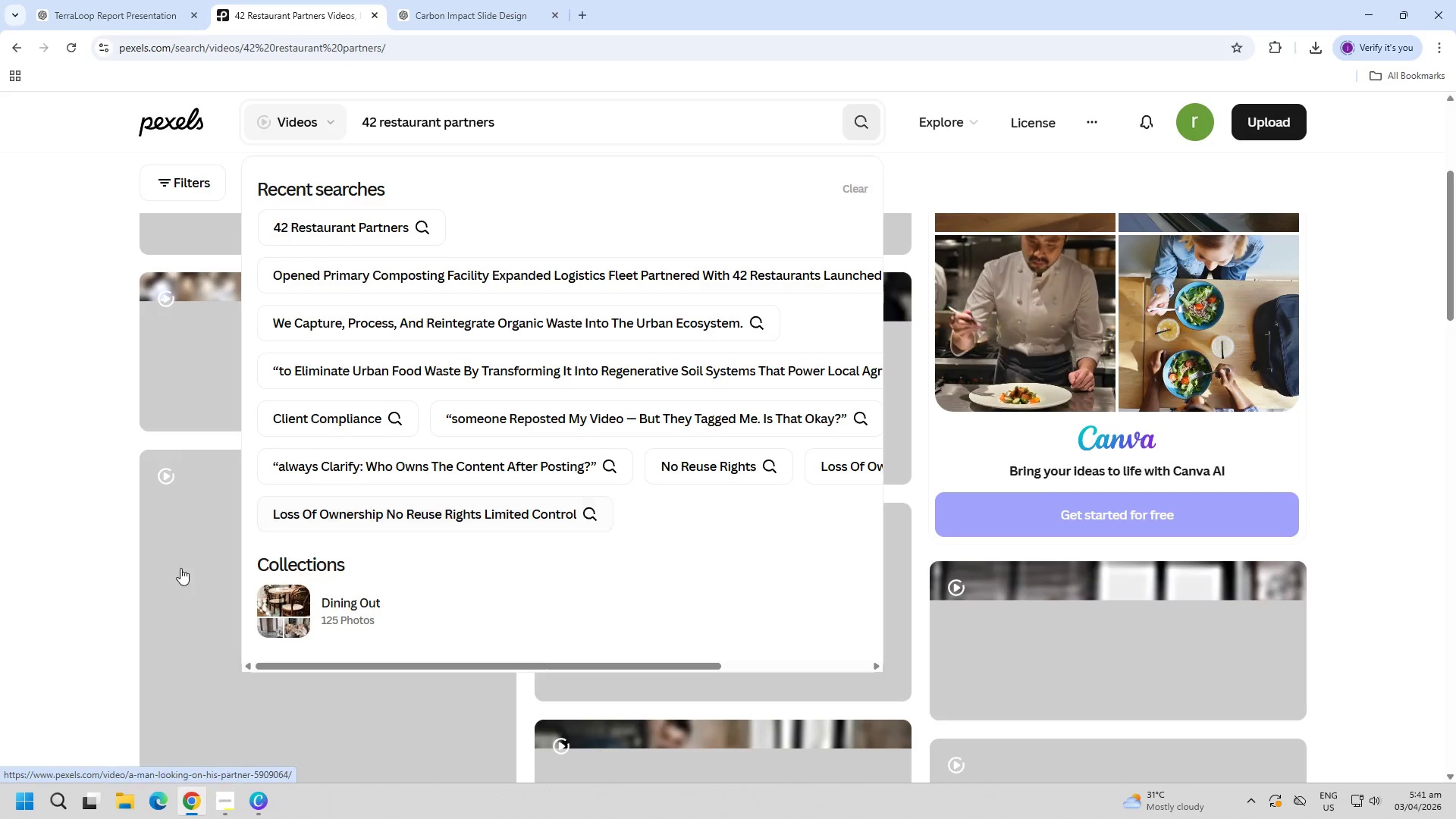 
left_click([8, 531])
 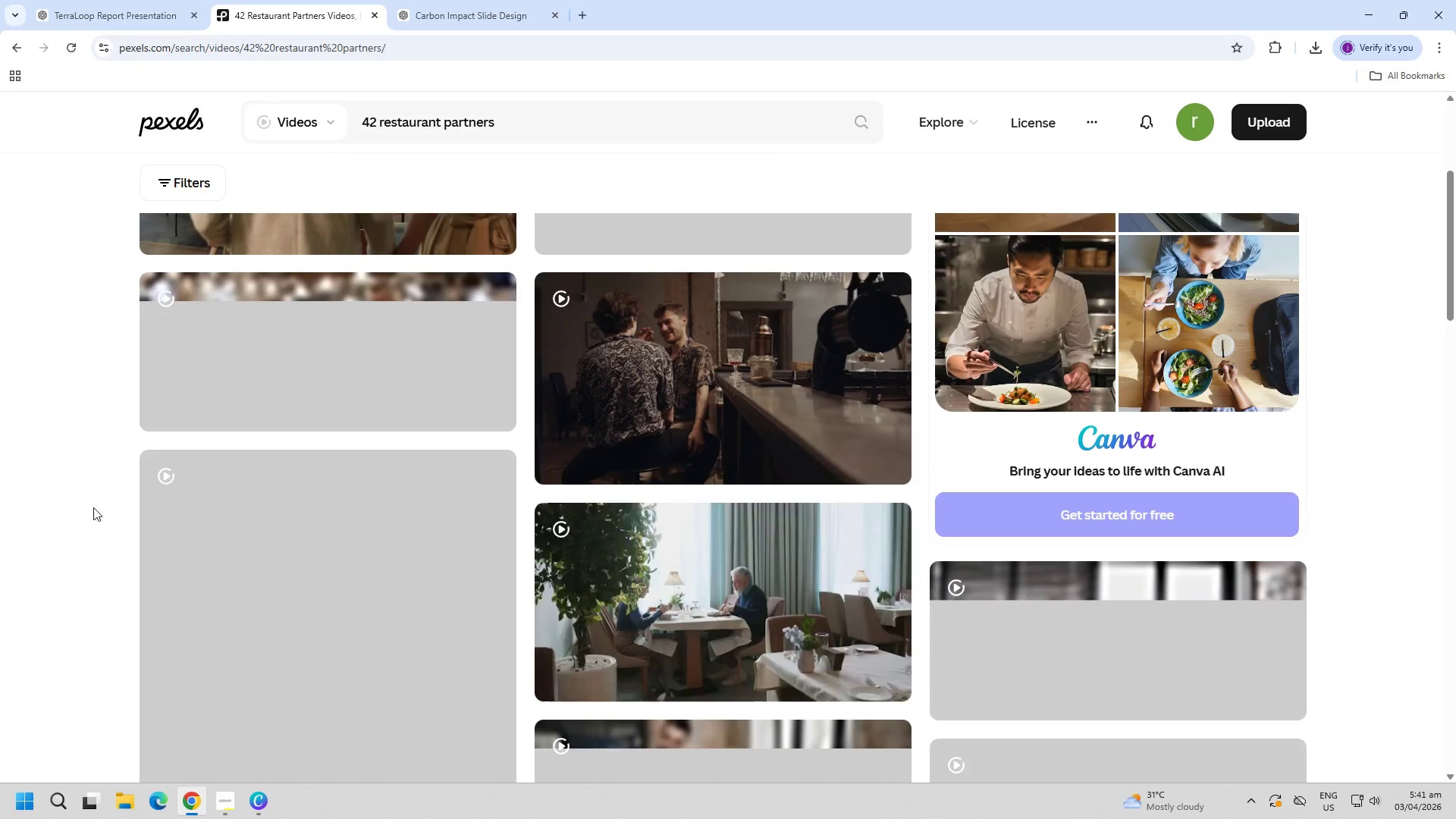 
scroll: coordinate [136, 504], scroll_direction: up, amount: 5.0
 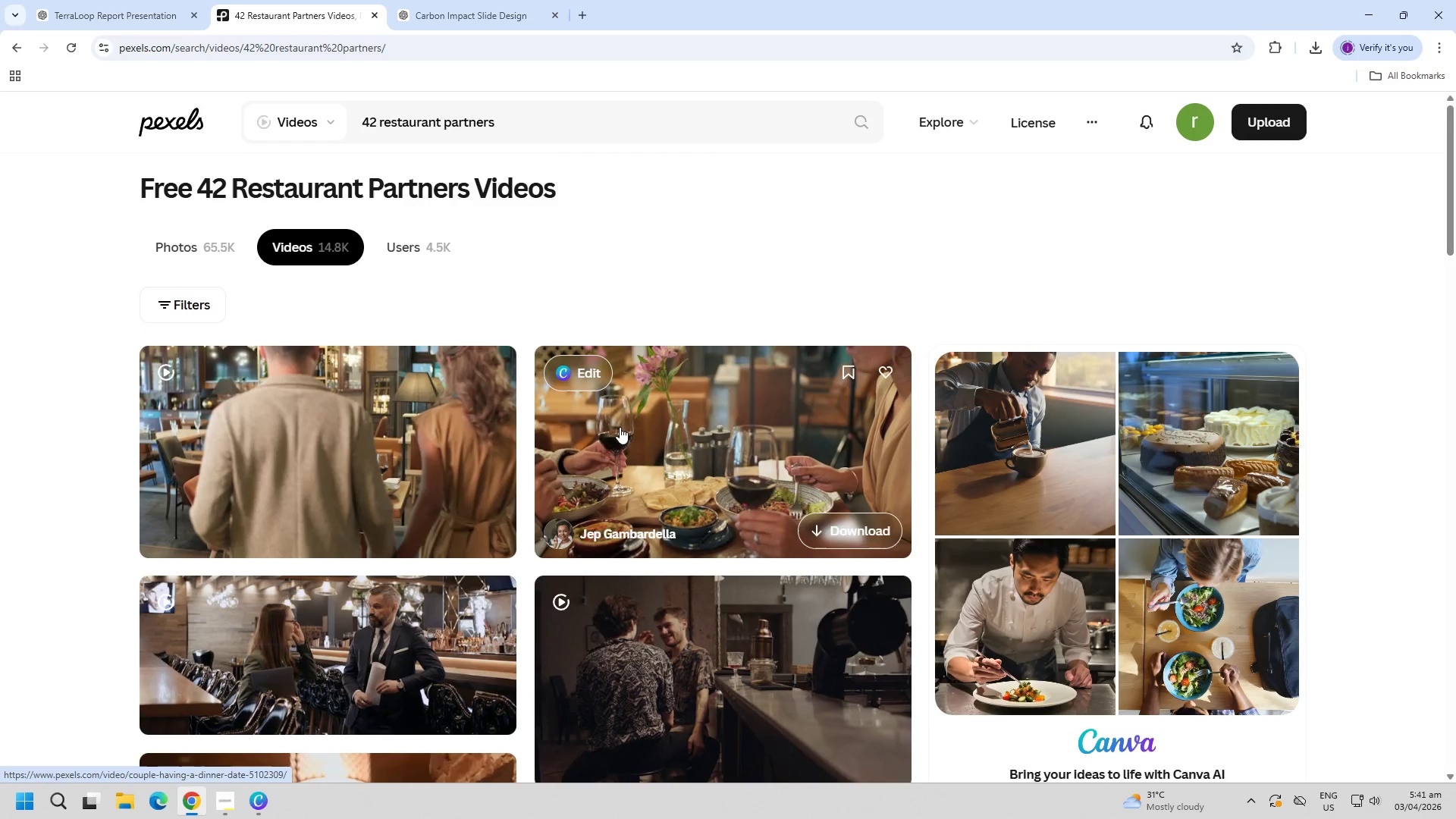 
left_click([66, 0])
 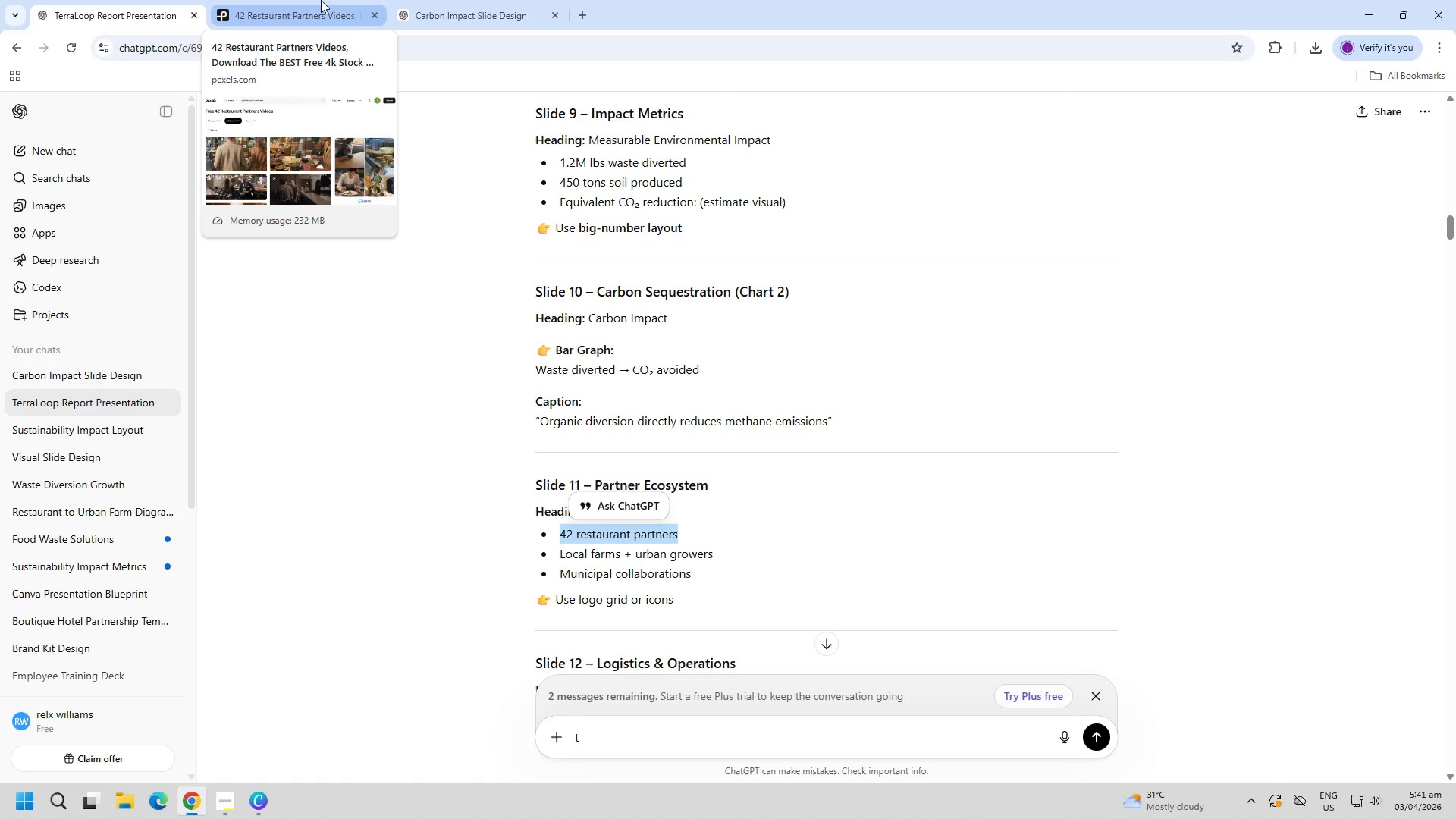 
left_click([321, 0])
 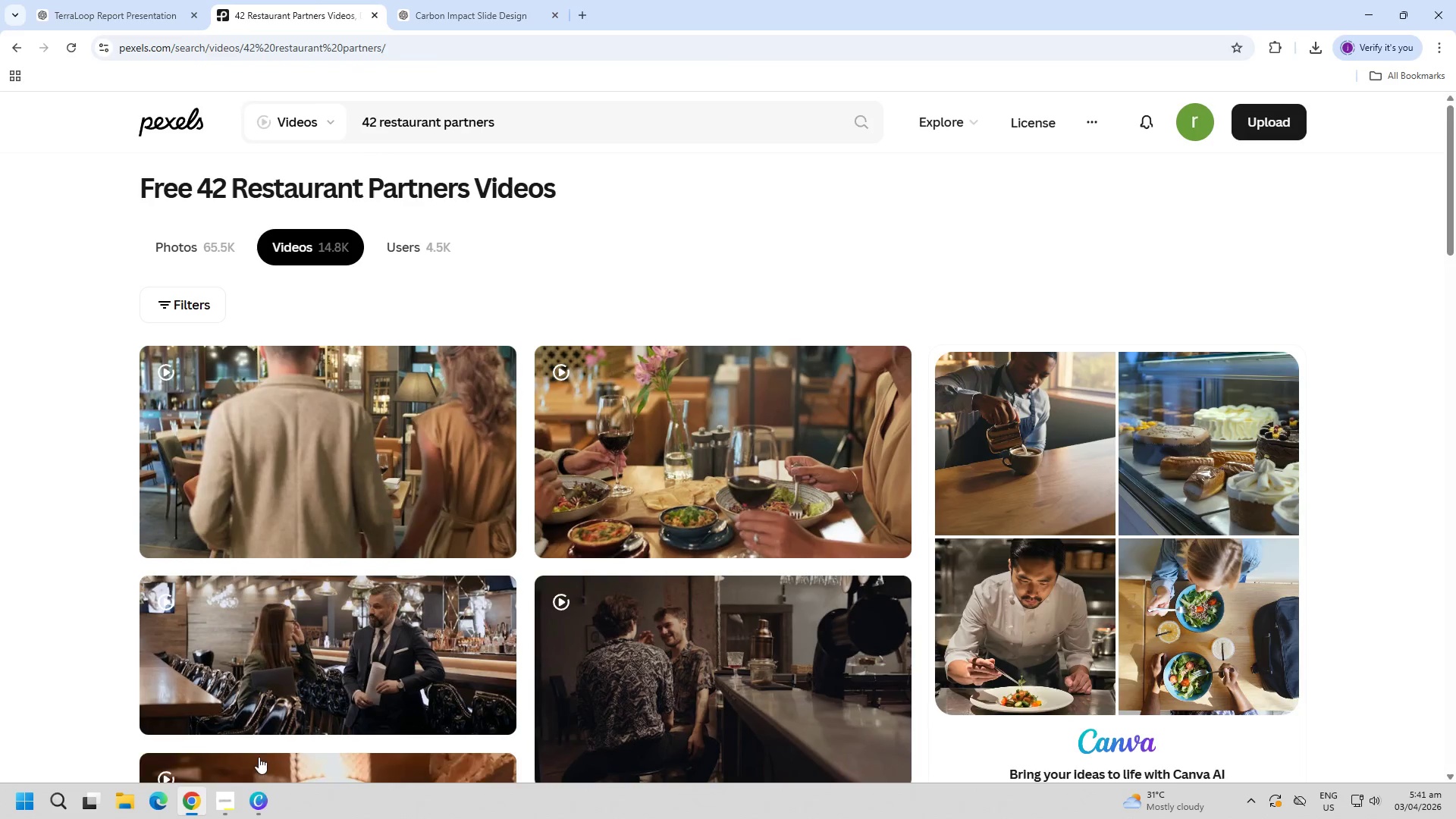 
left_click([254, 806])
 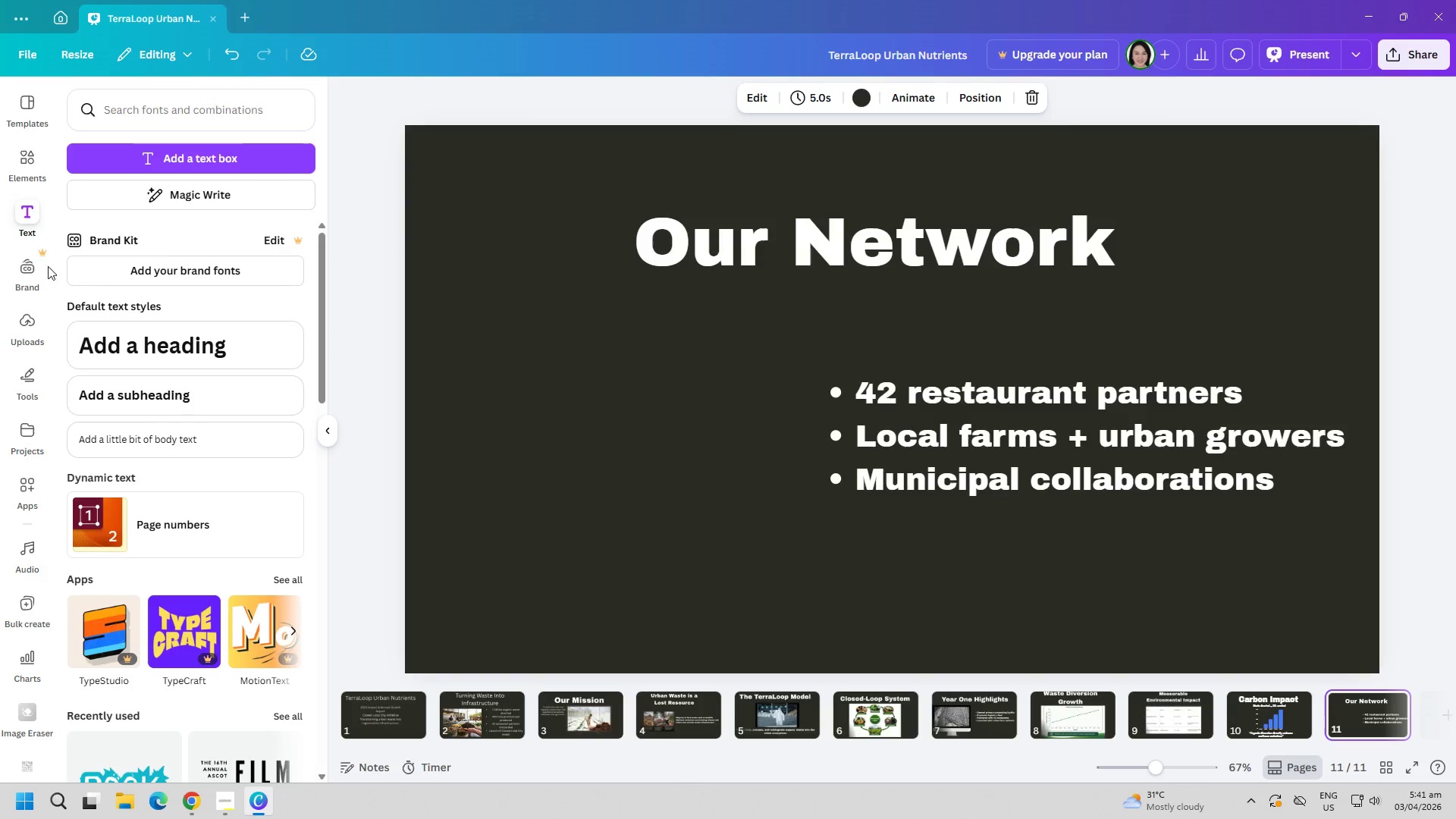 
left_click([24, 171])
 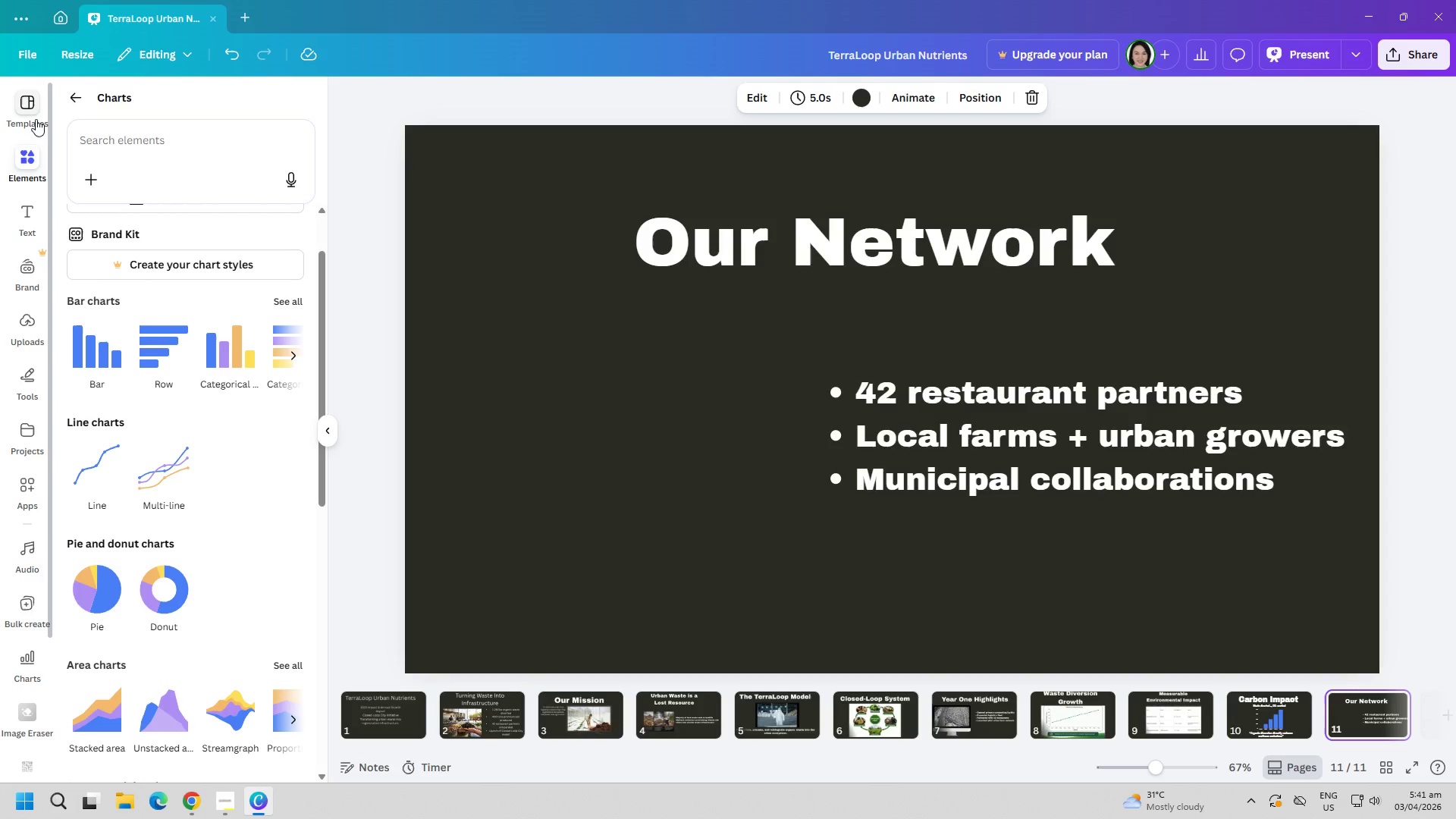 
left_click([34, 218])
 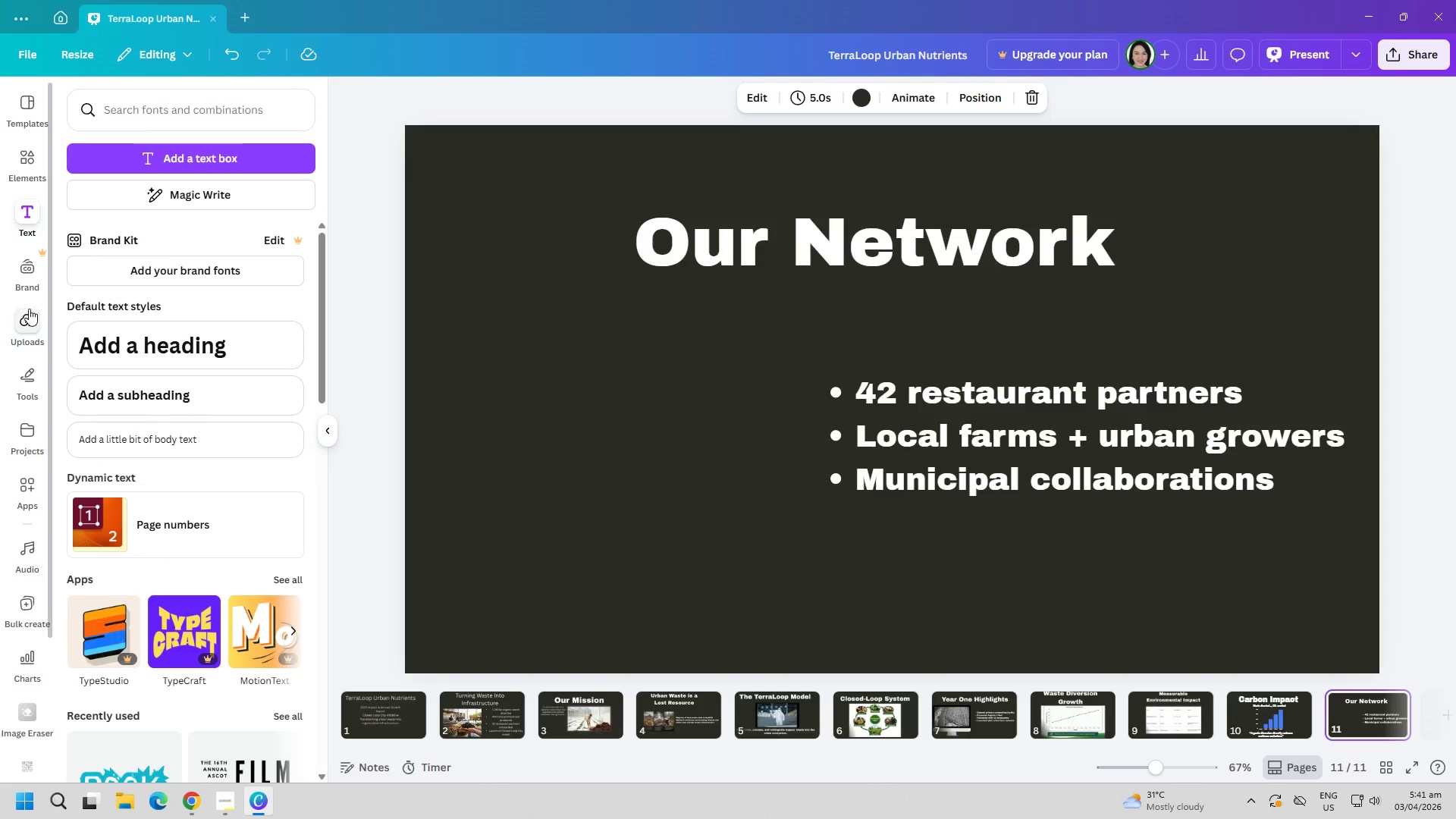 
mouse_move([27, 387])
 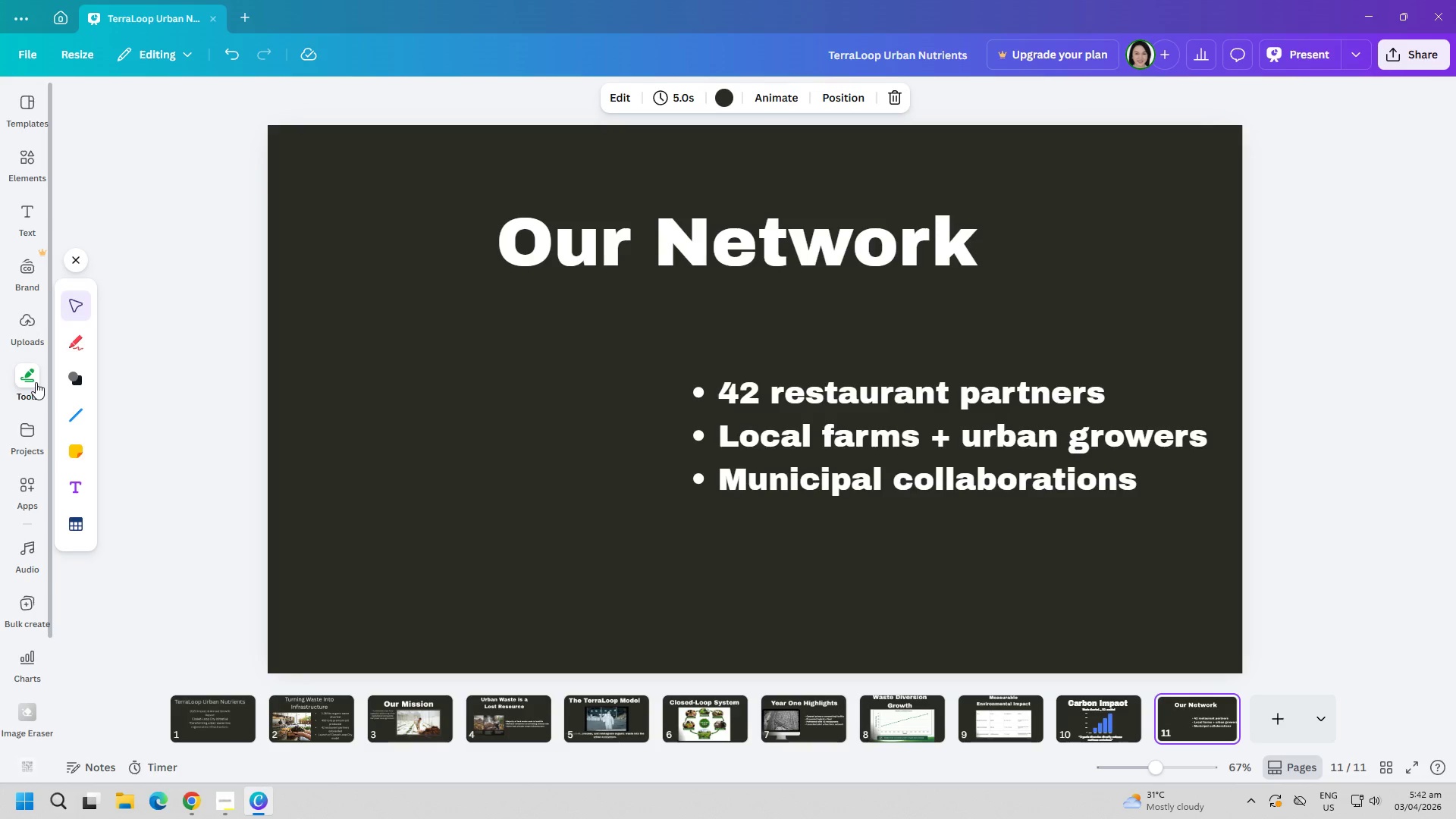 
mouse_move([25, 302])
 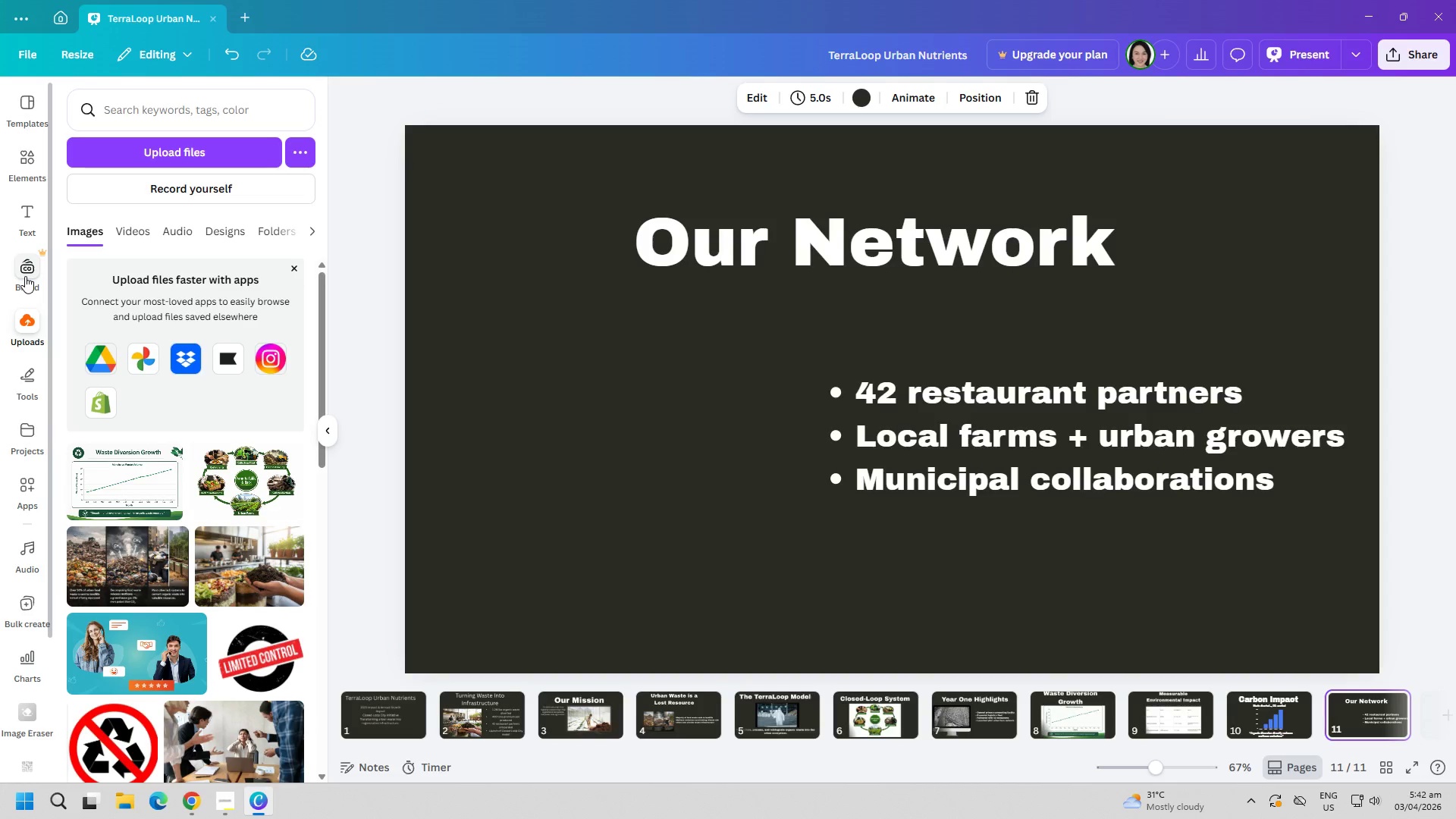 
left_click([25, 276])
 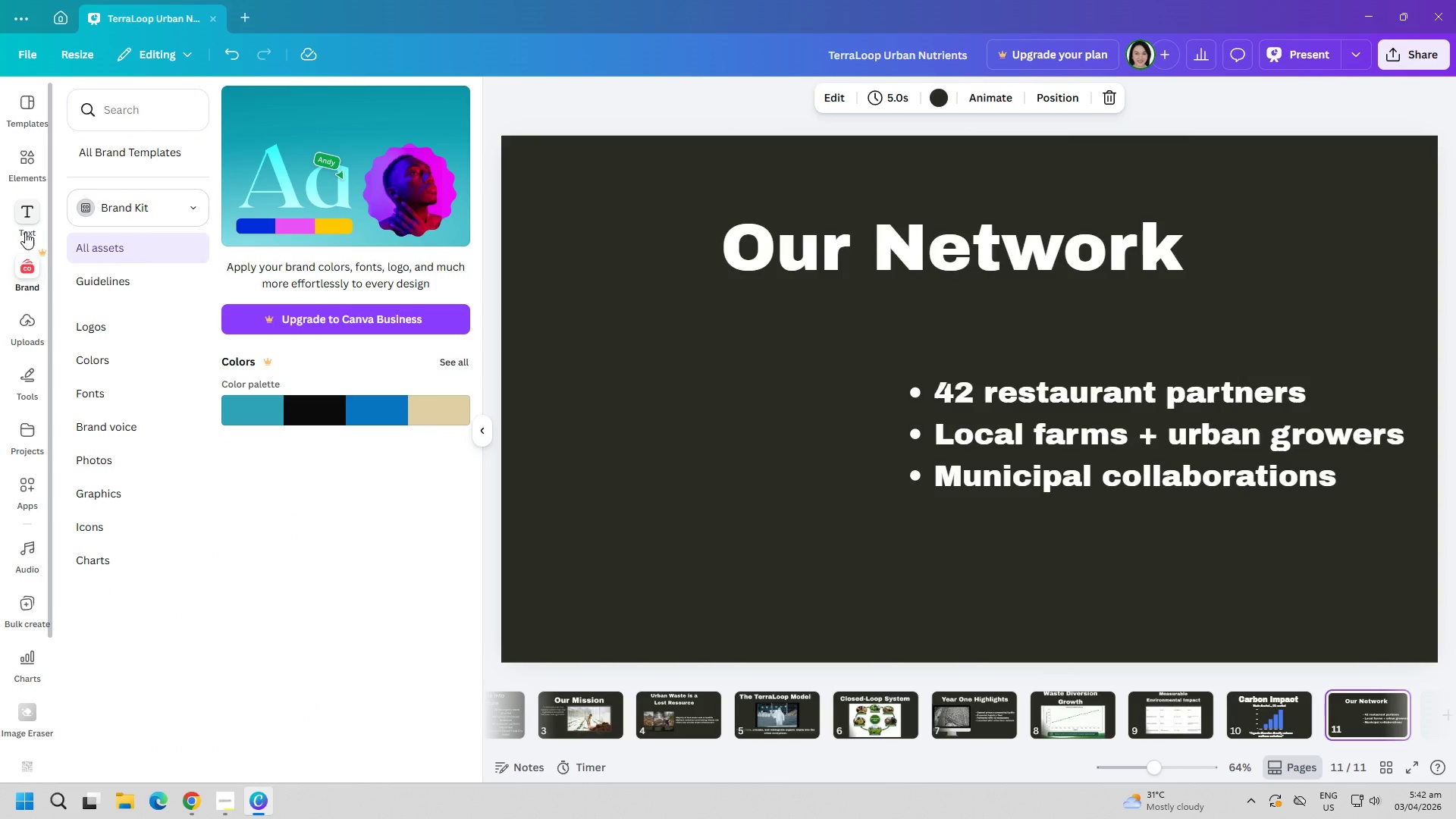 
left_click([25, 232])
 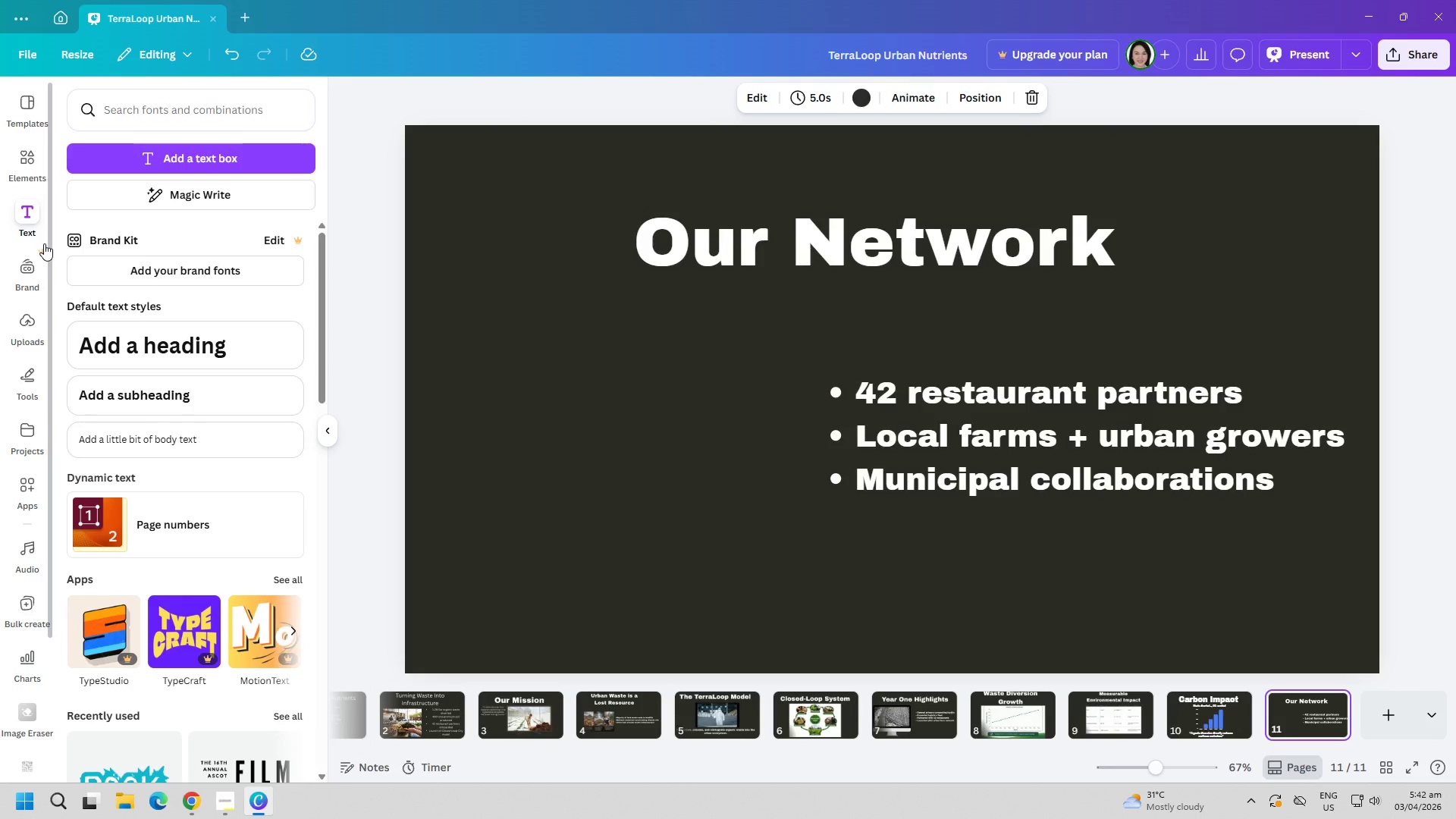 
scroll: coordinate [251, 528], scroll_direction: down, amount: 2.0
 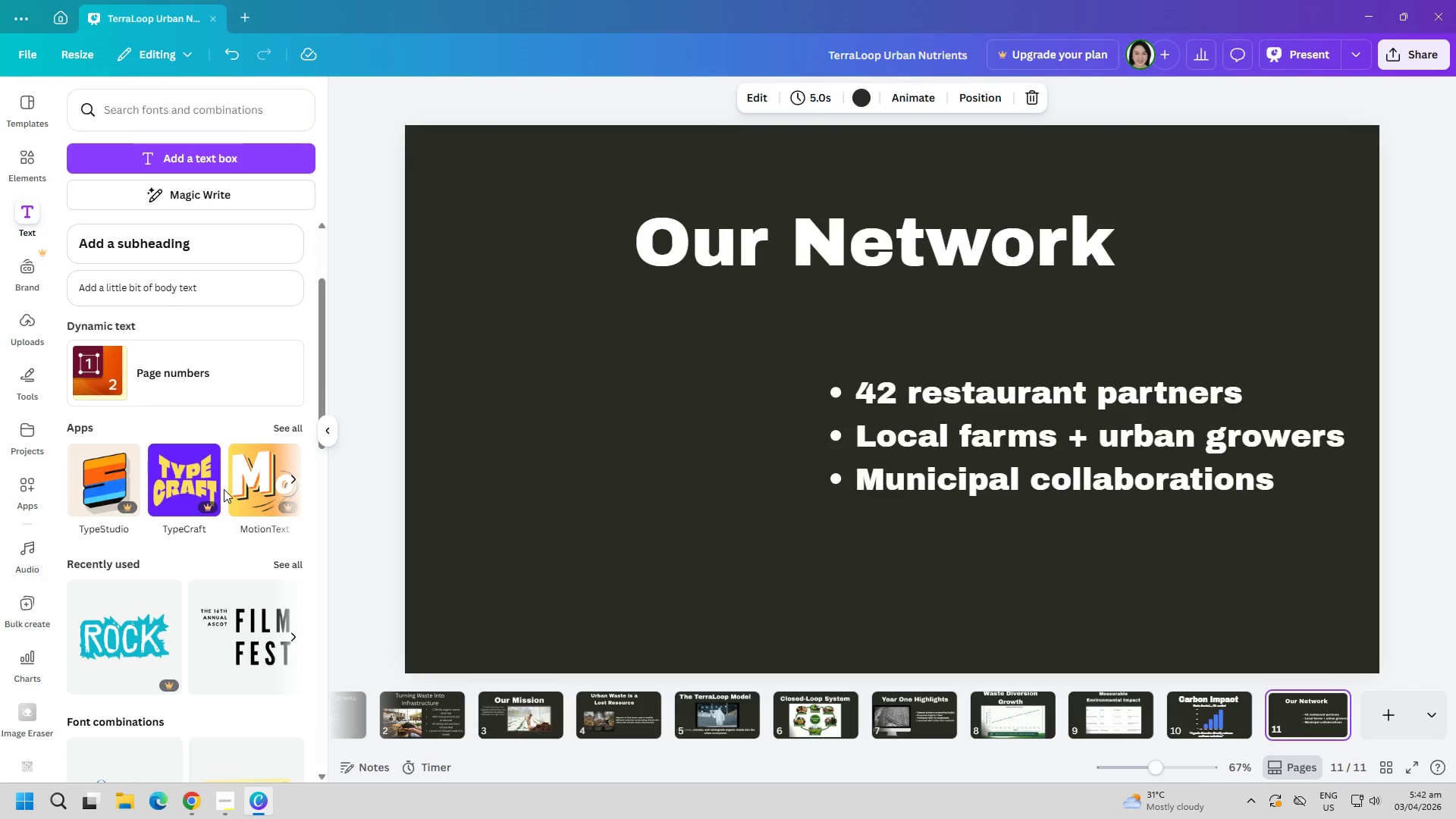 
left_click([190, 291])
 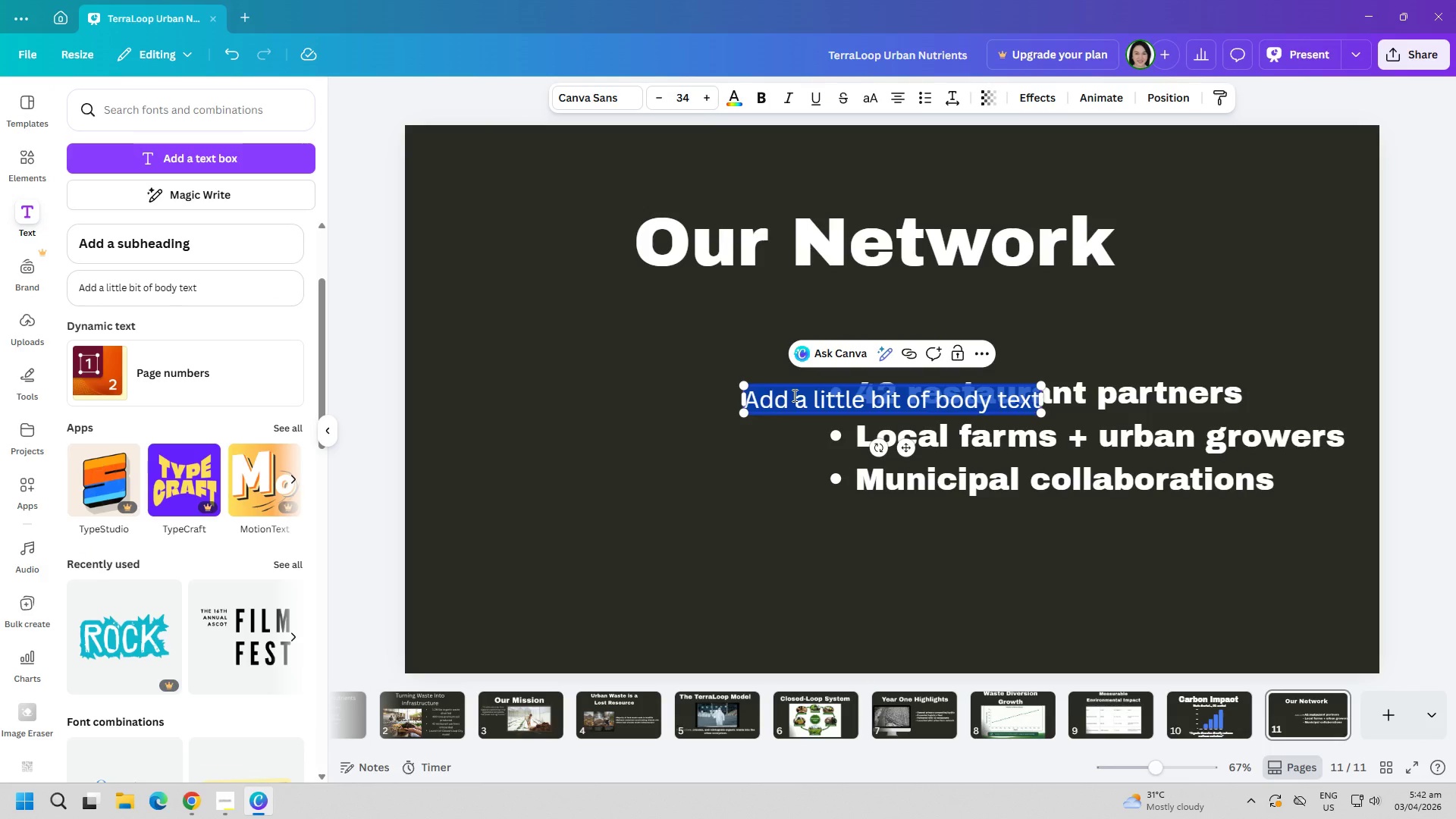 
key(Delete)
 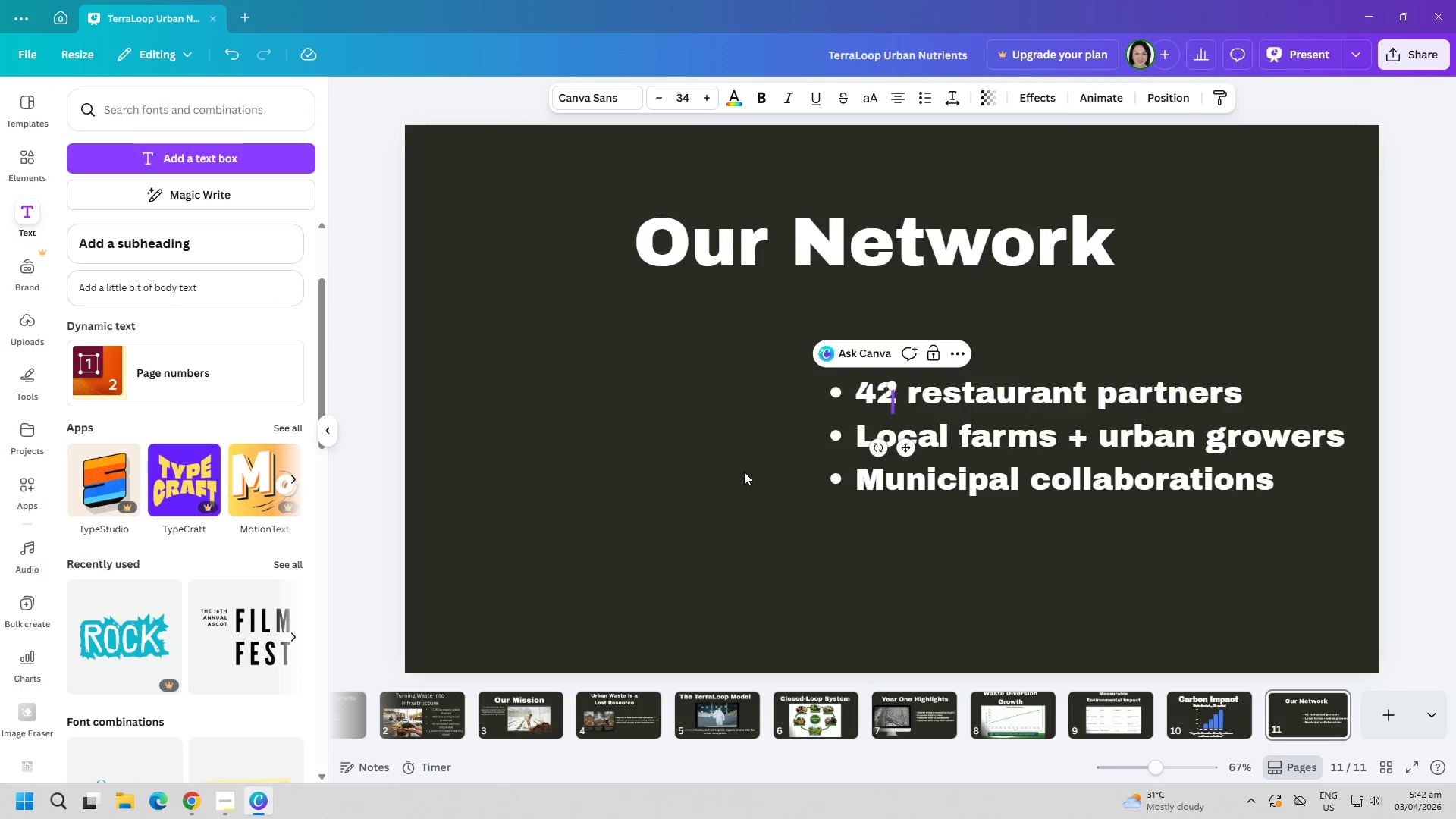 
left_click([739, 489])
 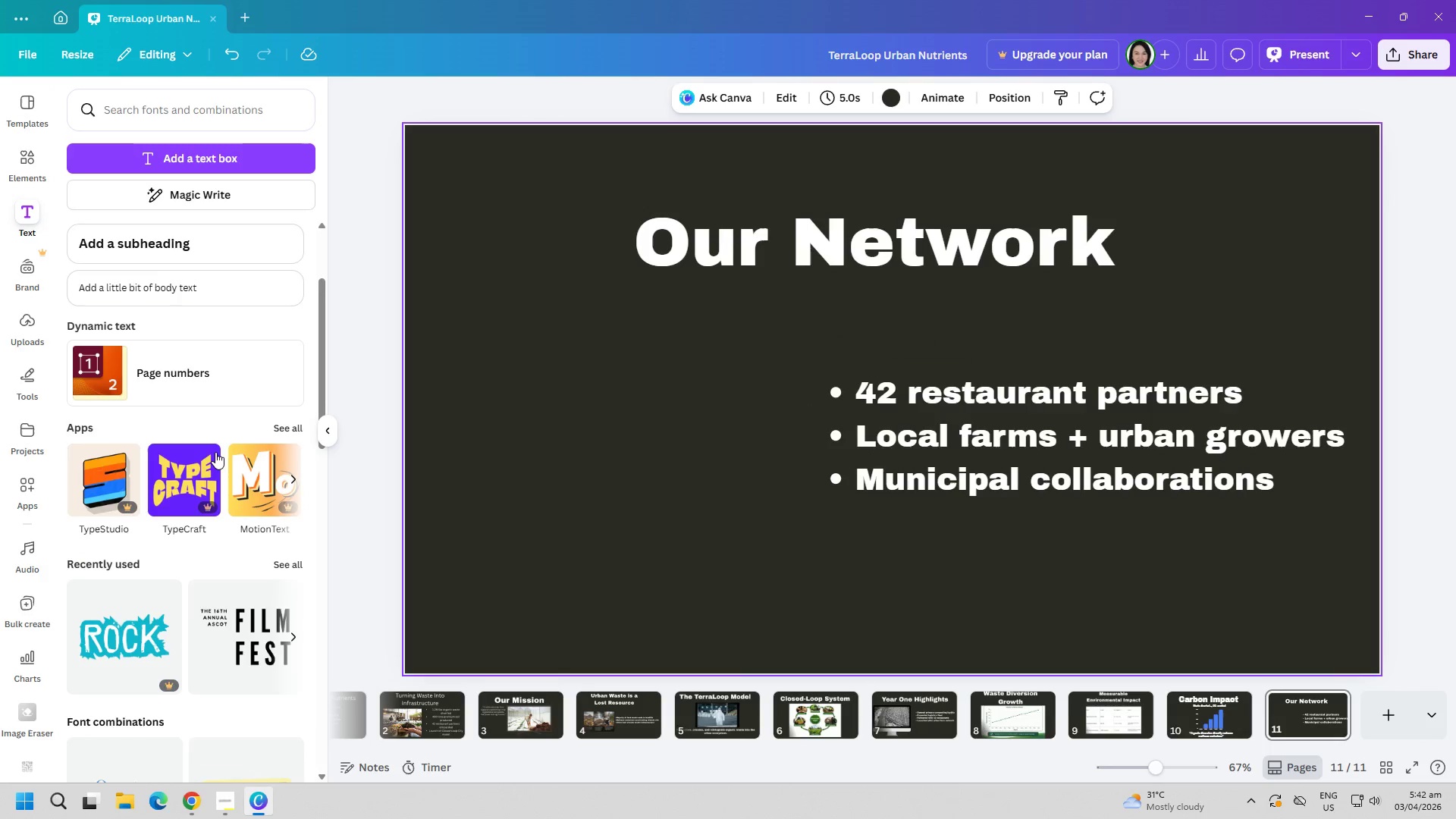 
scroll: coordinate [235, 470], scroll_direction: down, amount: 5.0
 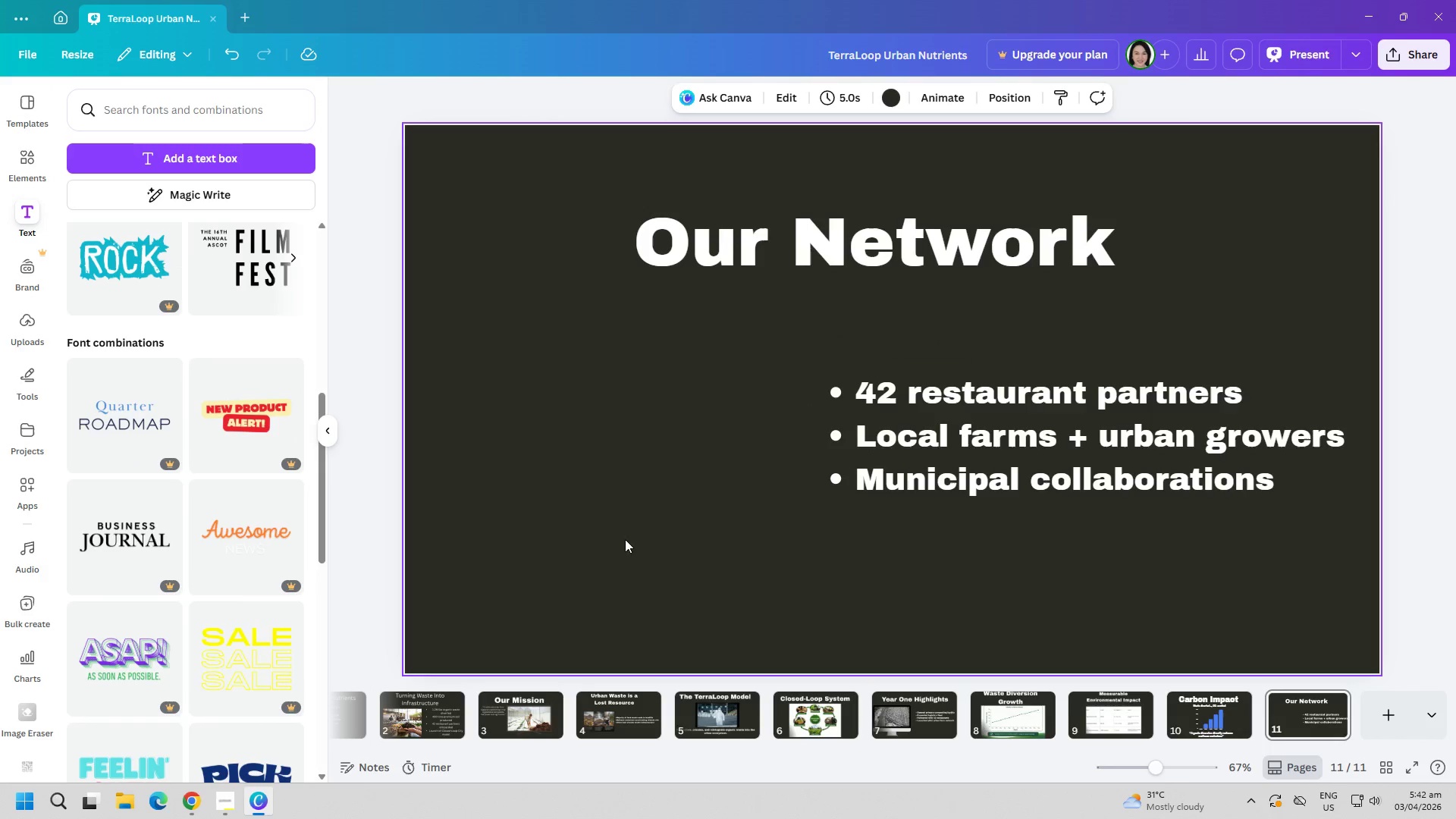 
scroll: coordinate [199, 479], scroll_direction: up, amount: 14.0
 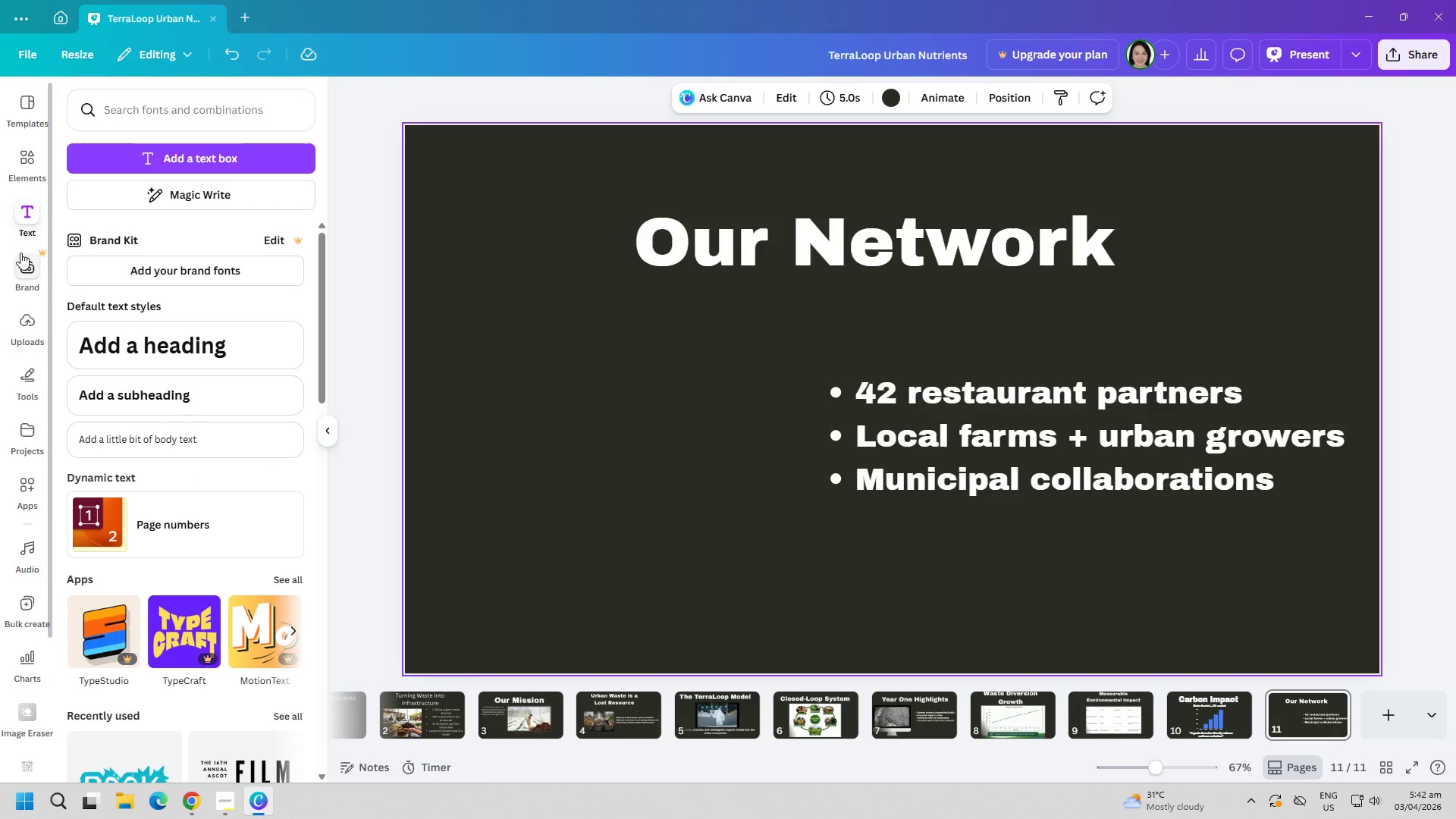 
left_click([24, 164])
 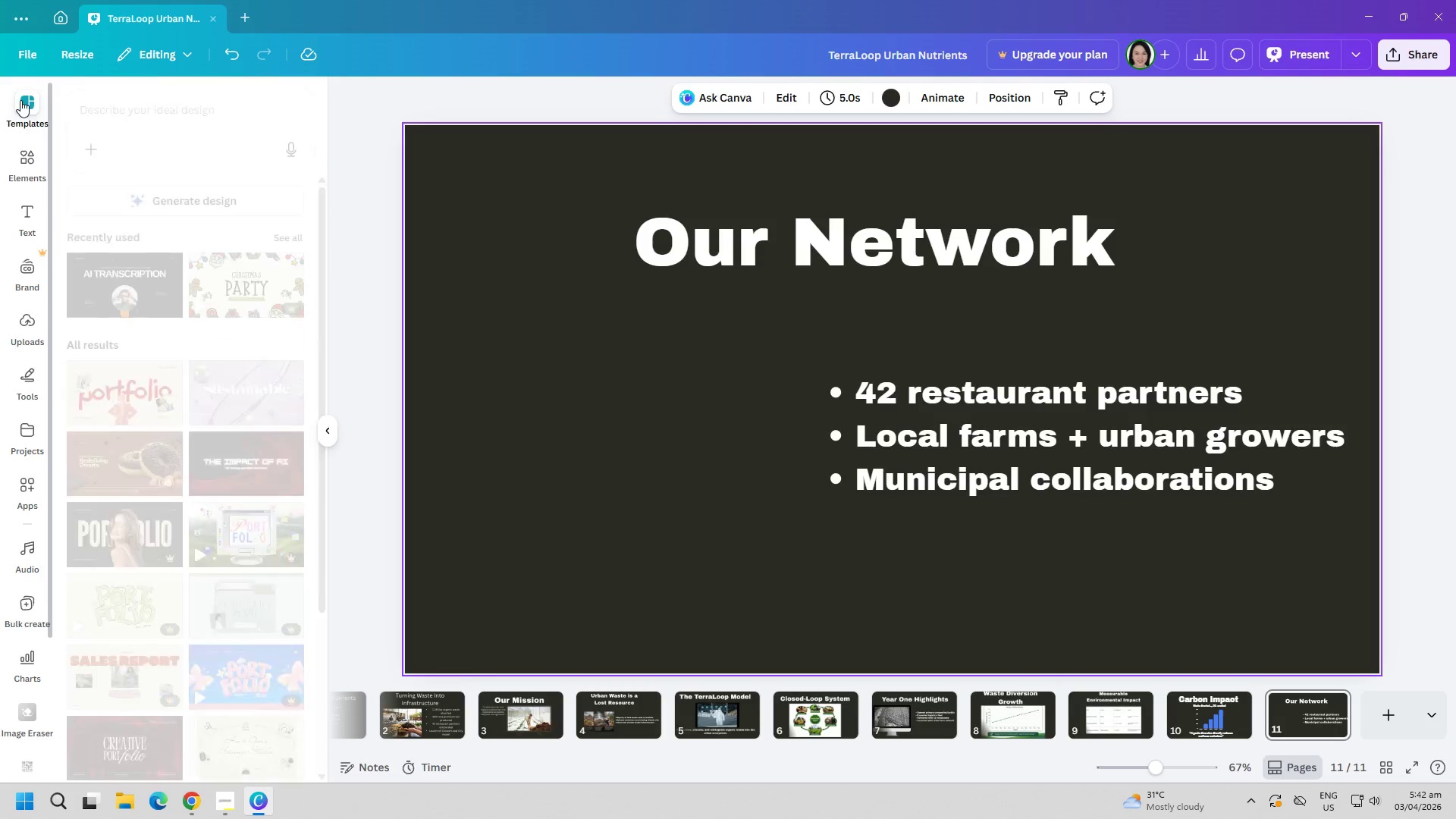 
left_click([30, 139])
 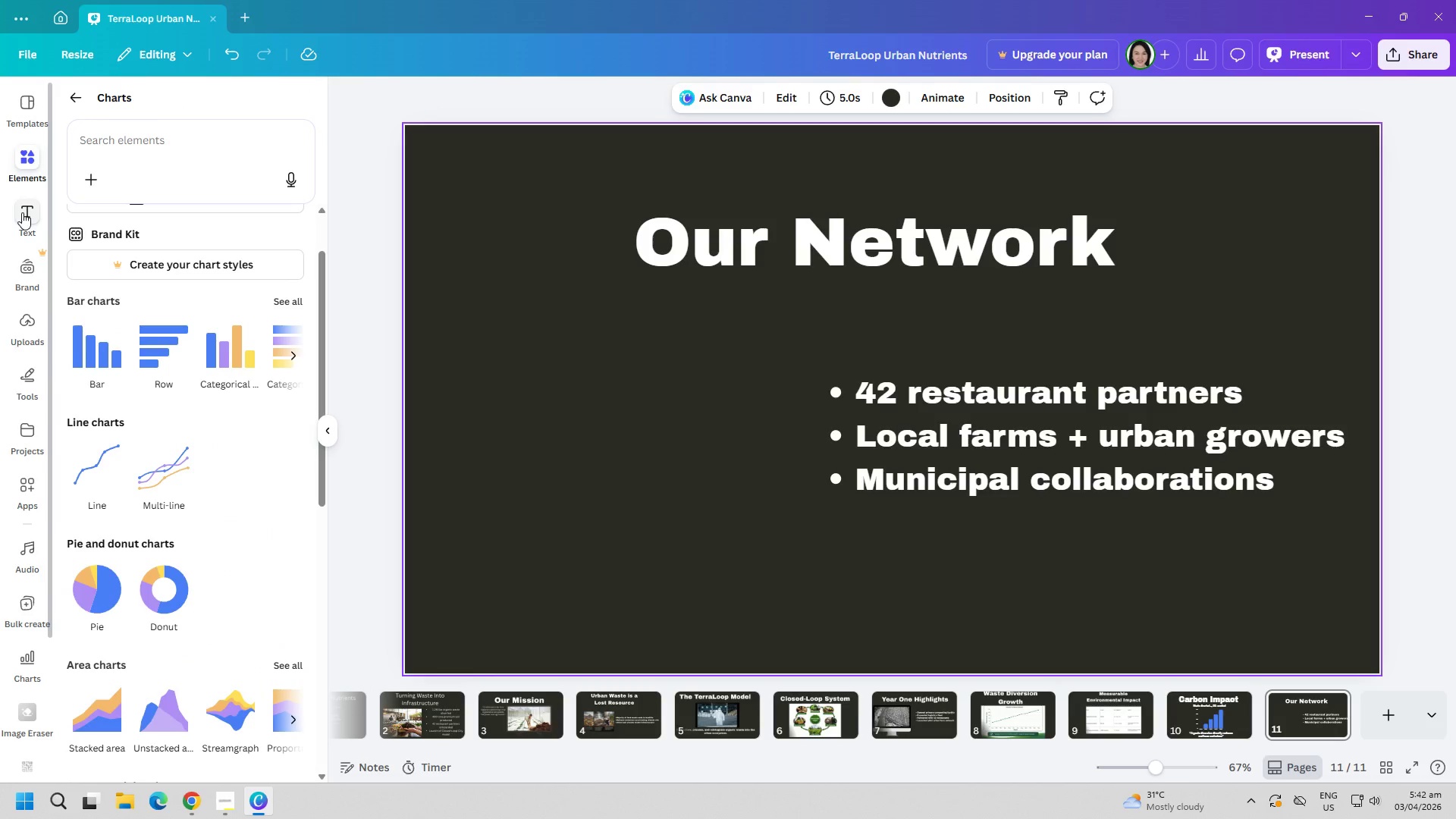 
left_click([22, 212])
 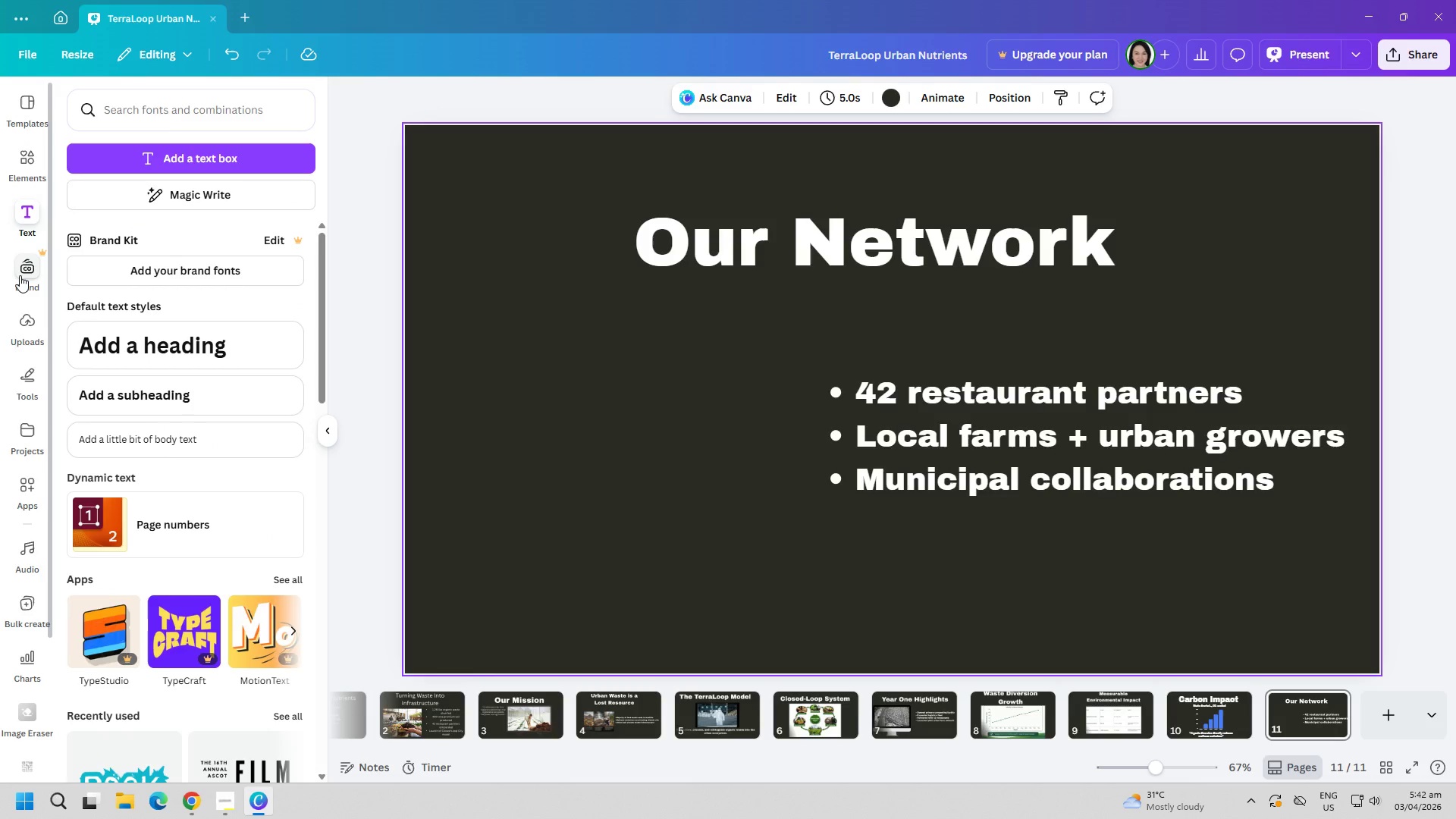 
left_click([20, 275])
 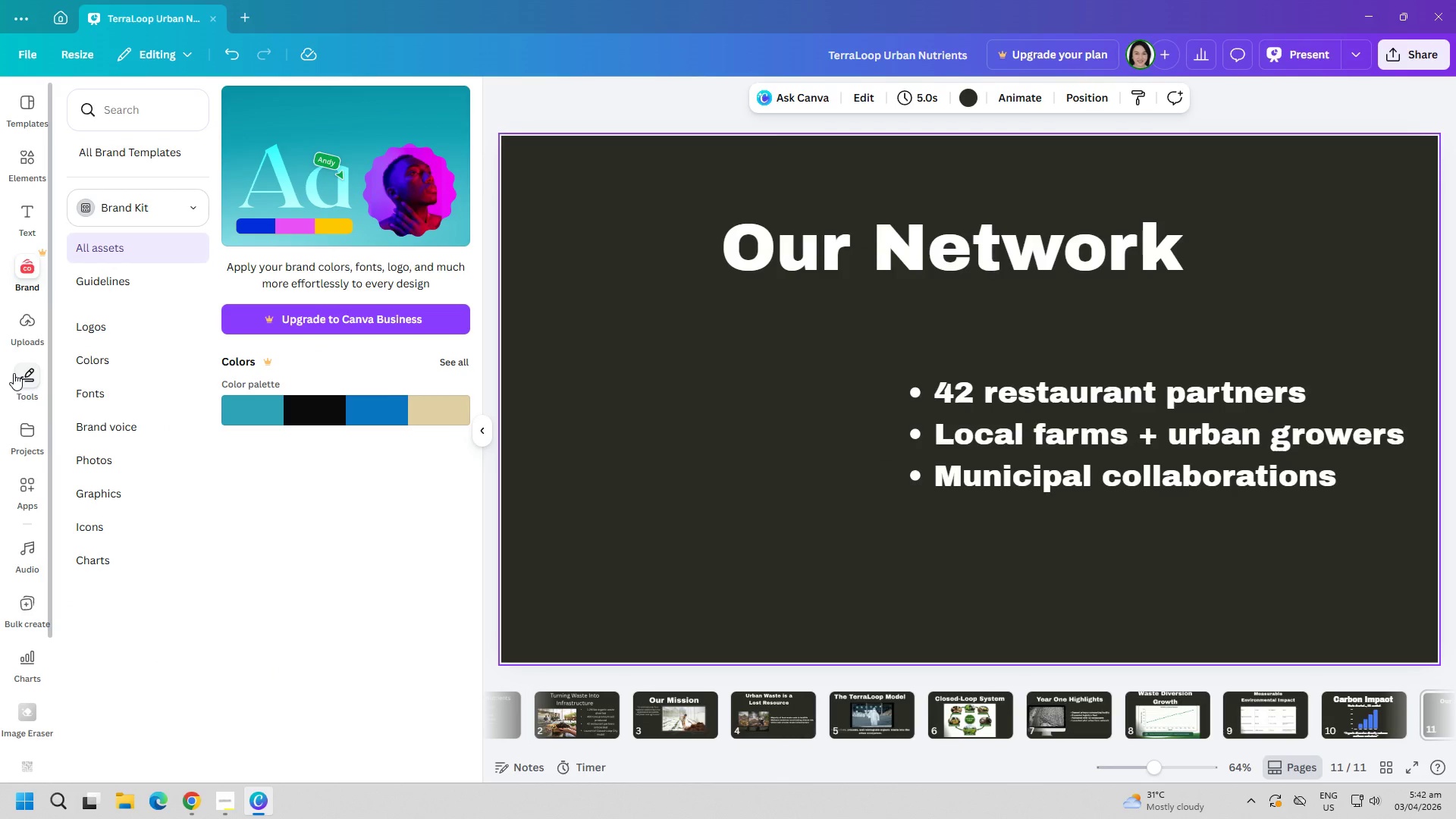 
left_click([114, 334])
 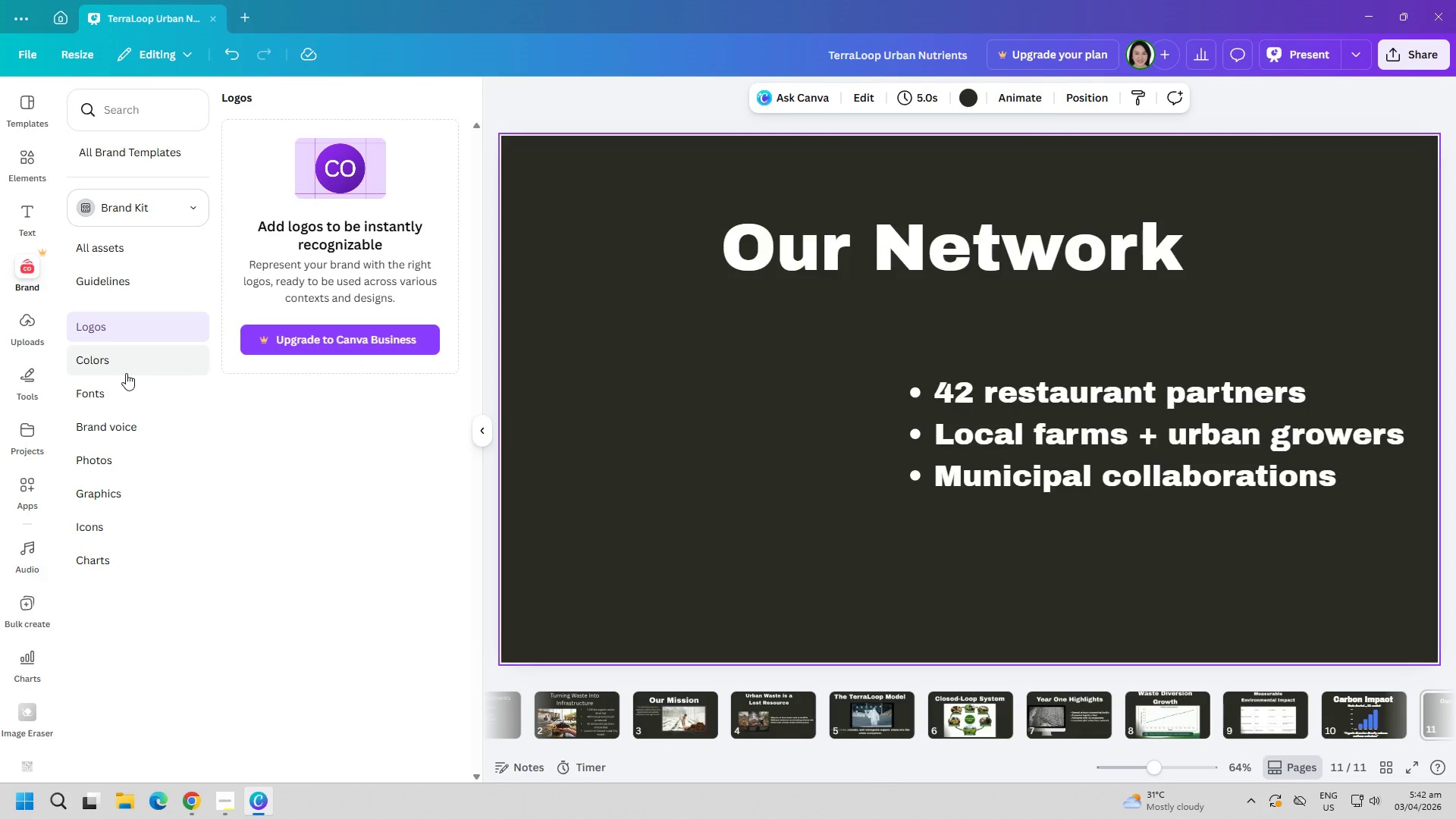 
double_click([99, 331])
 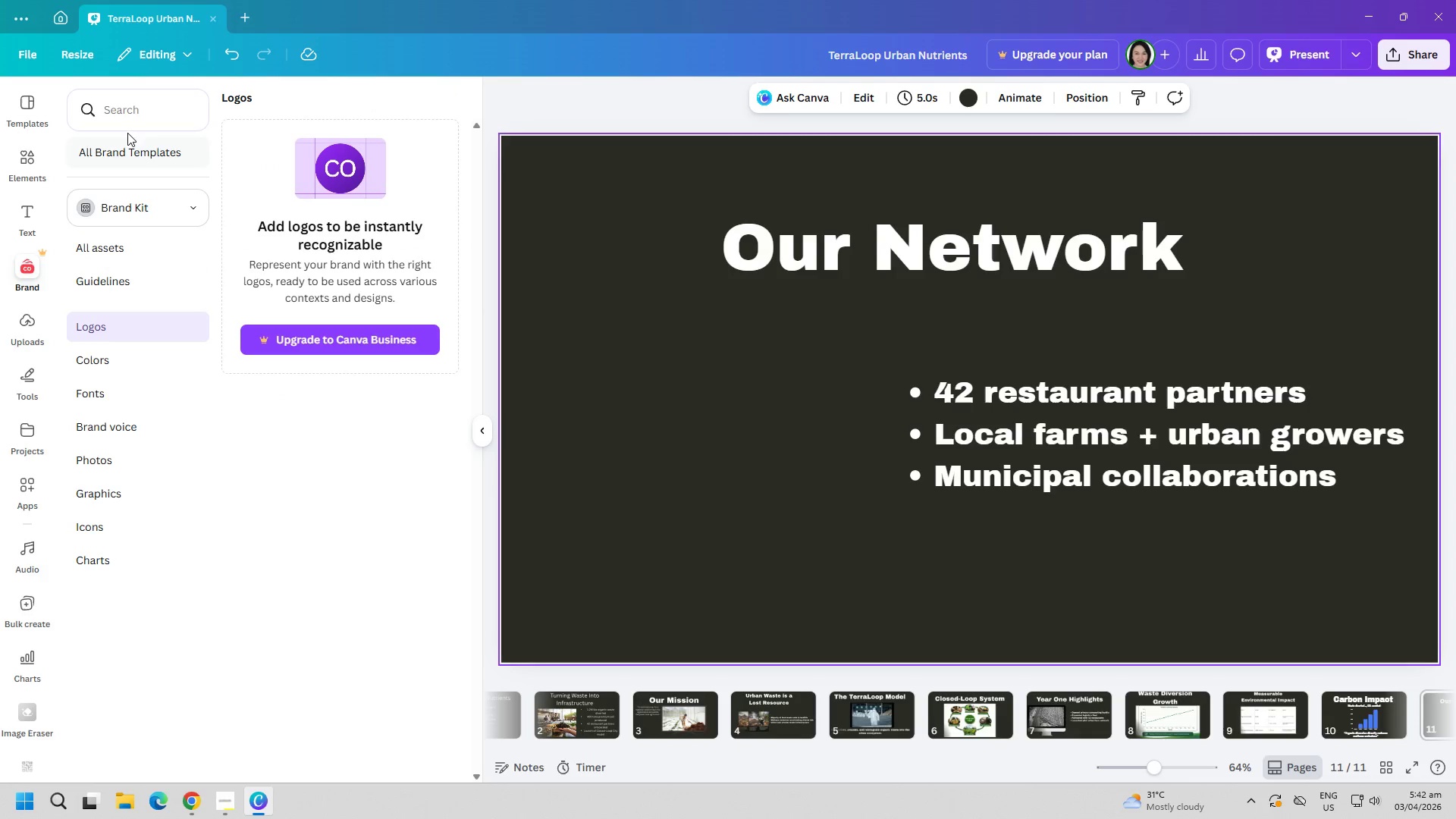 
triple_click([134, 104])
 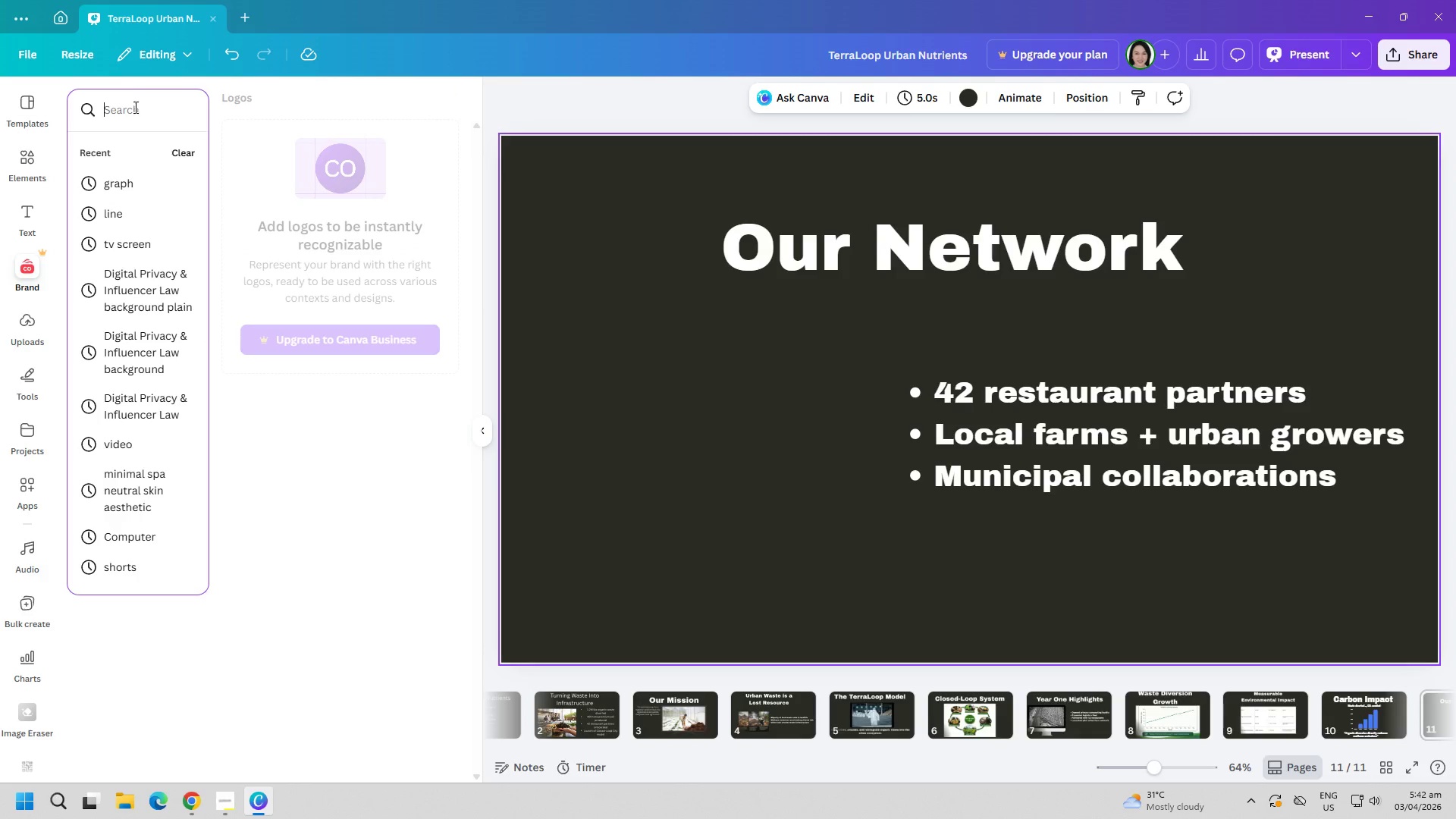 
left_click([177, 158])
 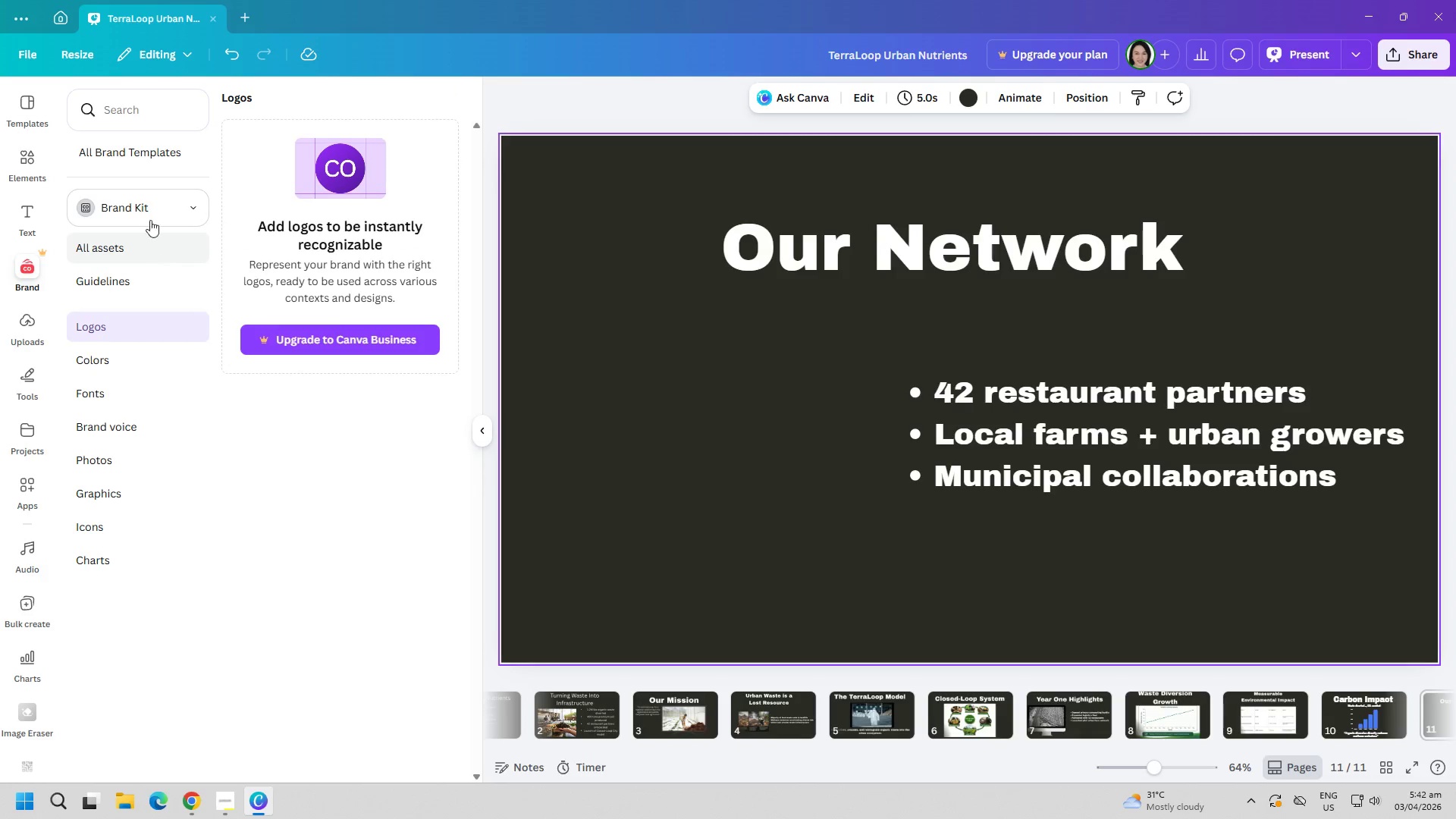 
left_click([126, 105])
 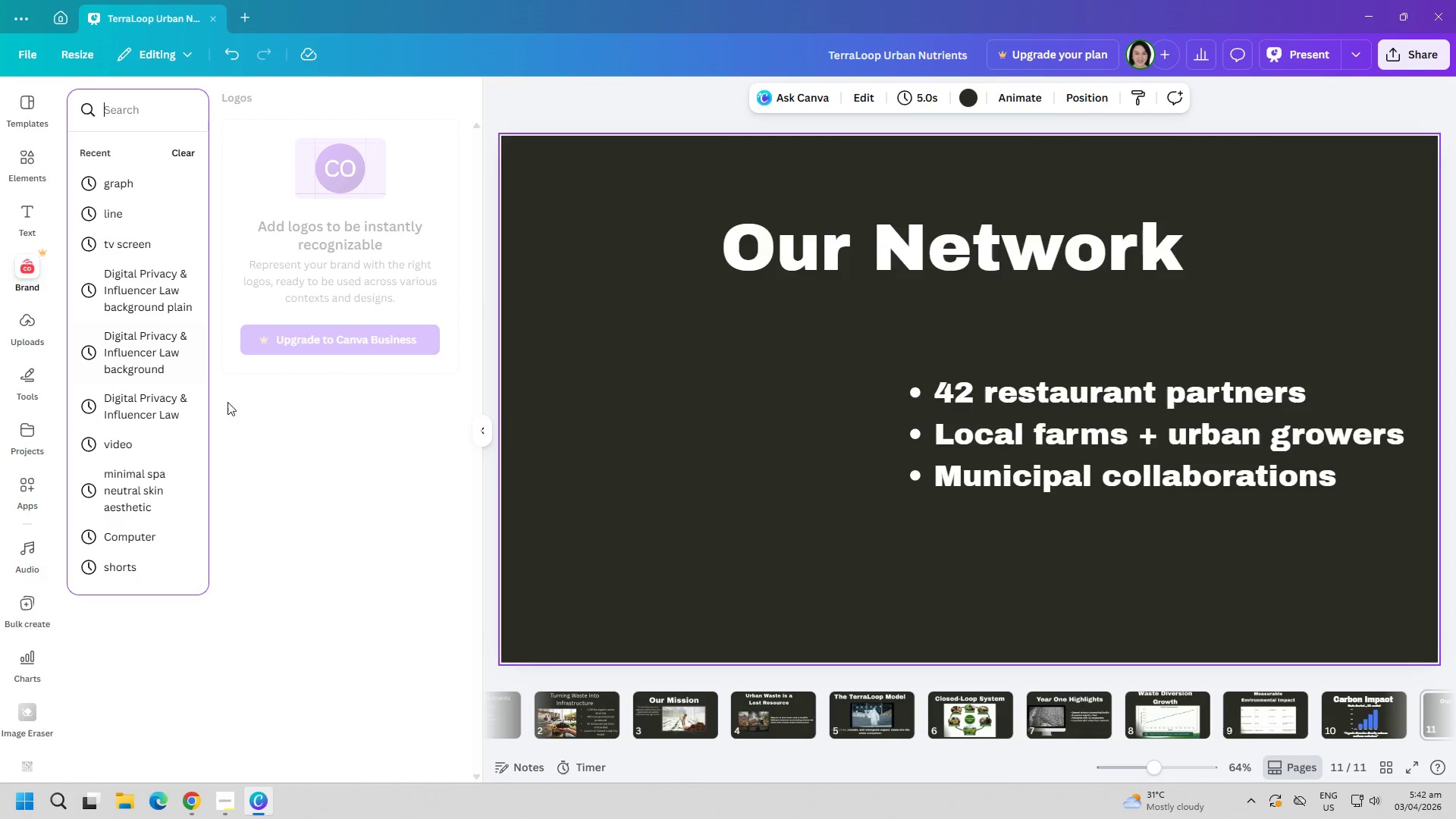 
left_click([330, 503])
 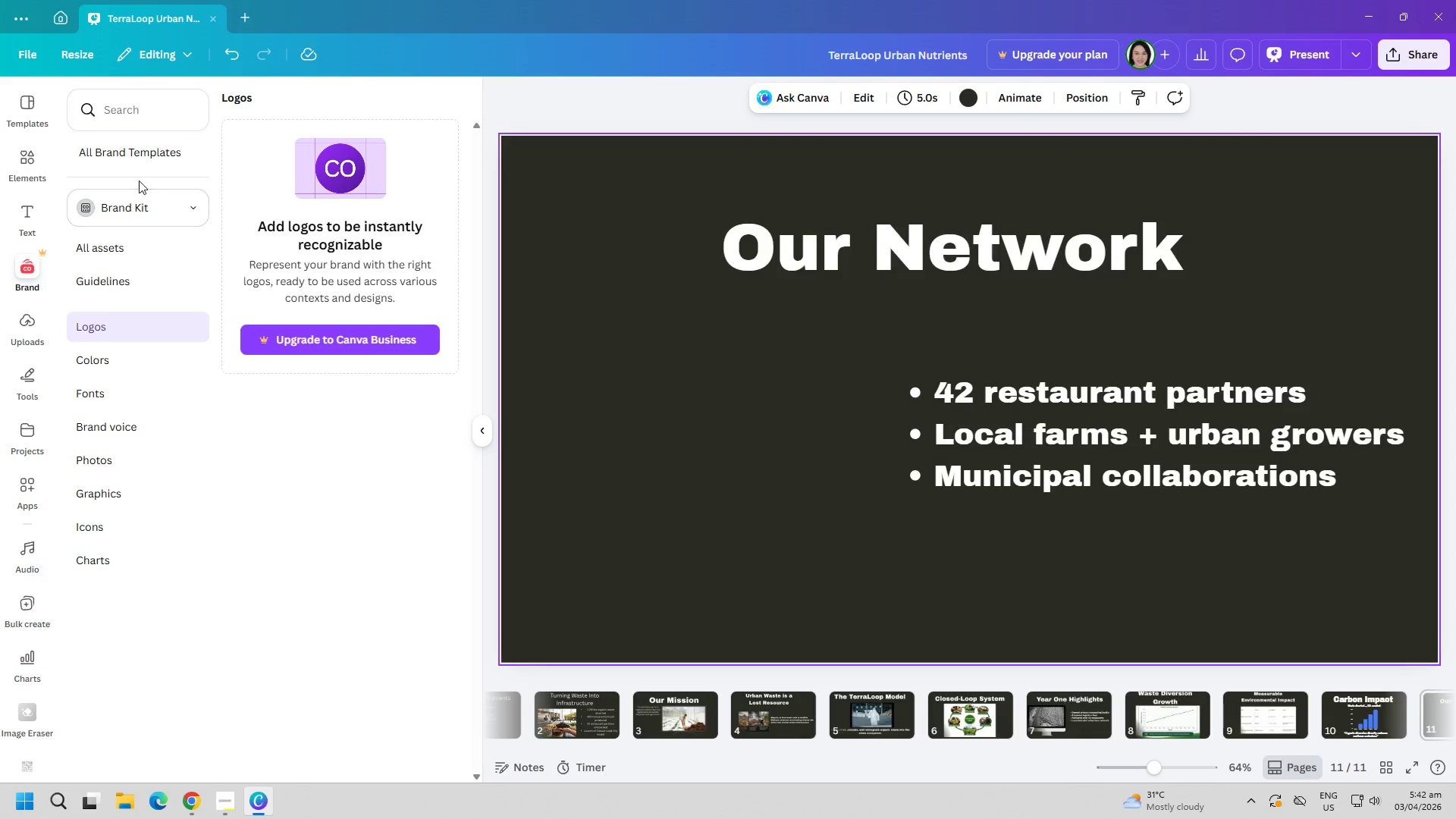 
left_click([145, 121])
 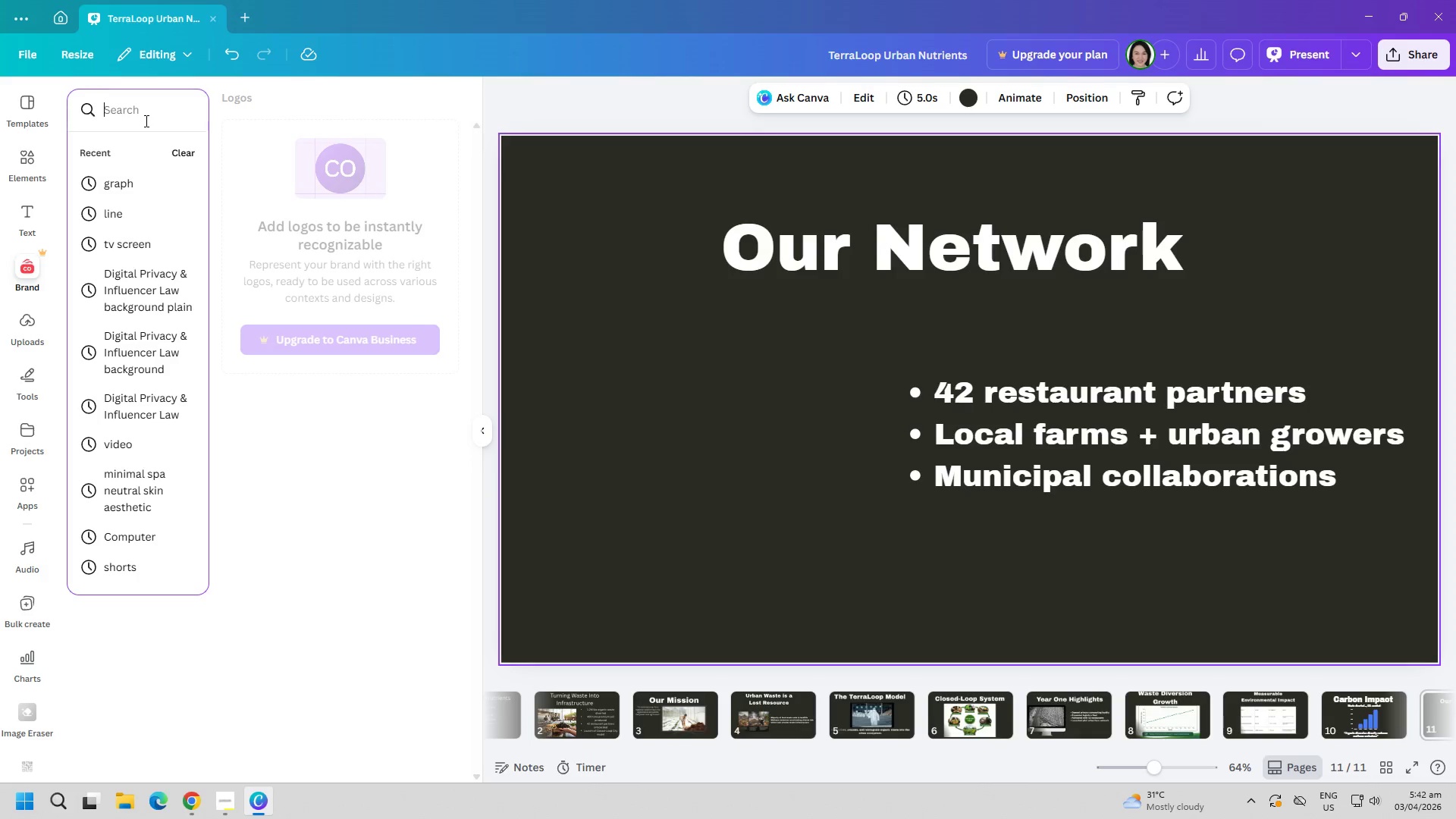 
key(Control+ControlLeft)
 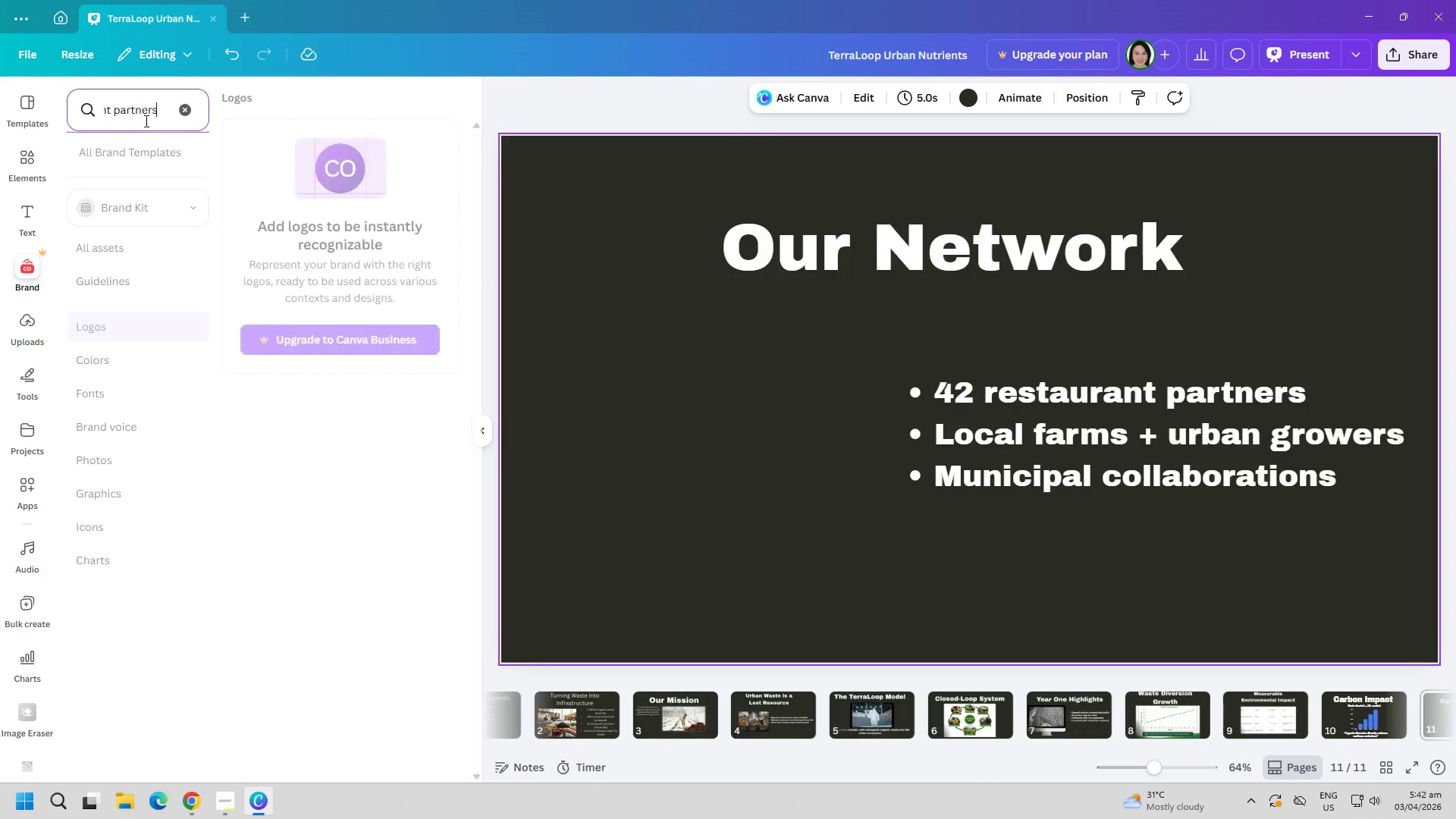 
key(Control+V)
 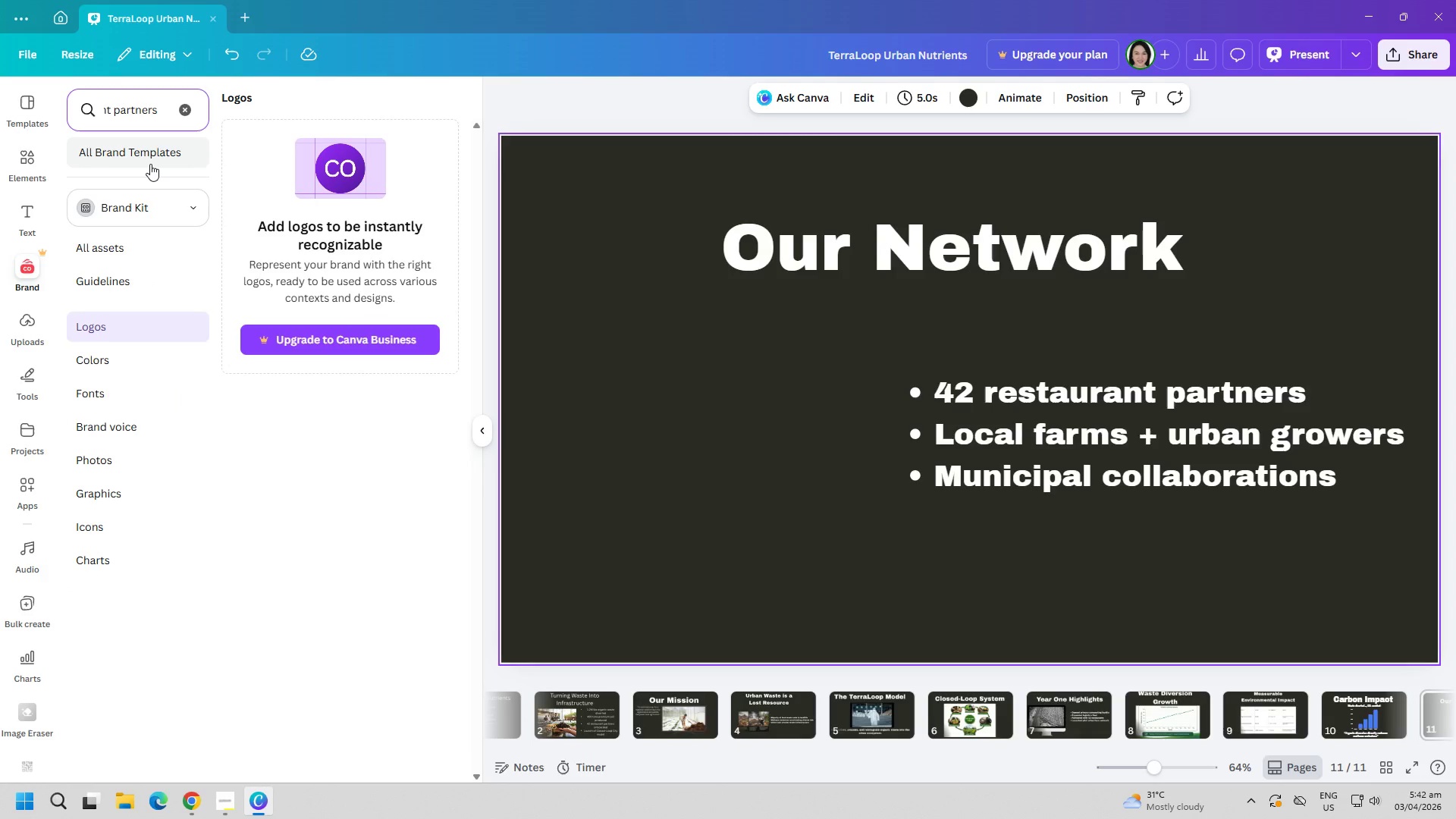 
key(Enter)
 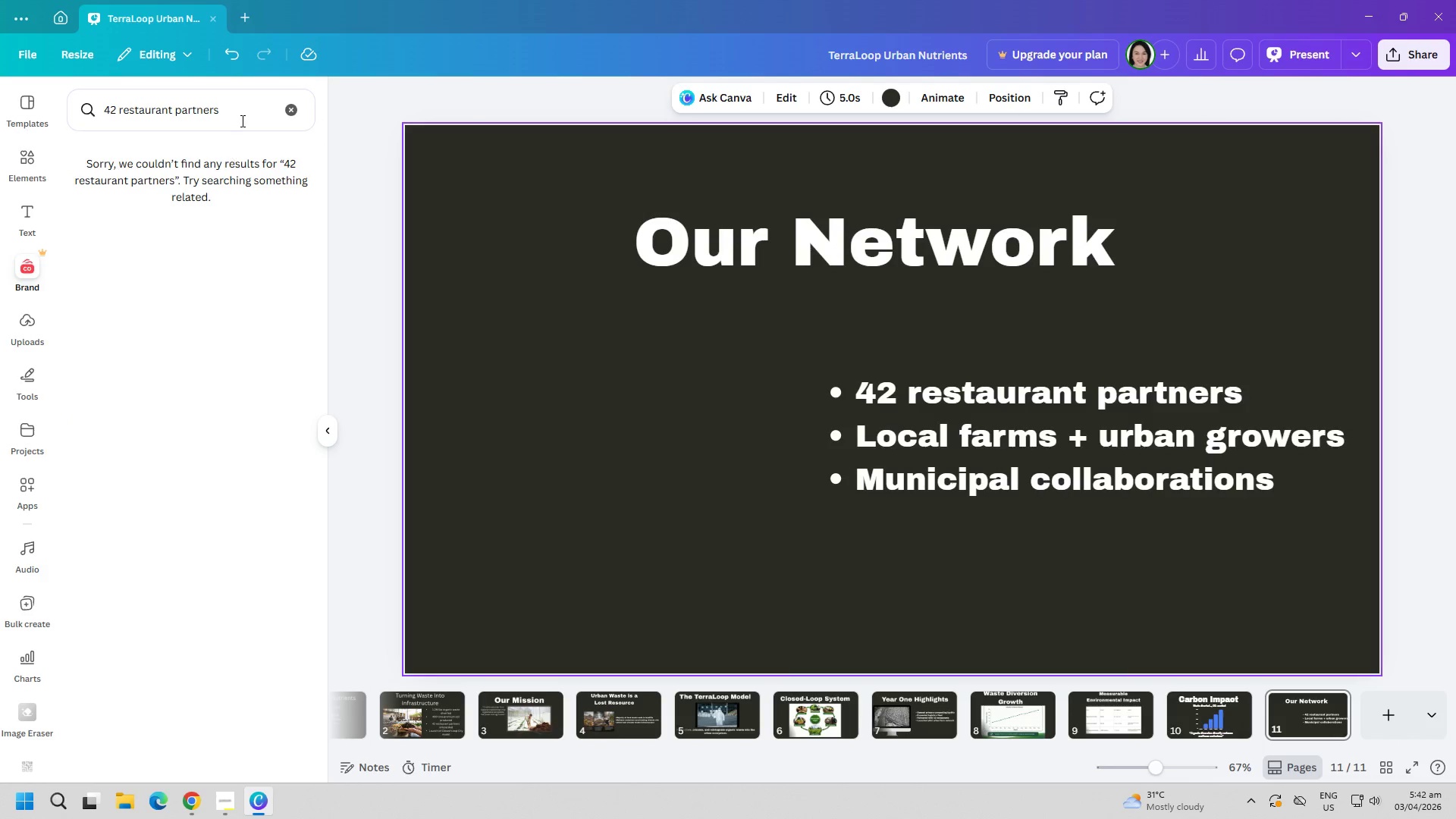 
left_click([286, 118])
 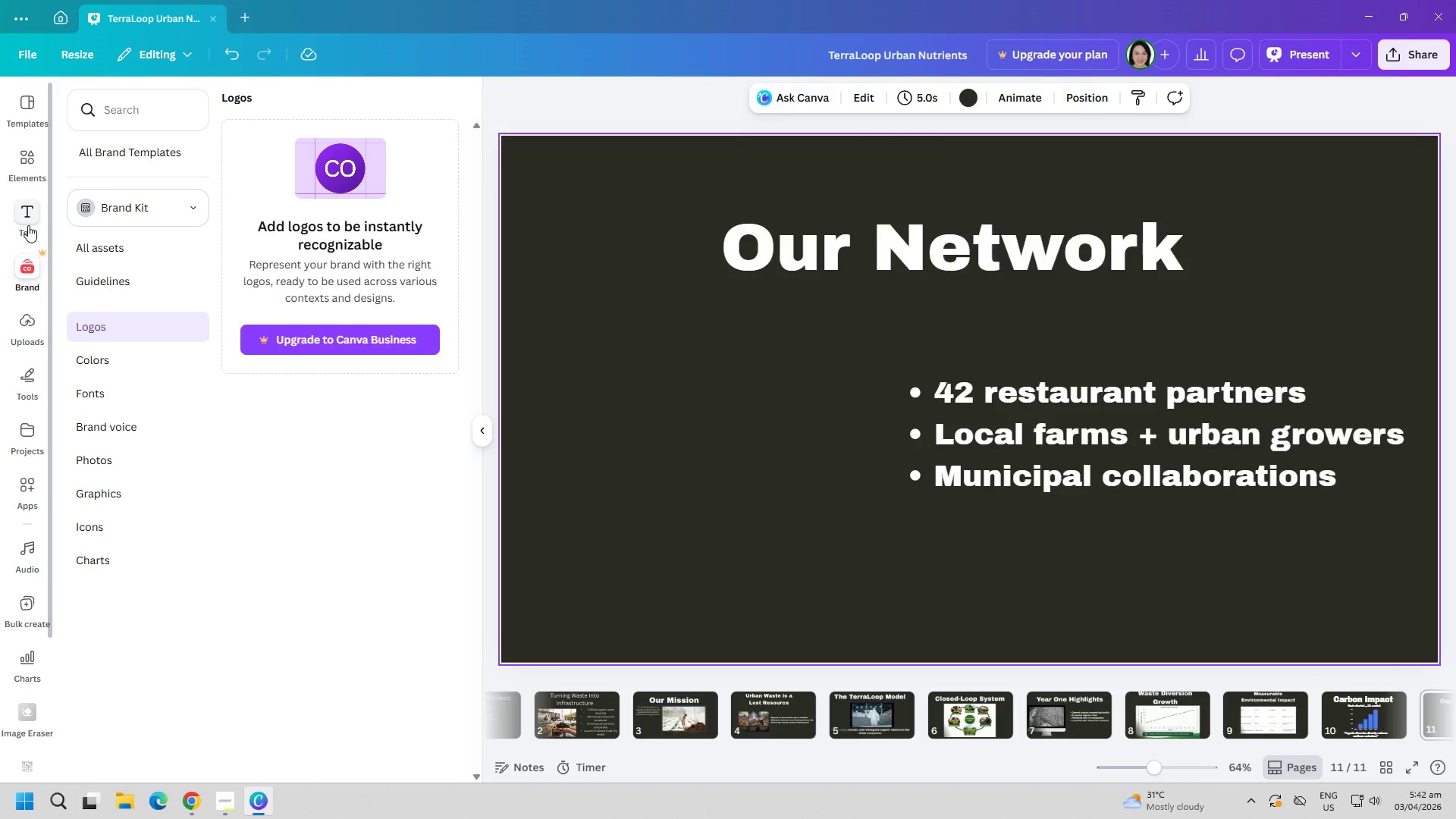 
left_click([27, 174])
 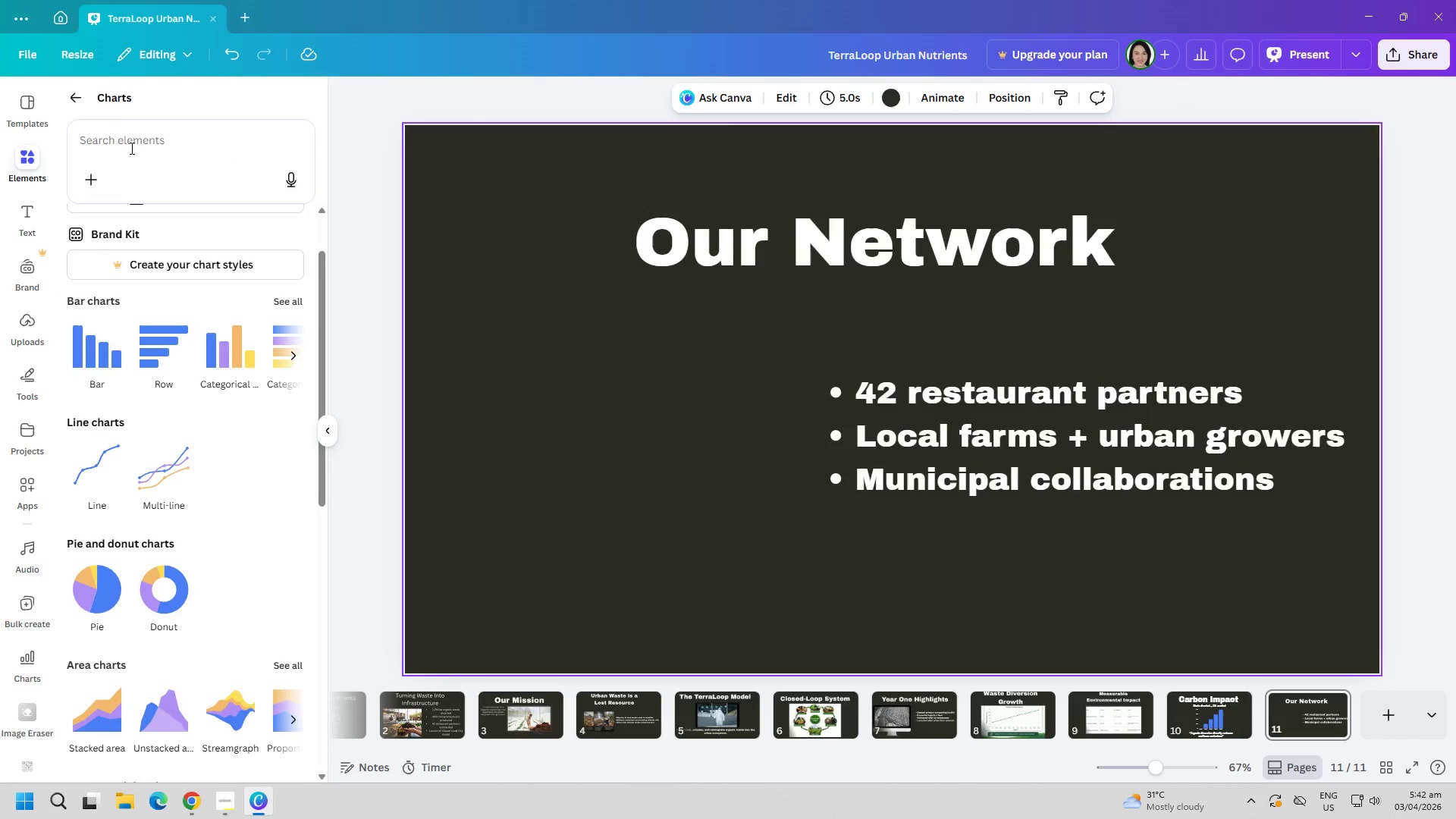 
left_click([136, 143])
 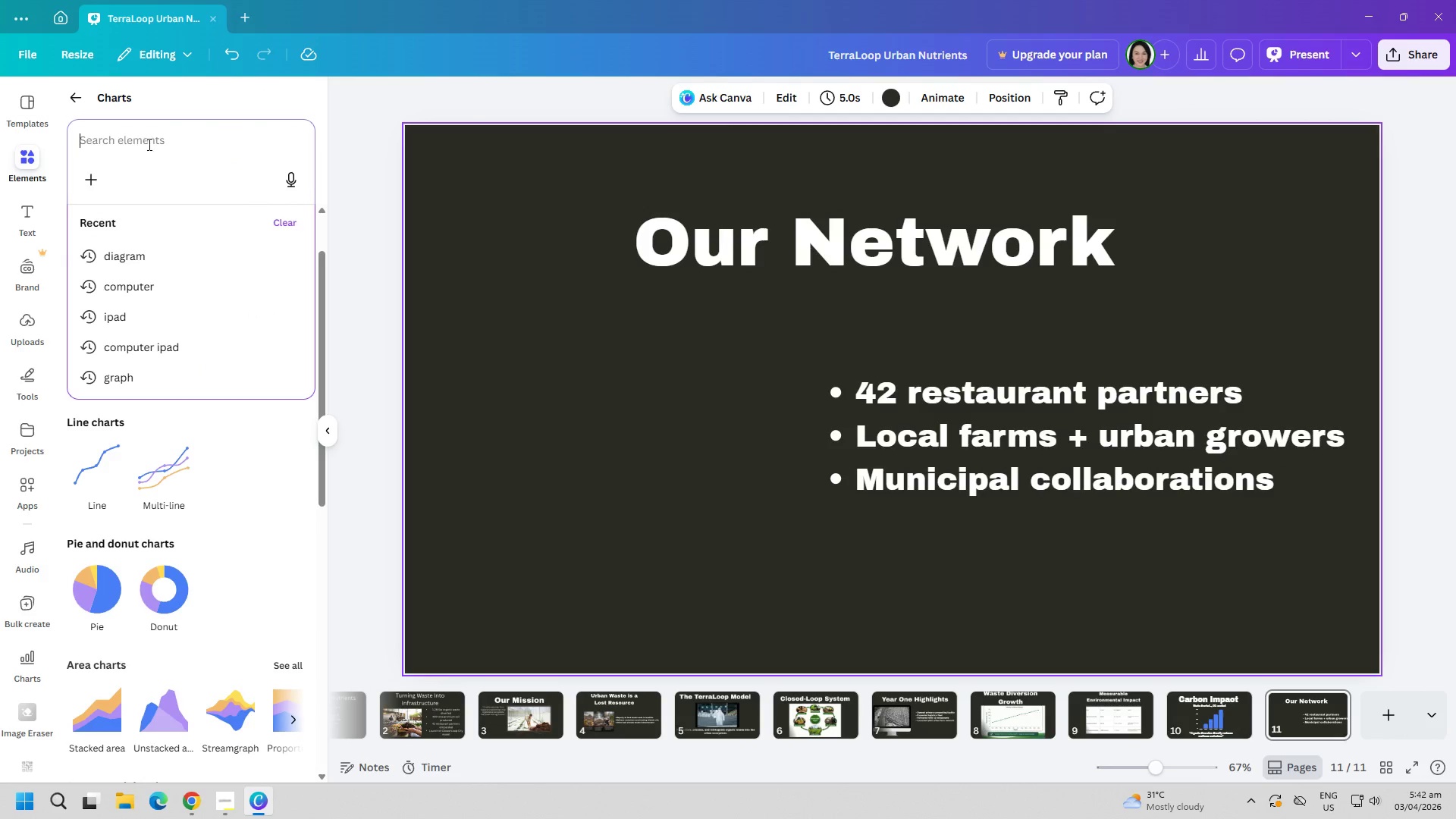 
key(Control+ControlLeft)
 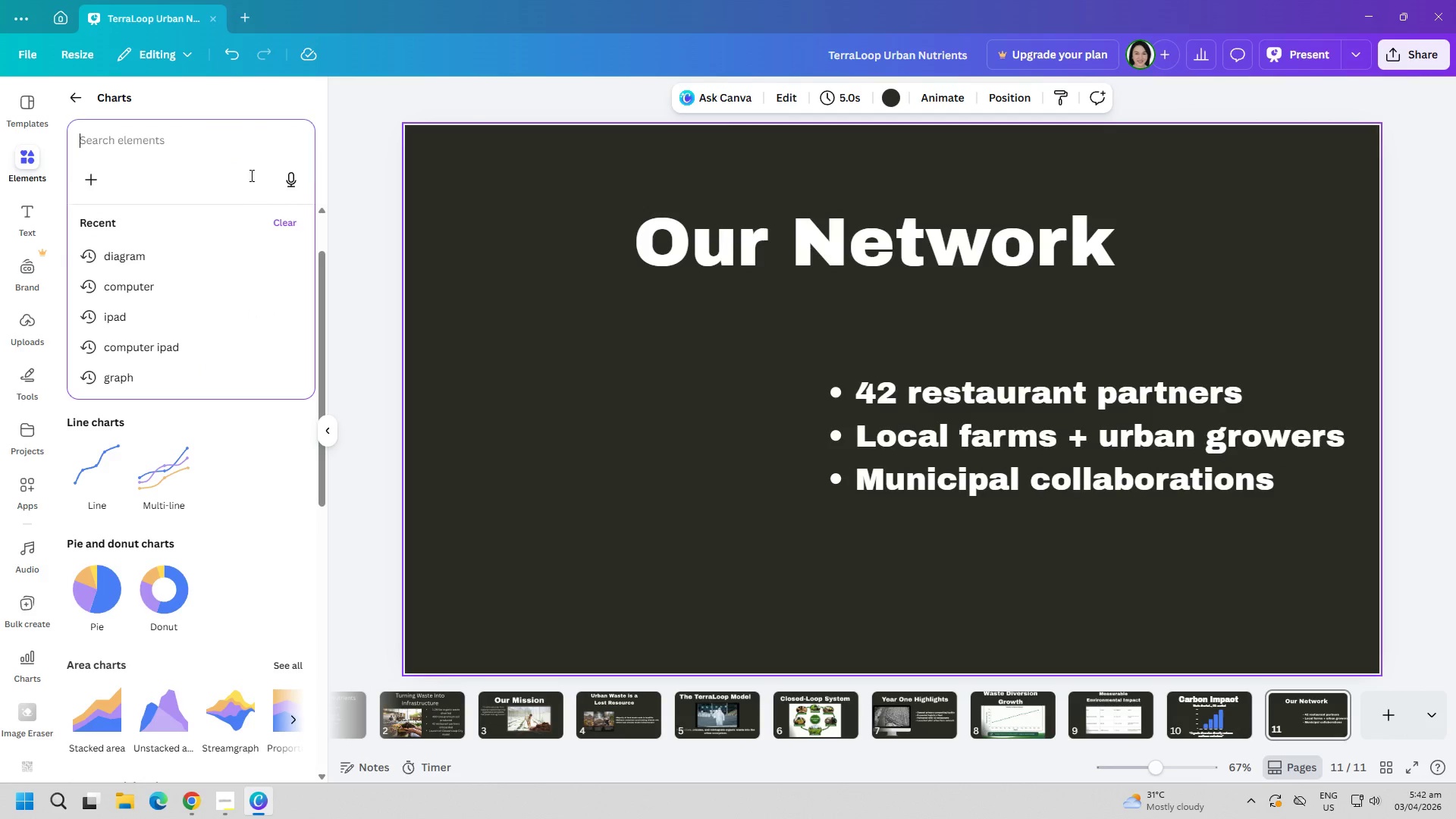 
key(Control+V)
 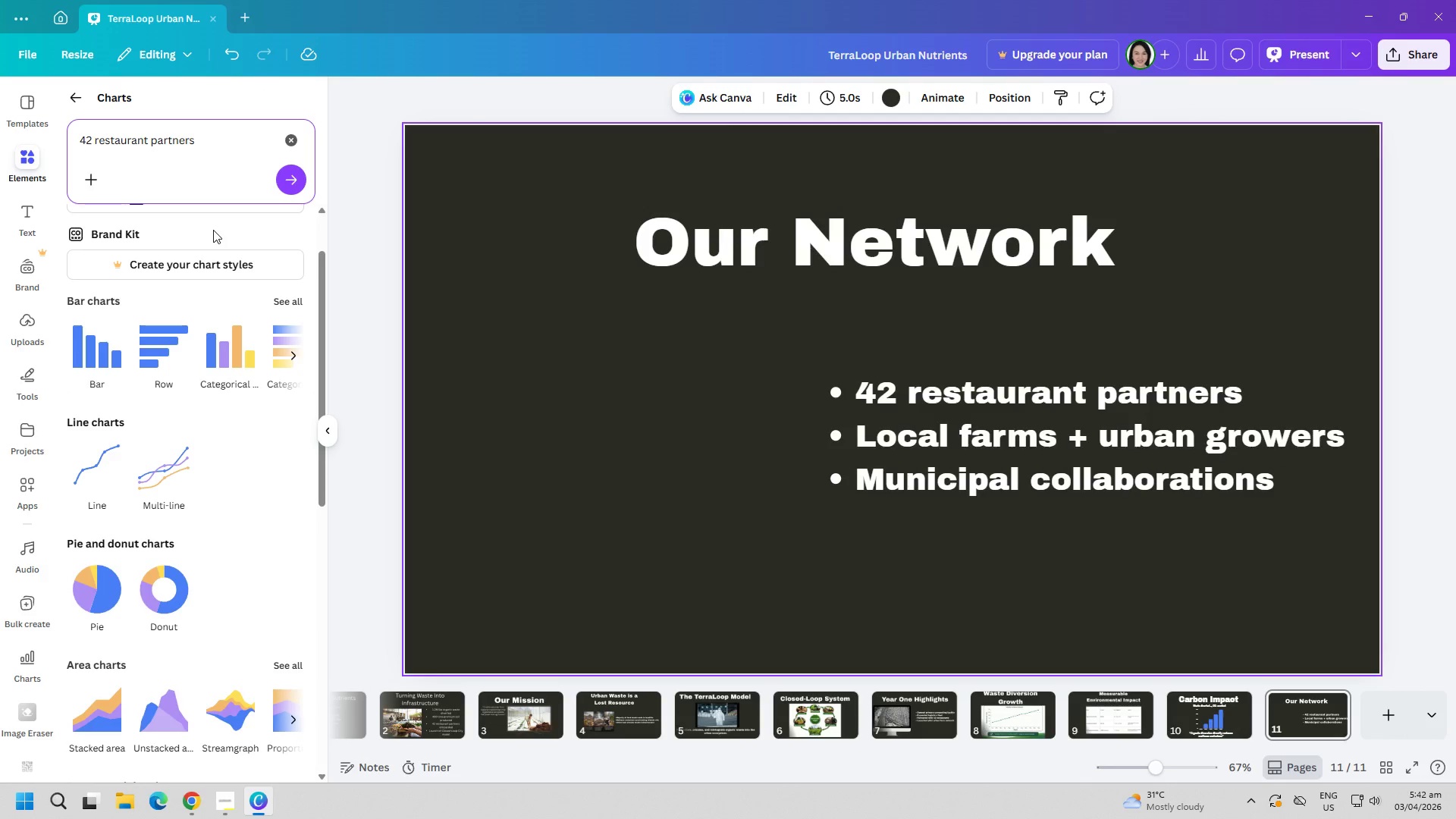 
key(Enter)
 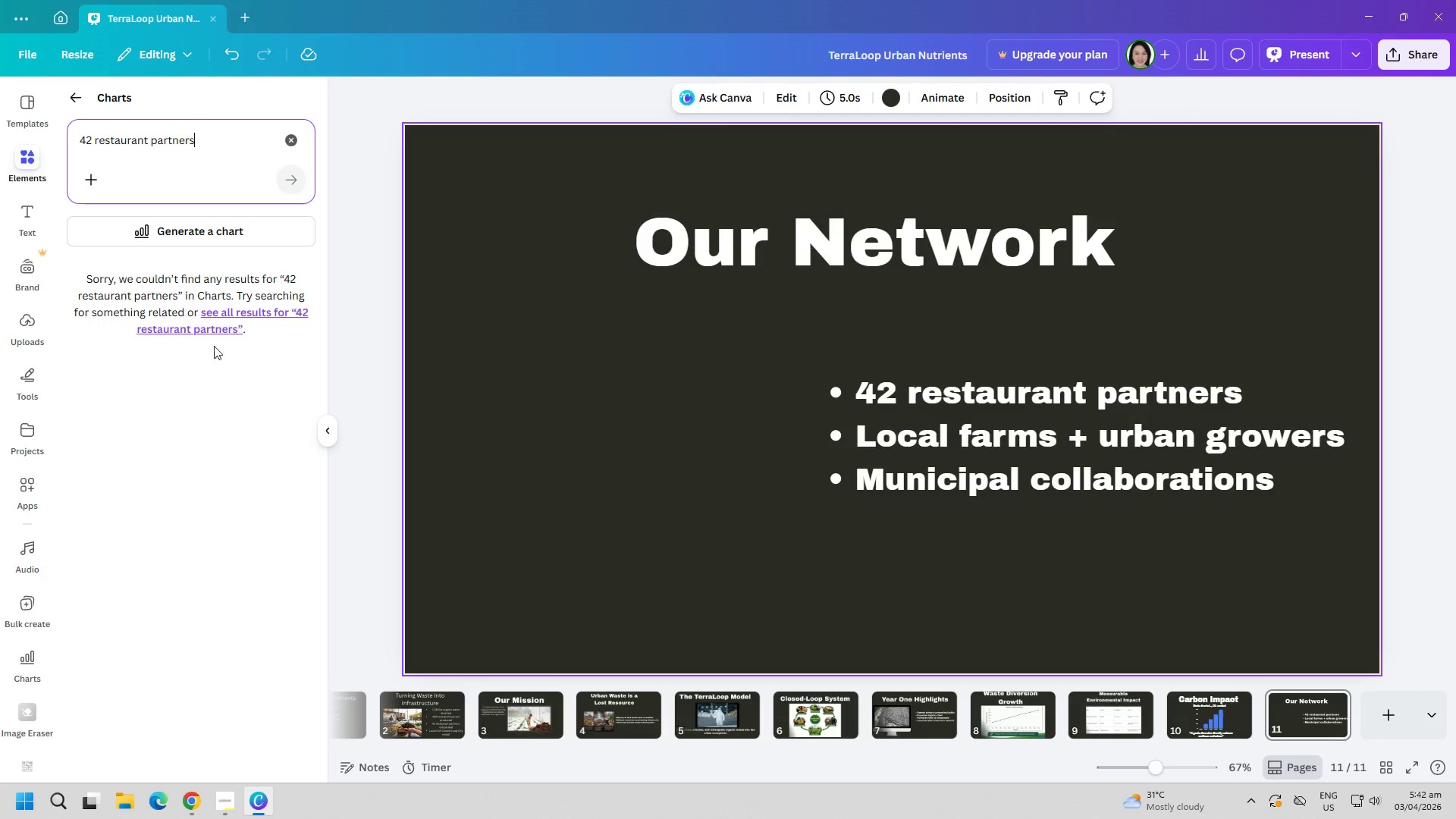 
key(Control+ControlLeft)
 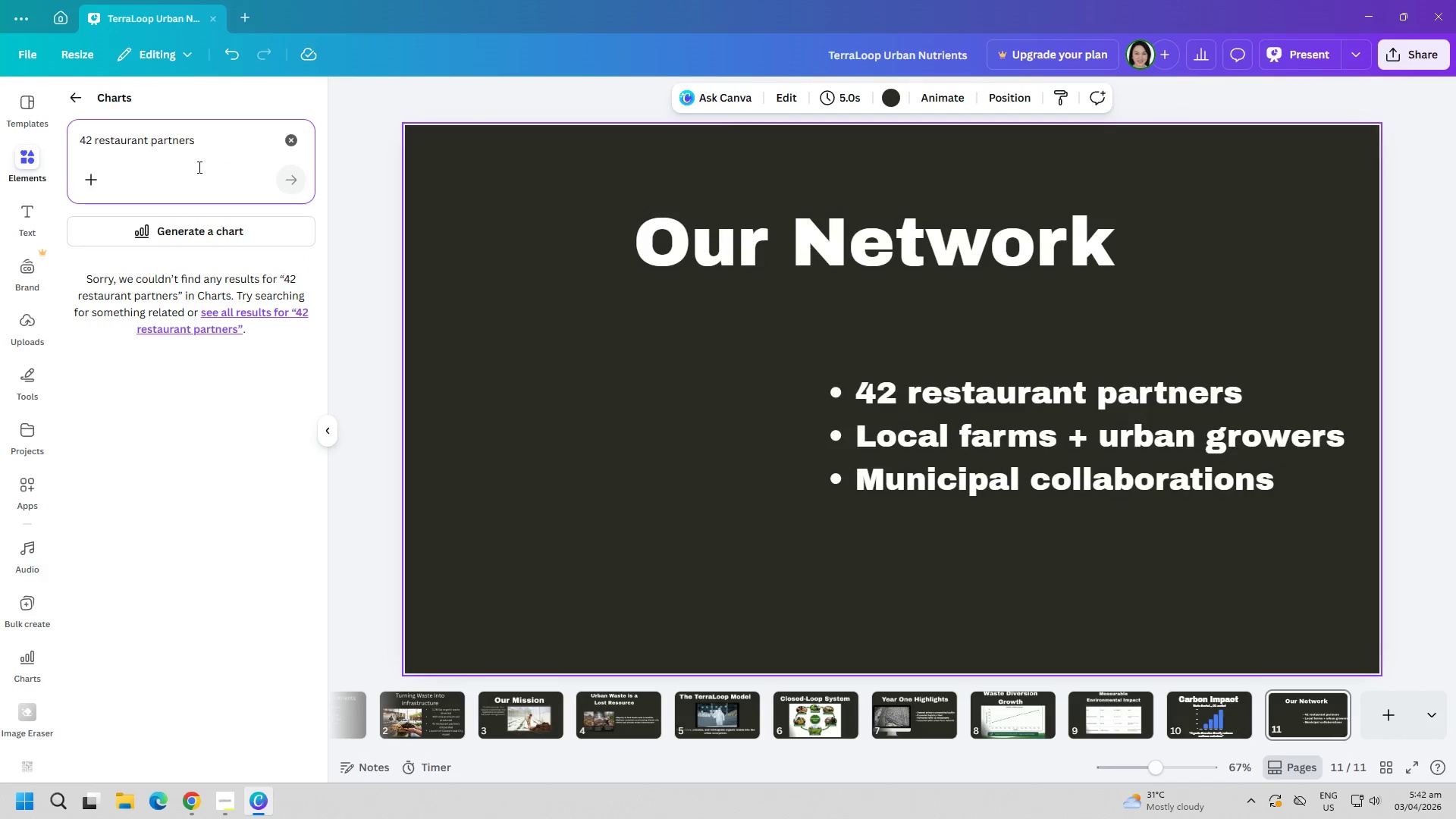 
key(Control+A)
 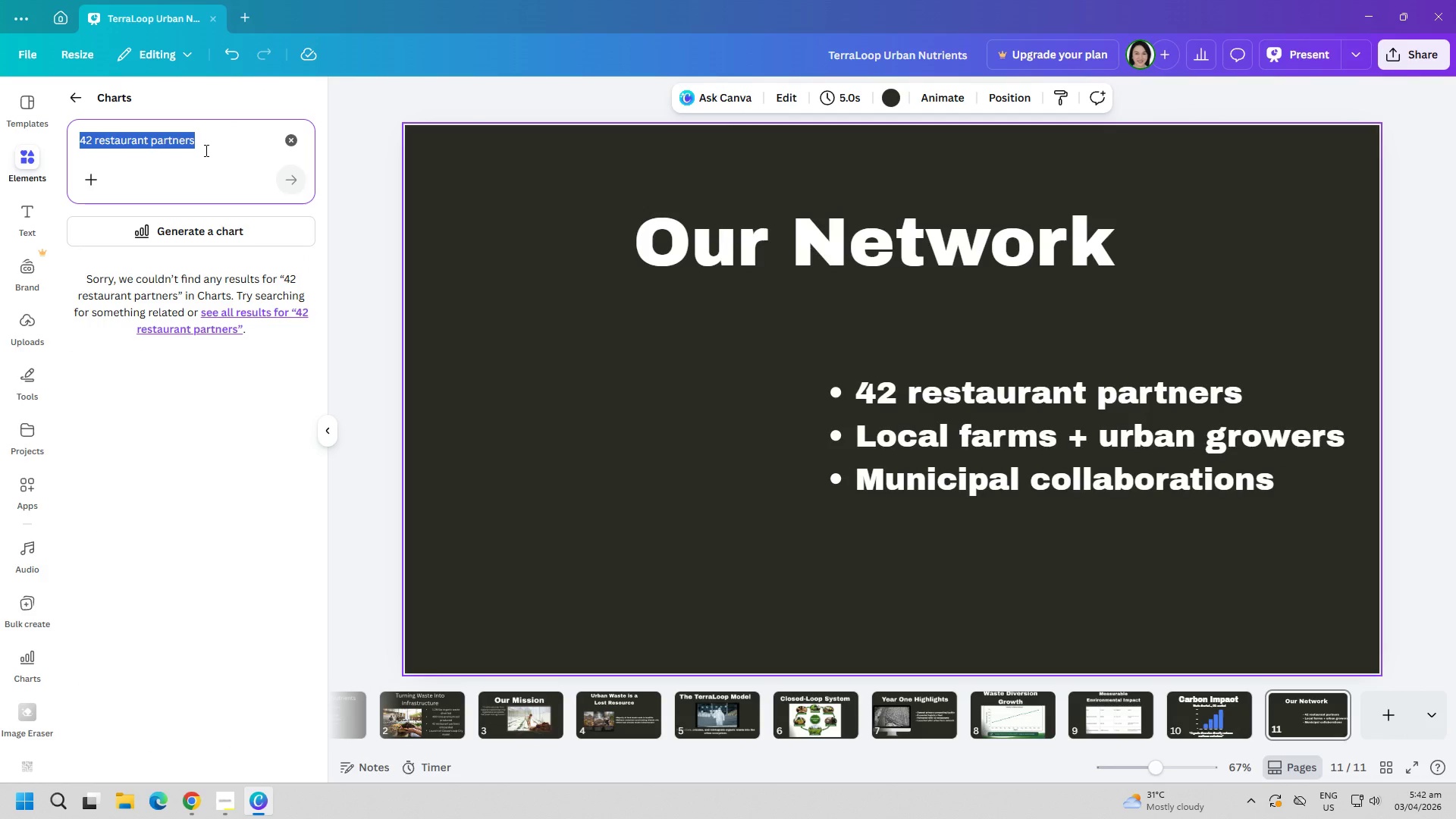 
key(Backspace)
 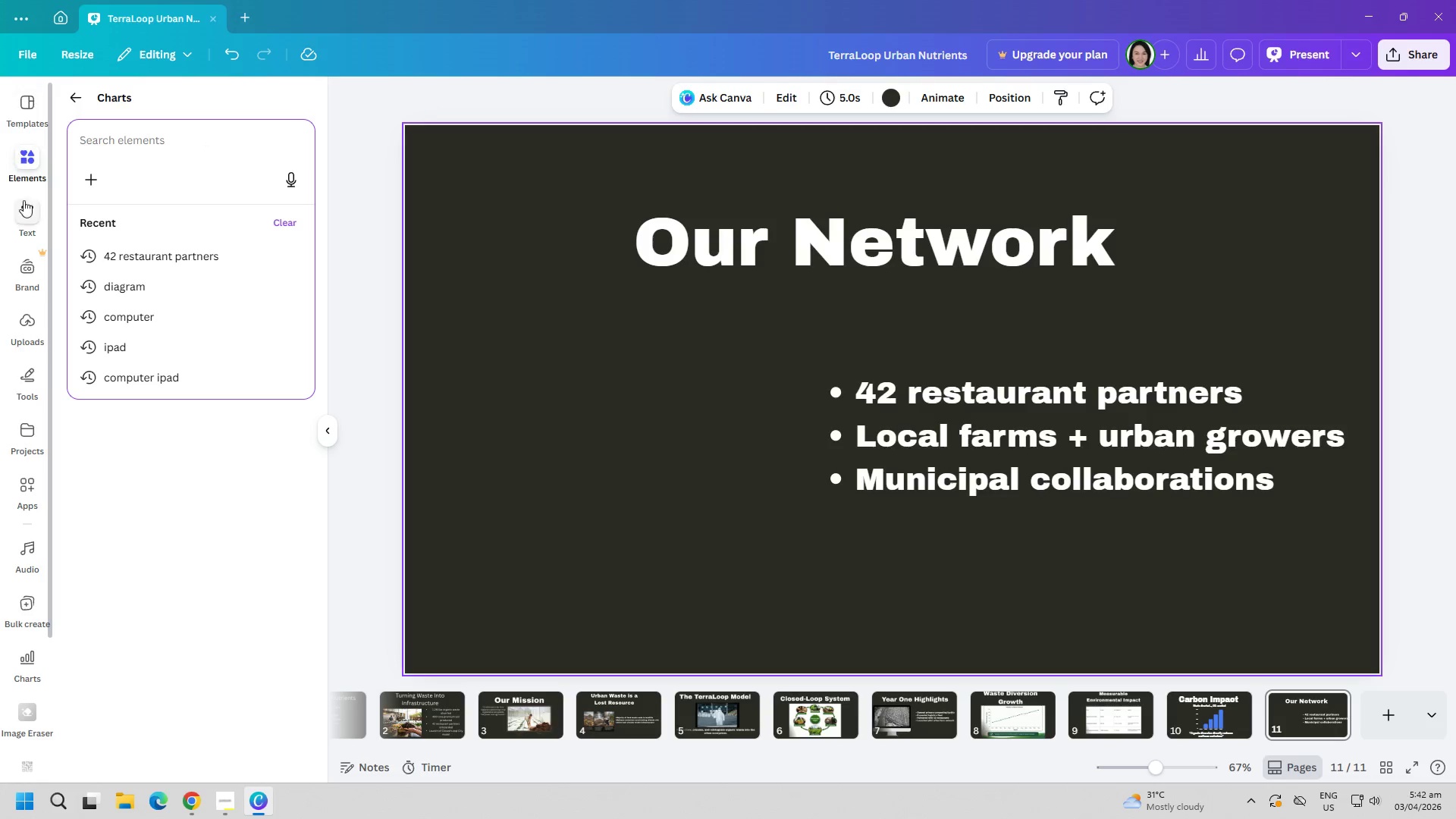 
left_click([25, 224])
 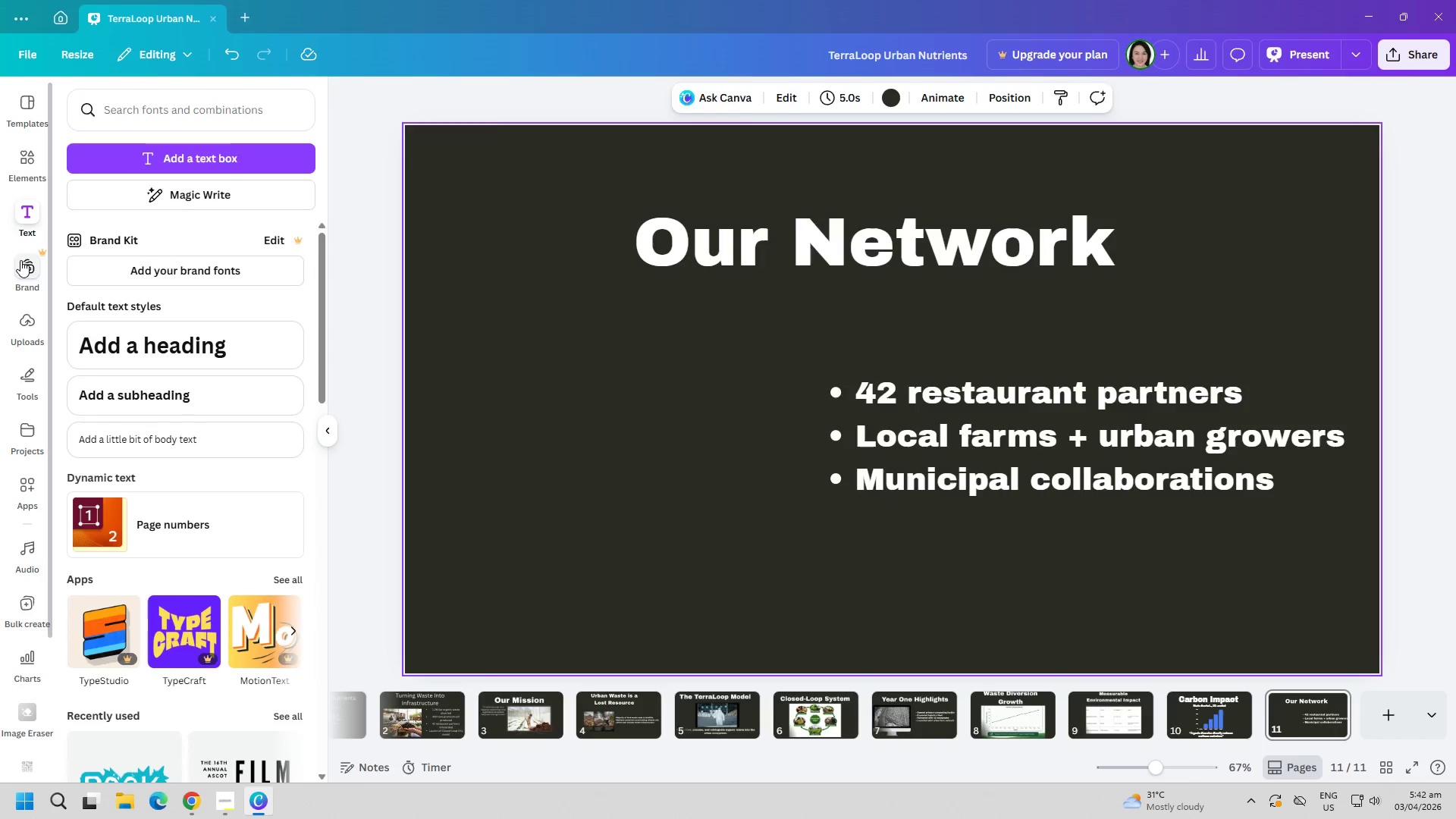 
left_click([20, 265])
 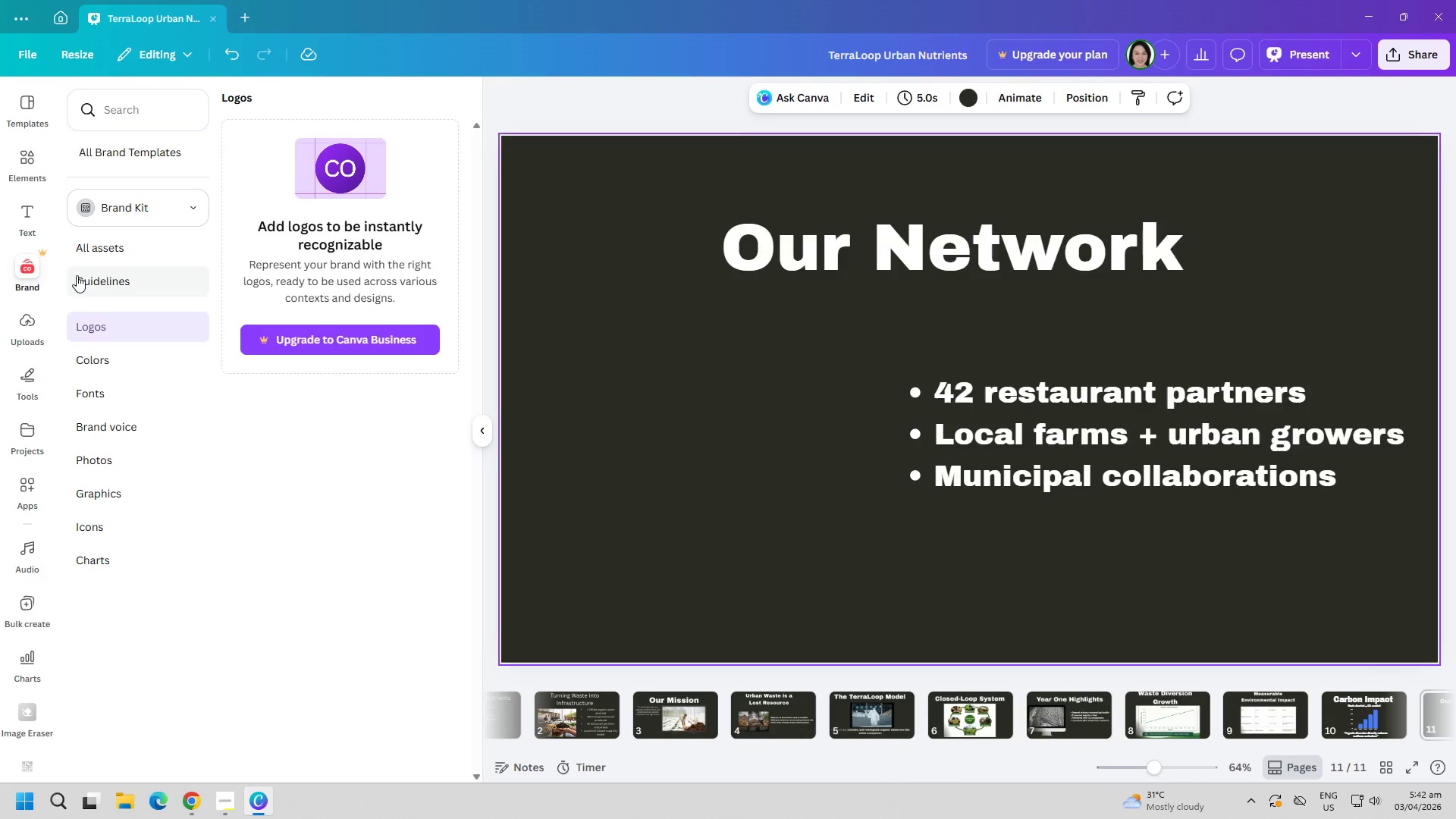 
left_click([29, 318])
 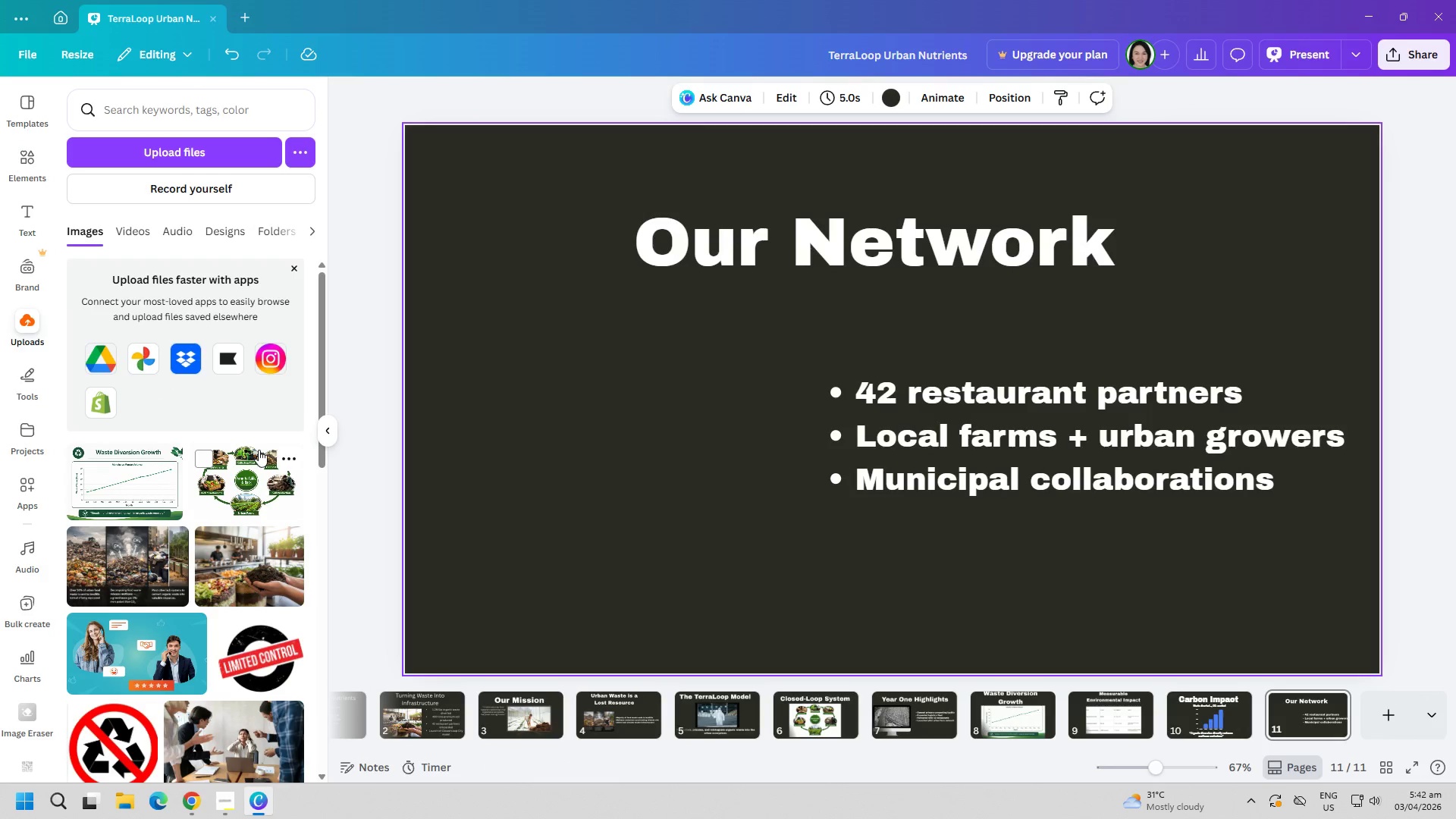 
left_click([20, 377])
 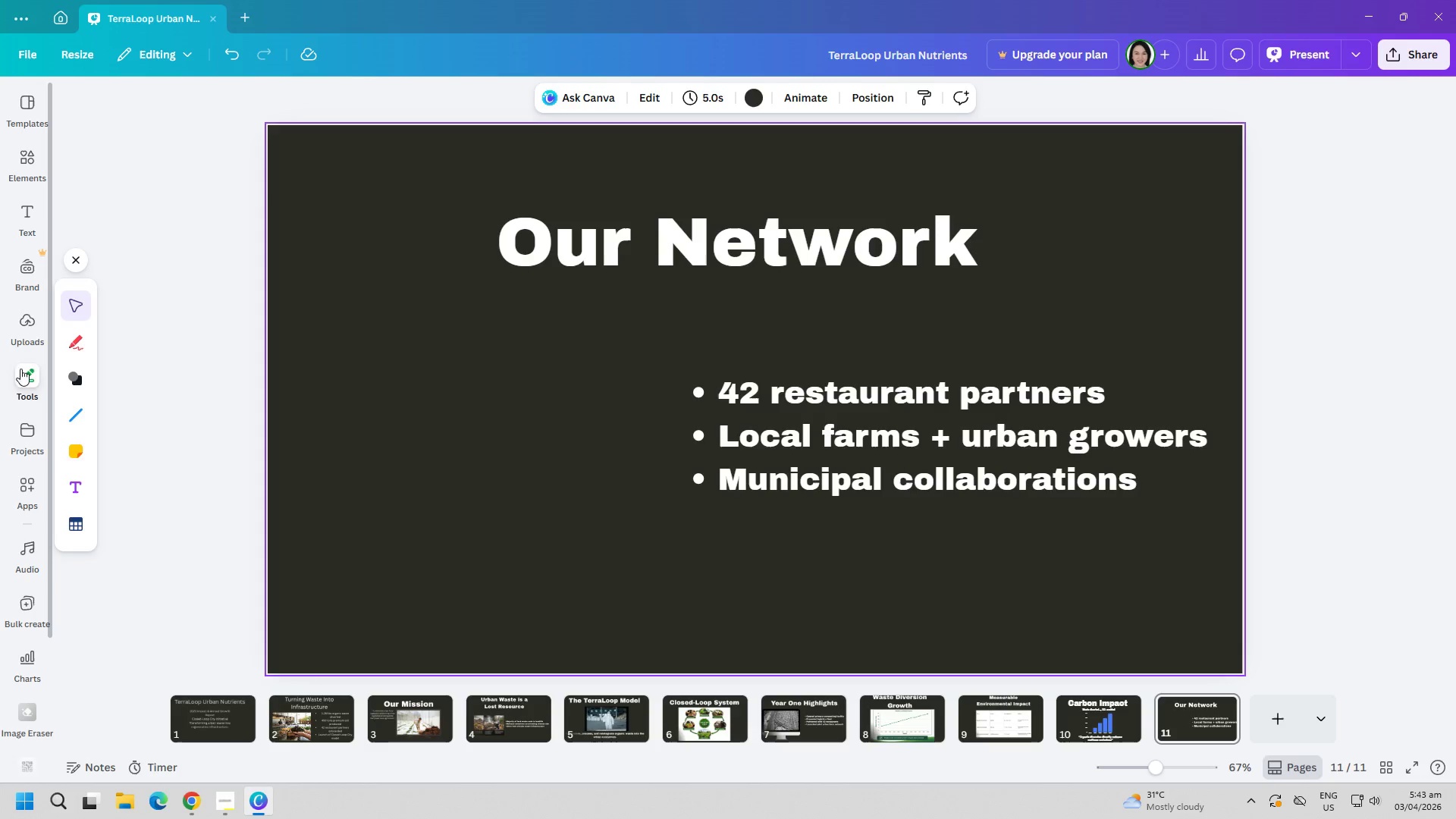 
left_click([33, 328])
 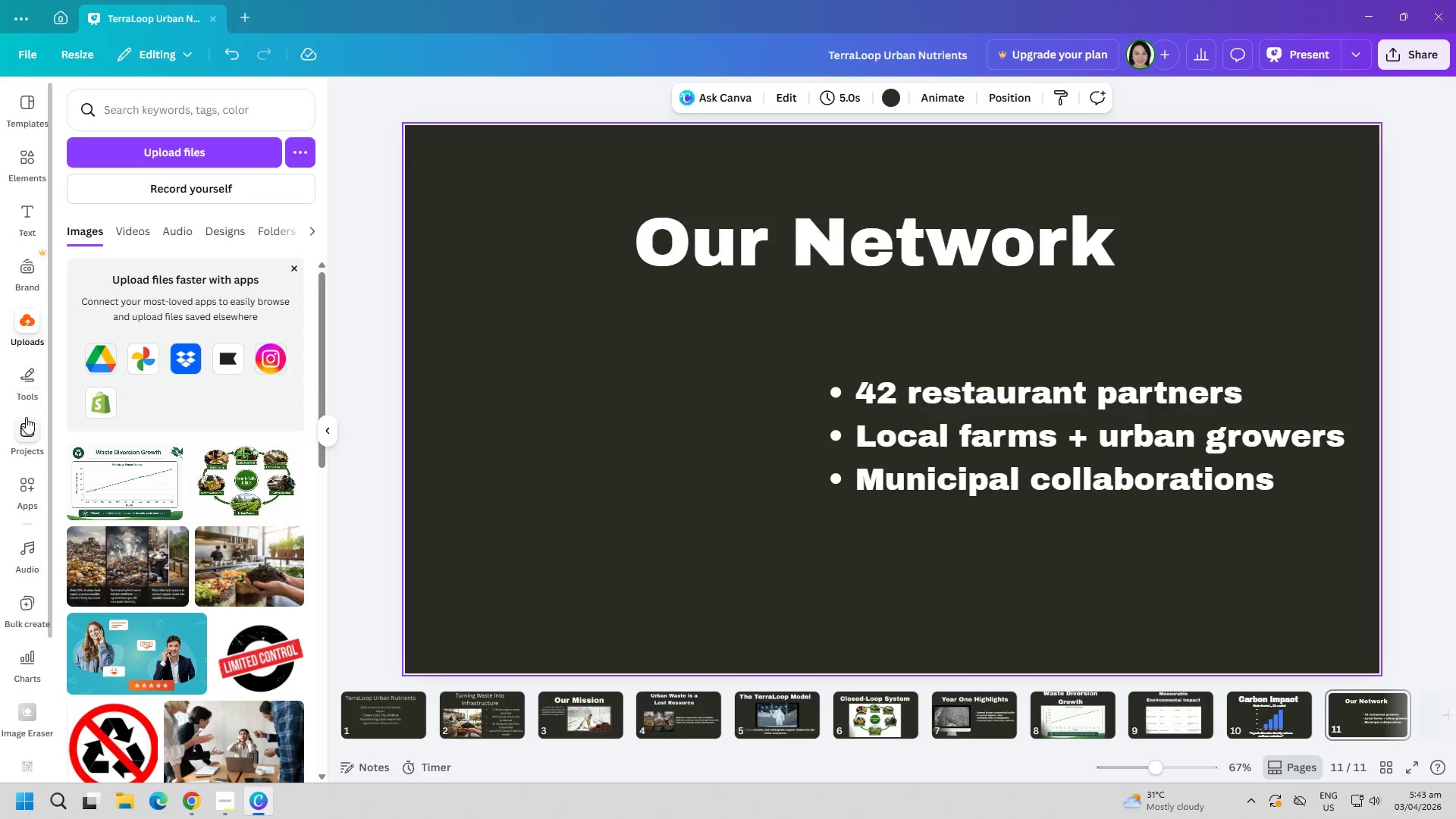 
left_click([27, 428])
 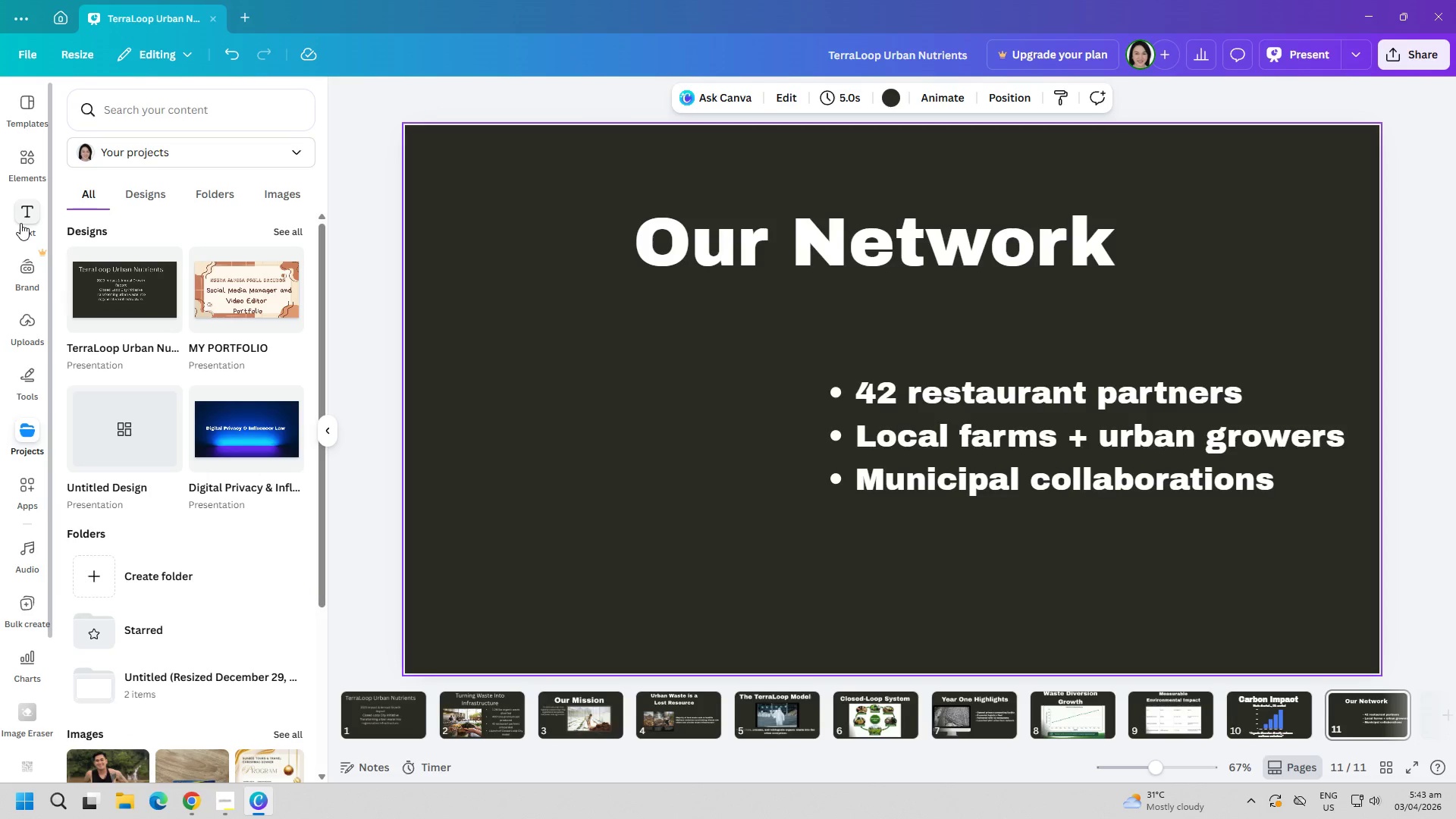 
left_click([20, 223])
 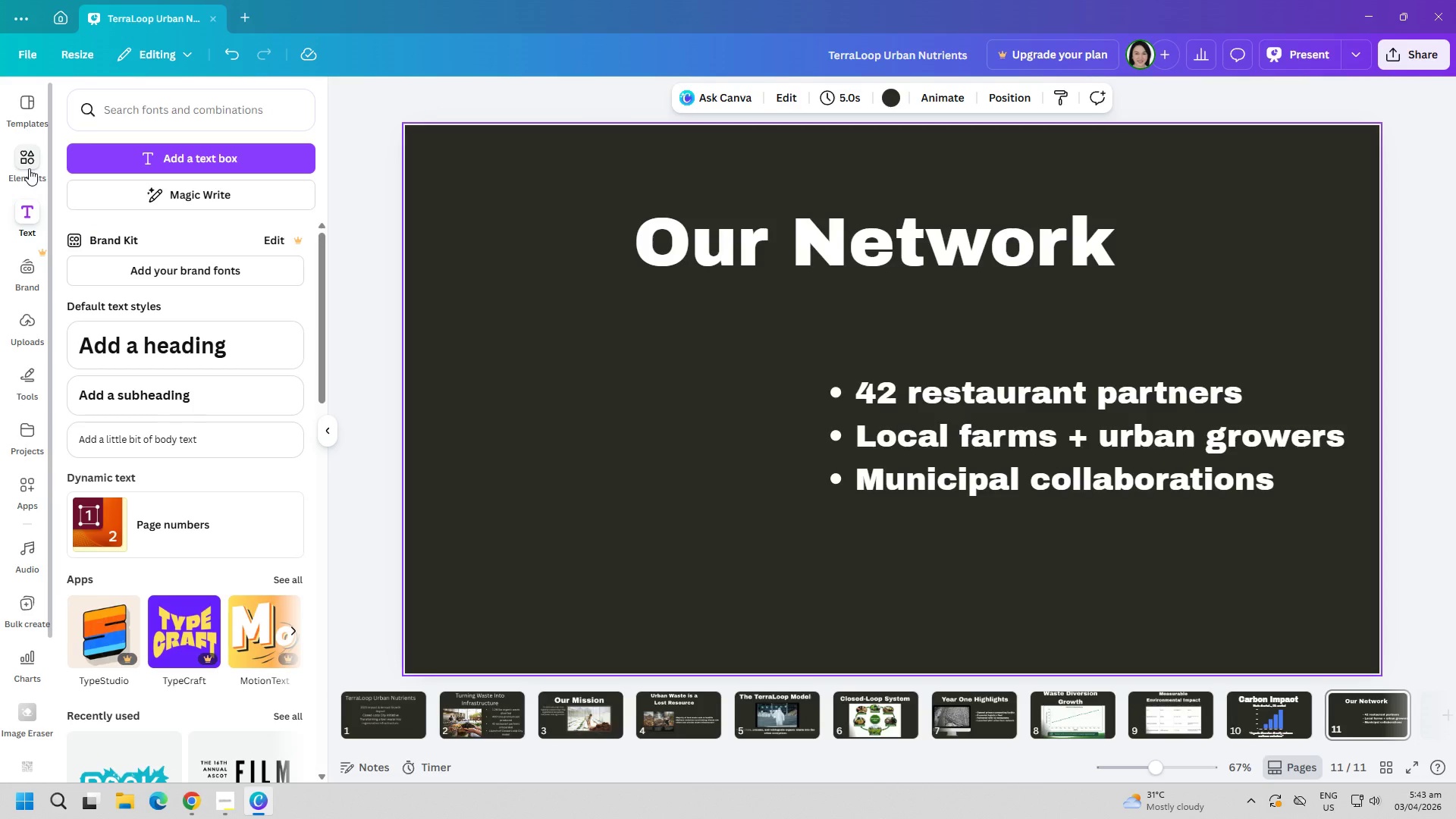 
left_click([29, 168])
 